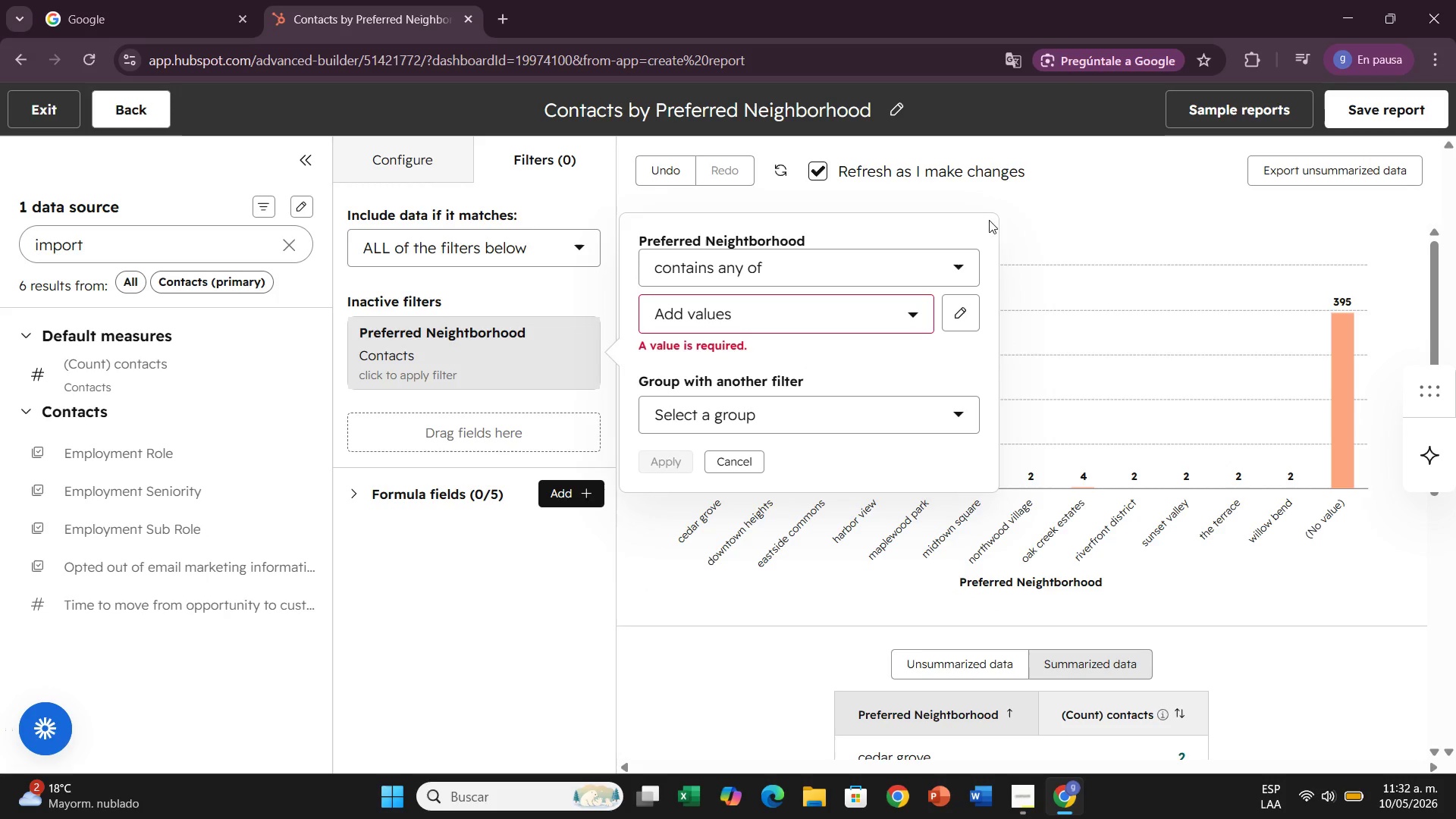 
left_click([1038, 202])
 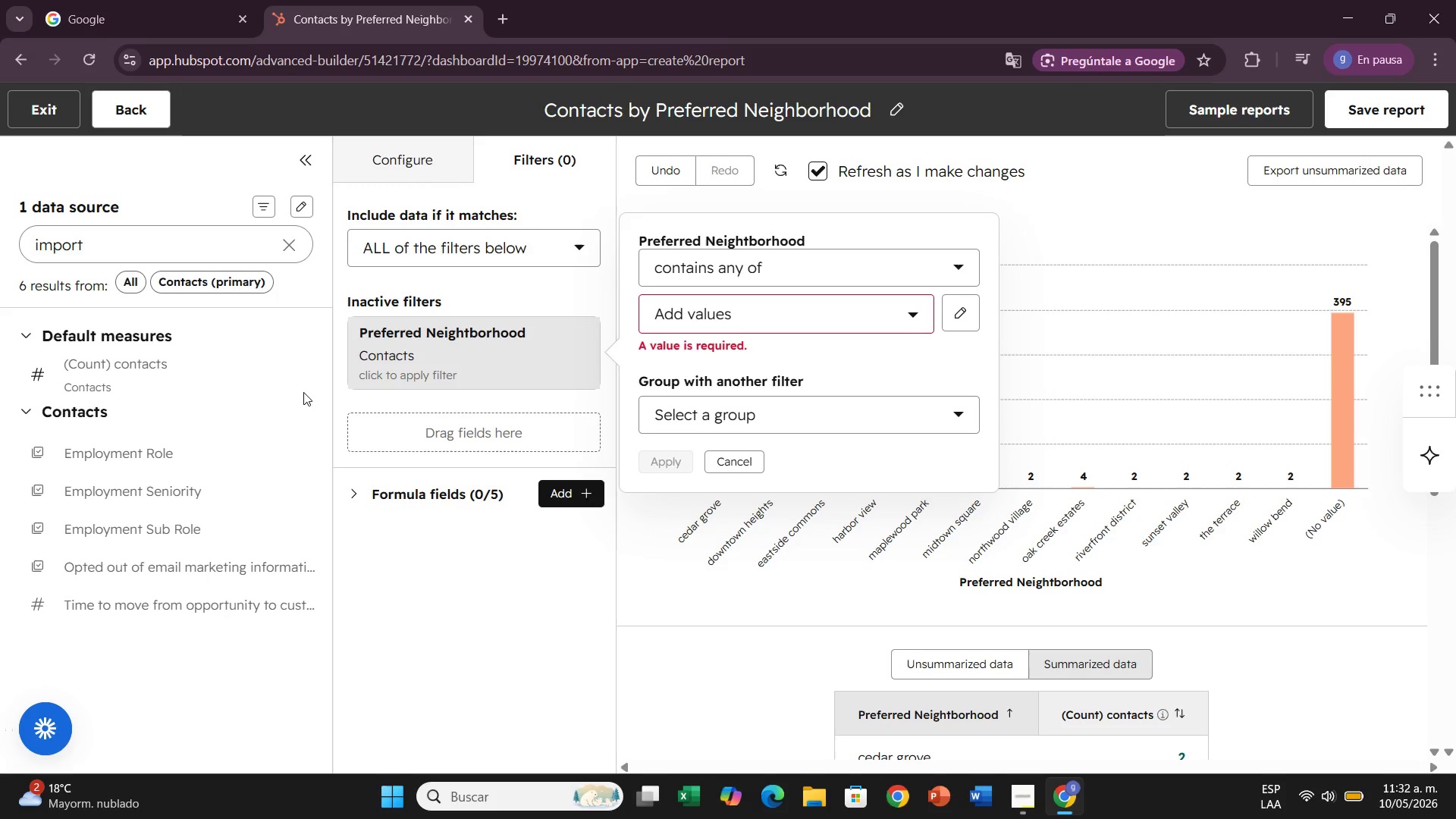 
wait(16.38)
 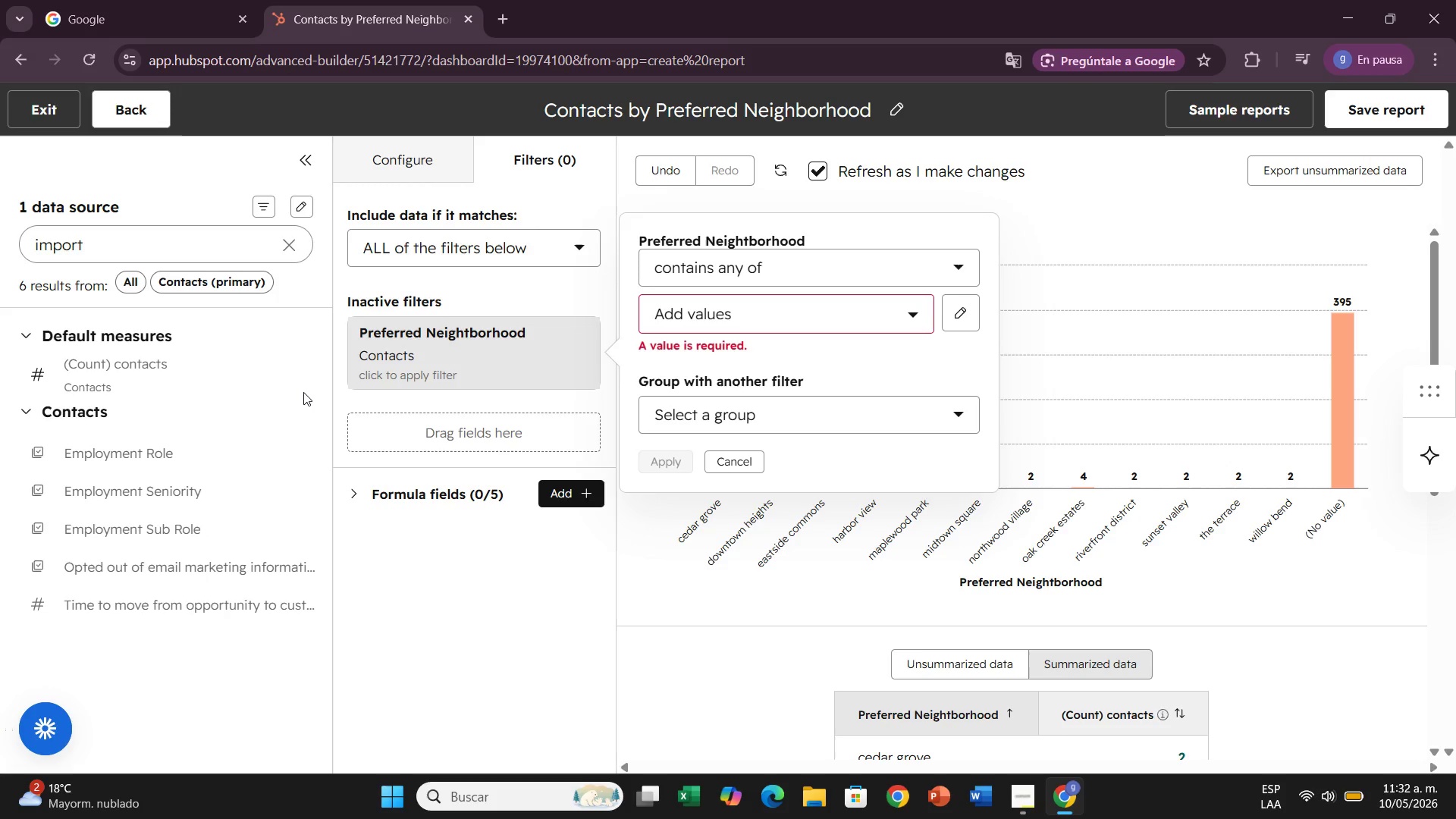 
left_click([548, 146])
 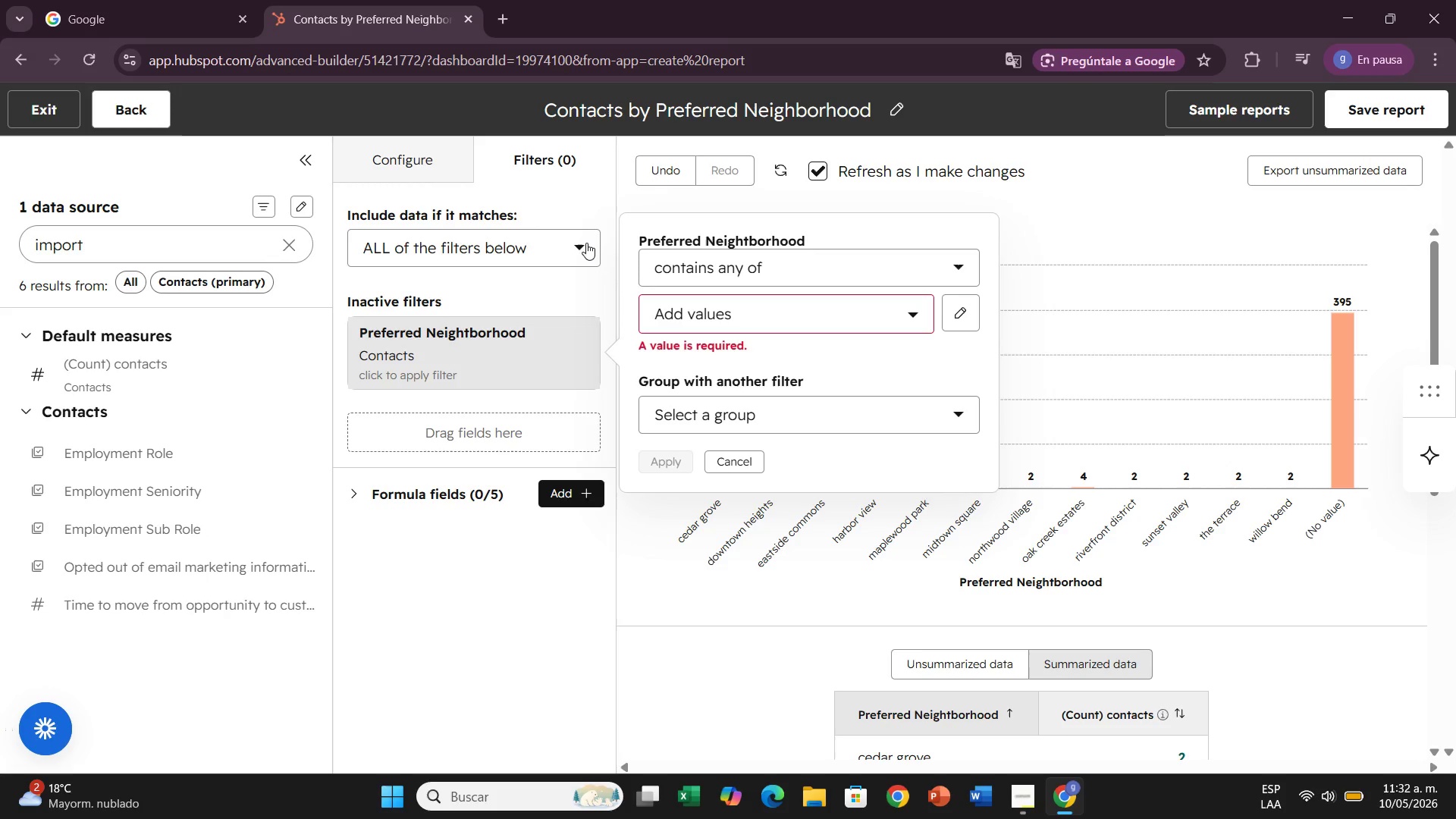 
left_click([582, 244])
 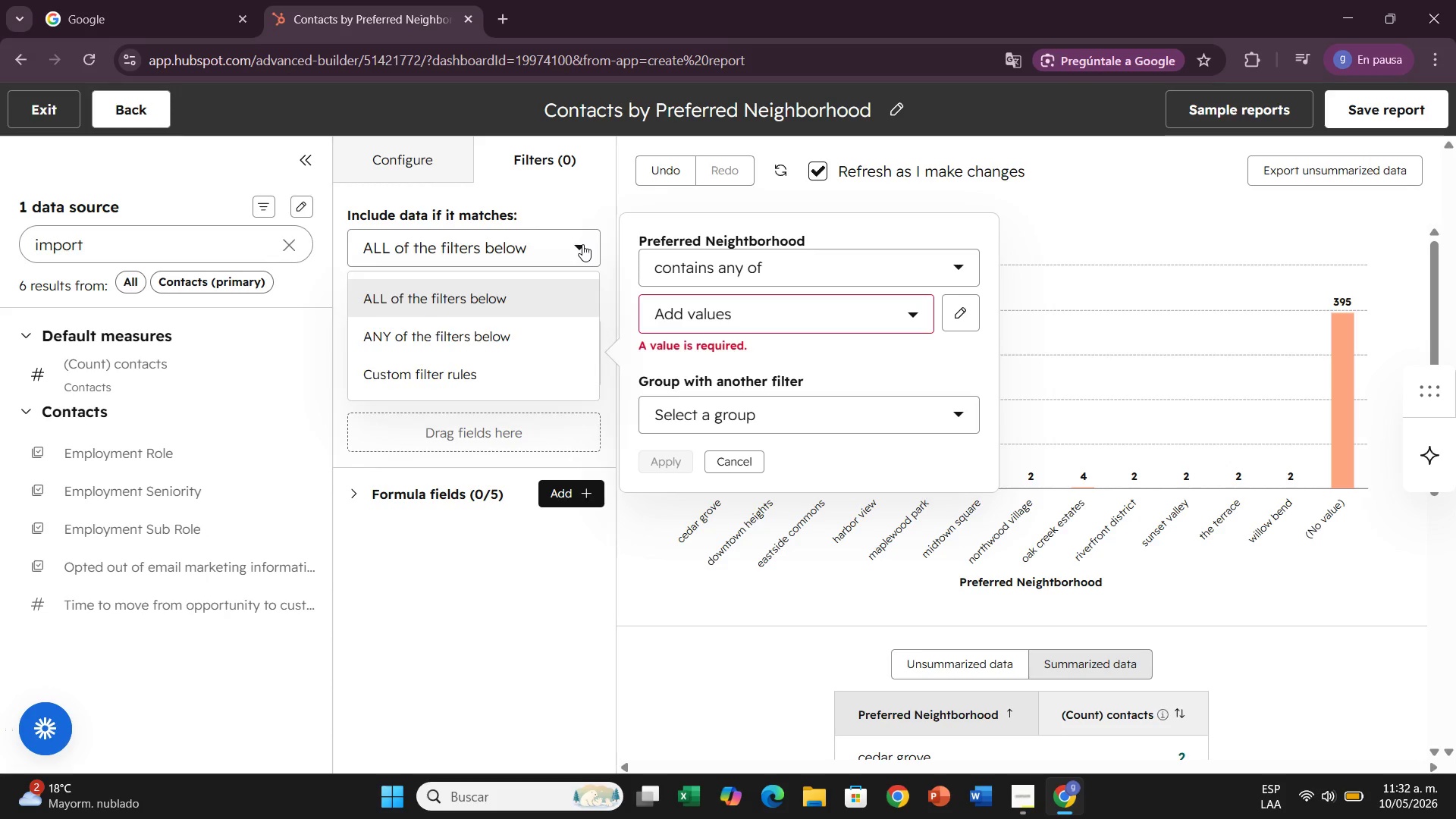 
left_click([582, 244])
 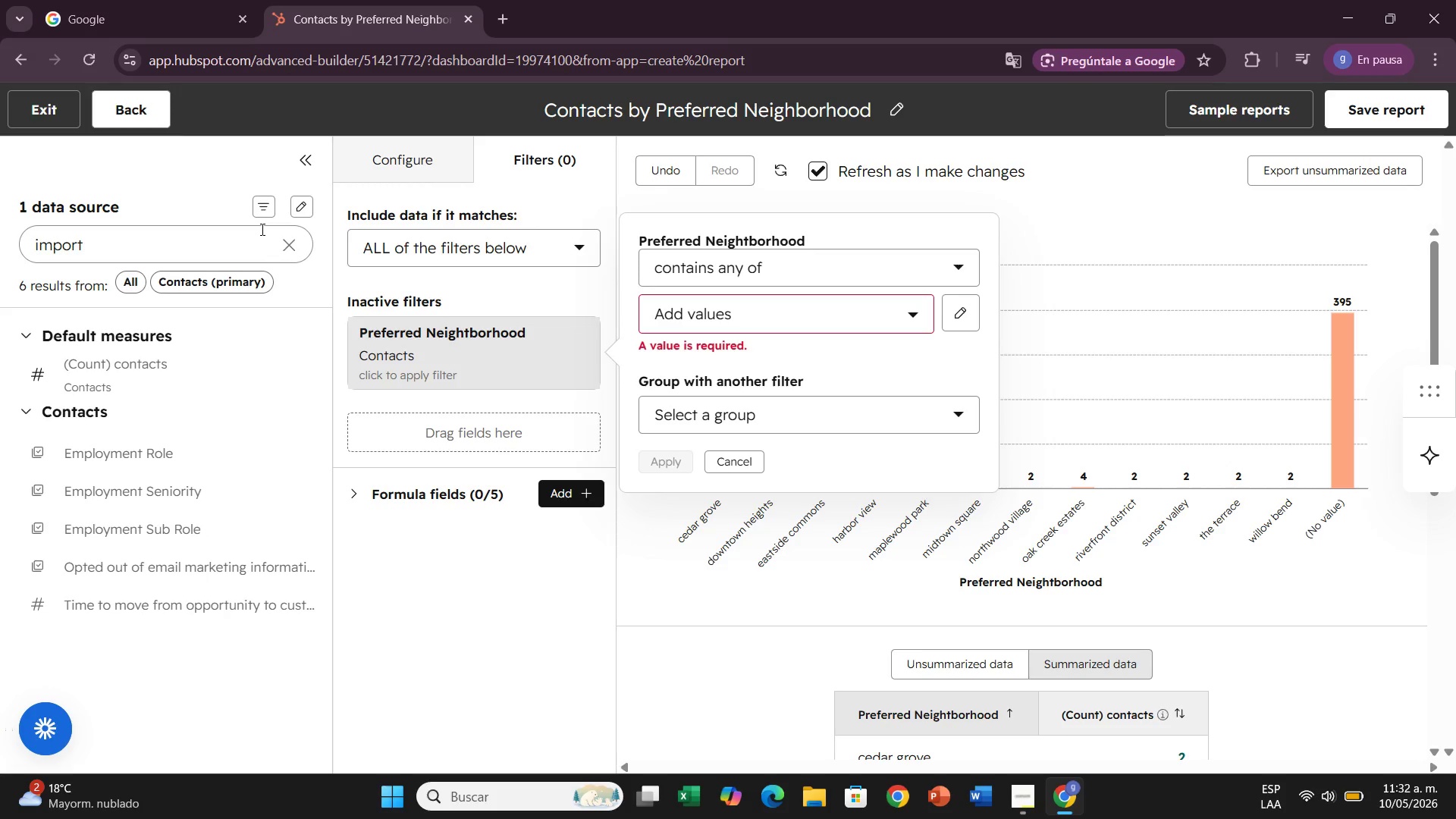 
left_click([293, 229])
 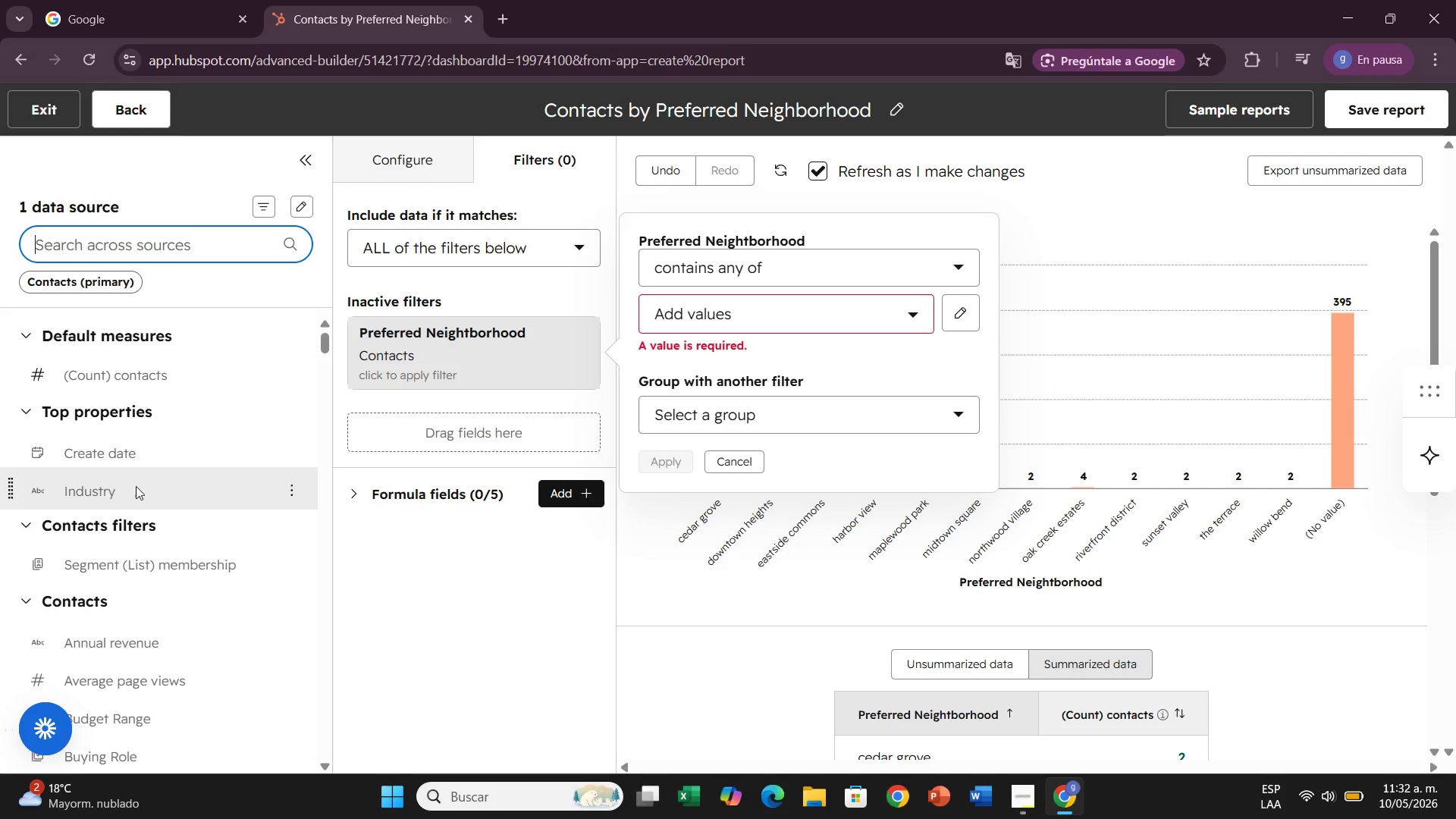 
left_click([142, 435])
 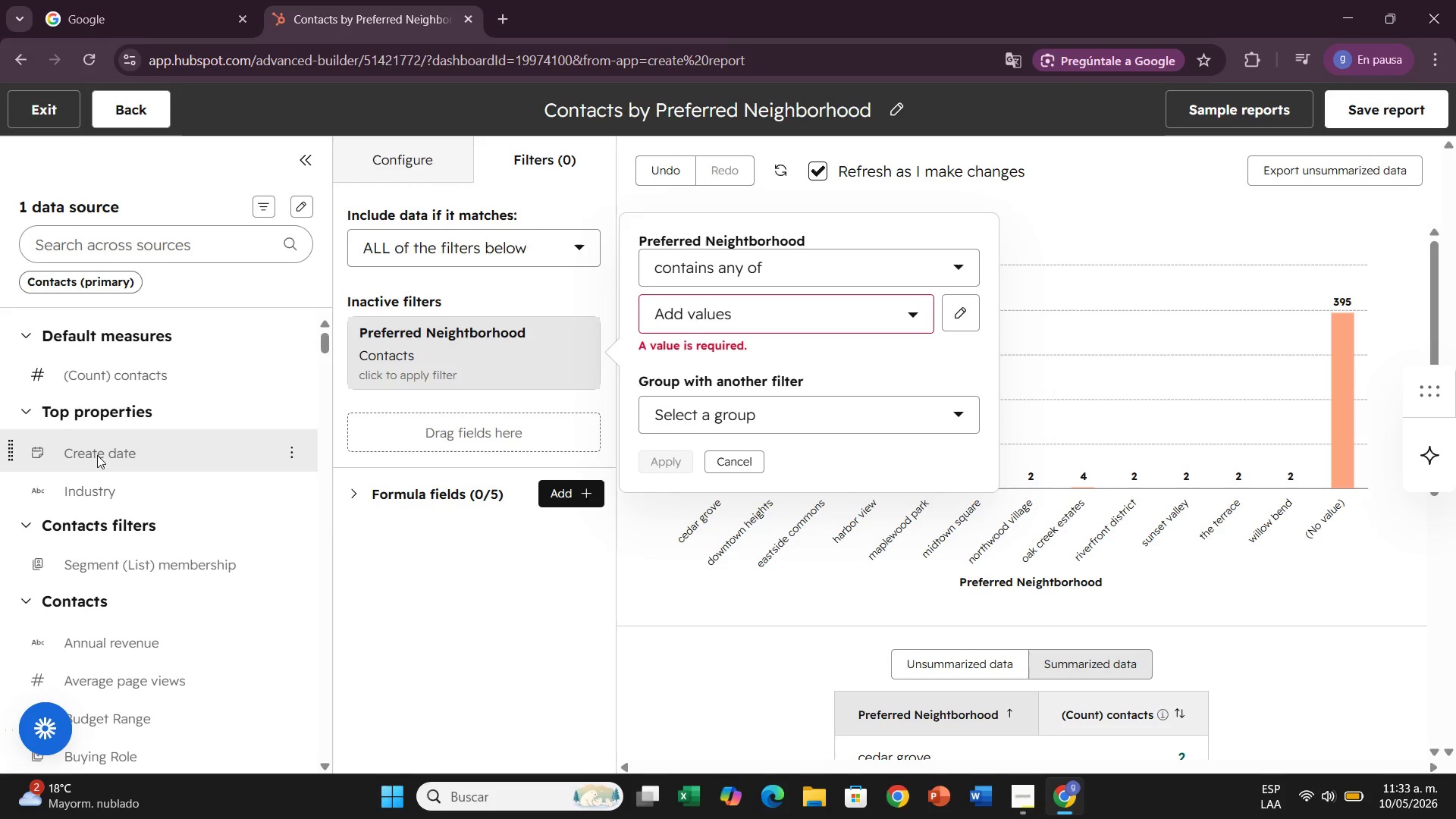 
left_click([86, 456])
 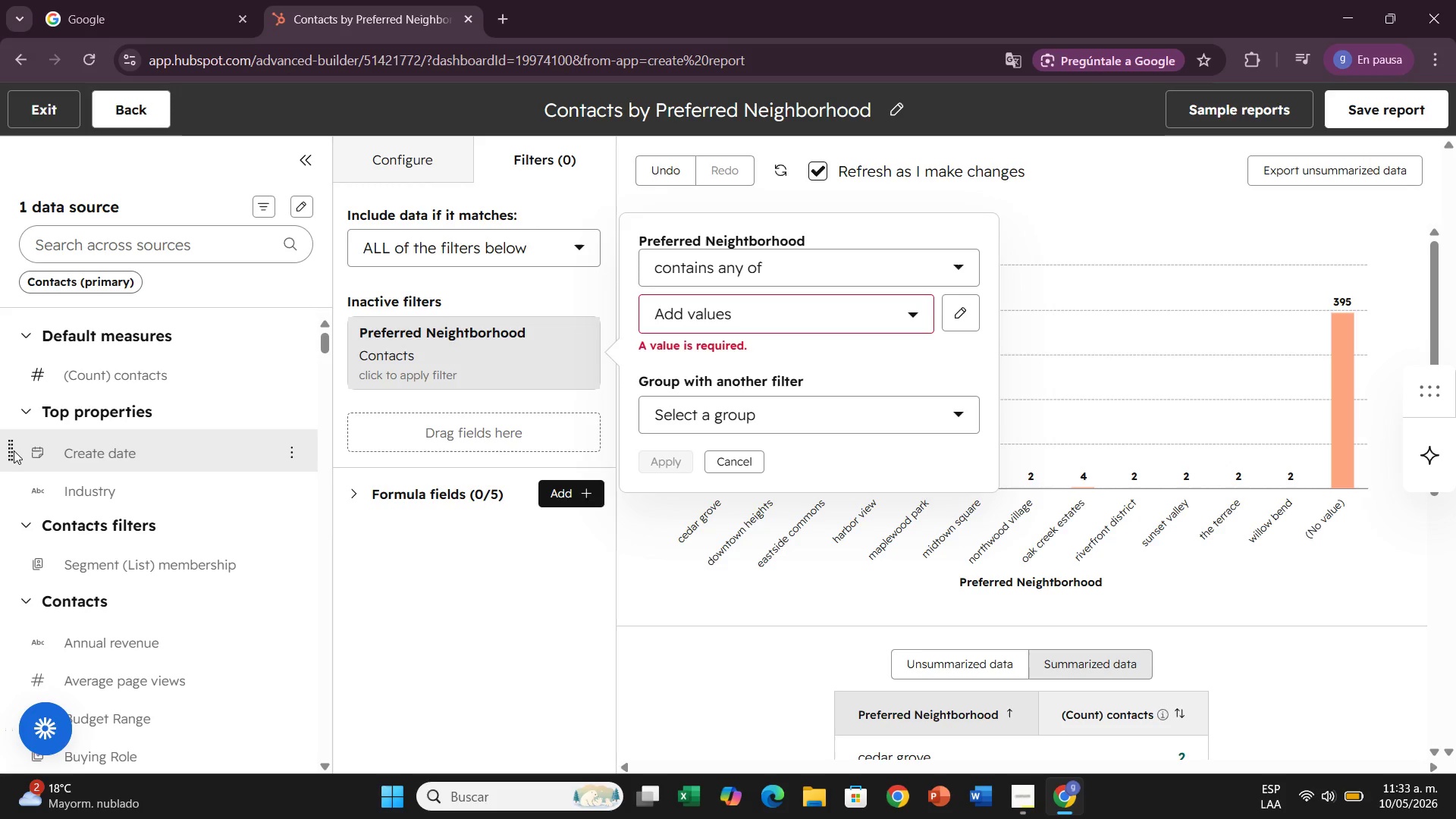 
double_click([14, 450])
 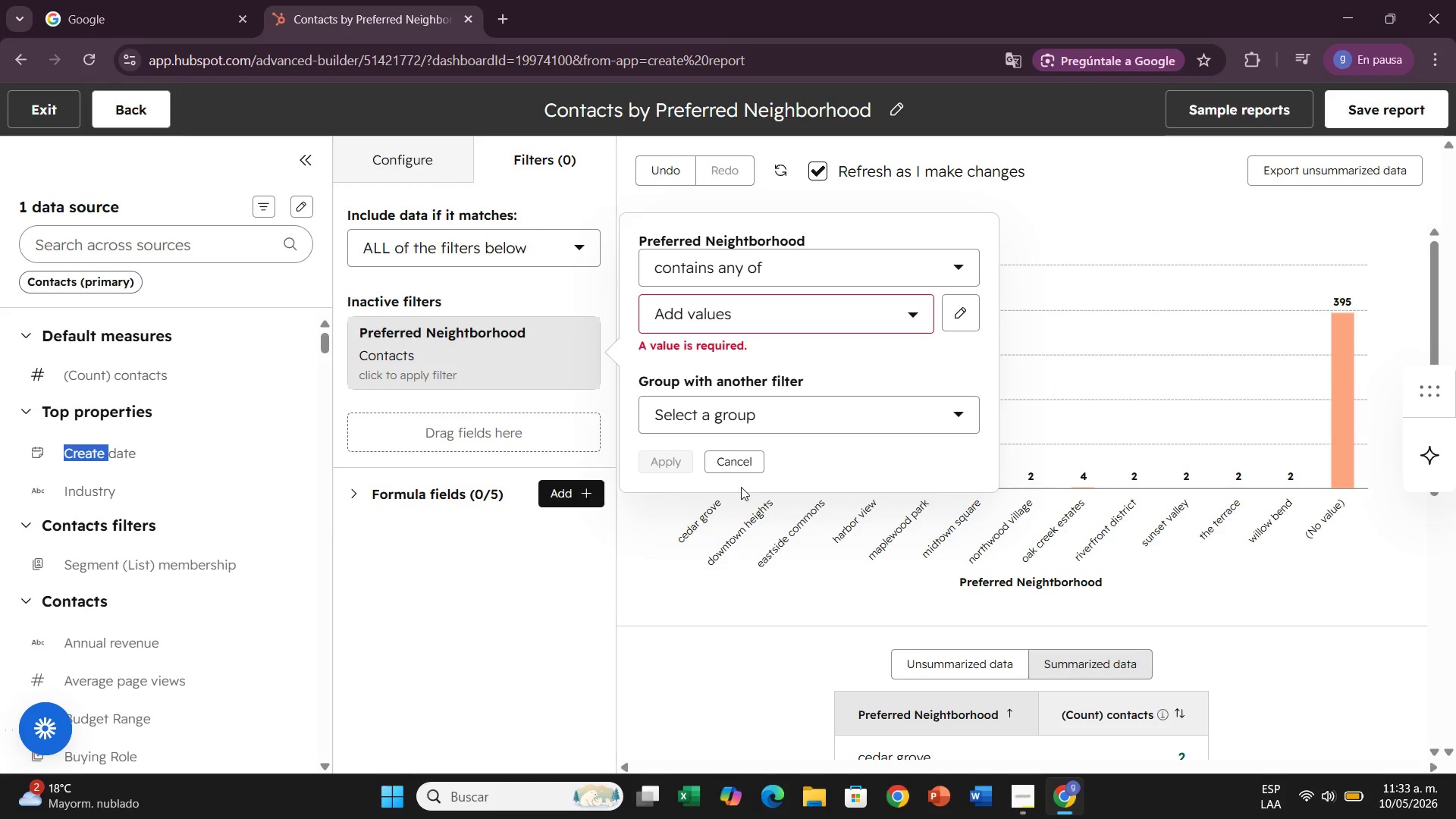 
left_click([739, 460])
 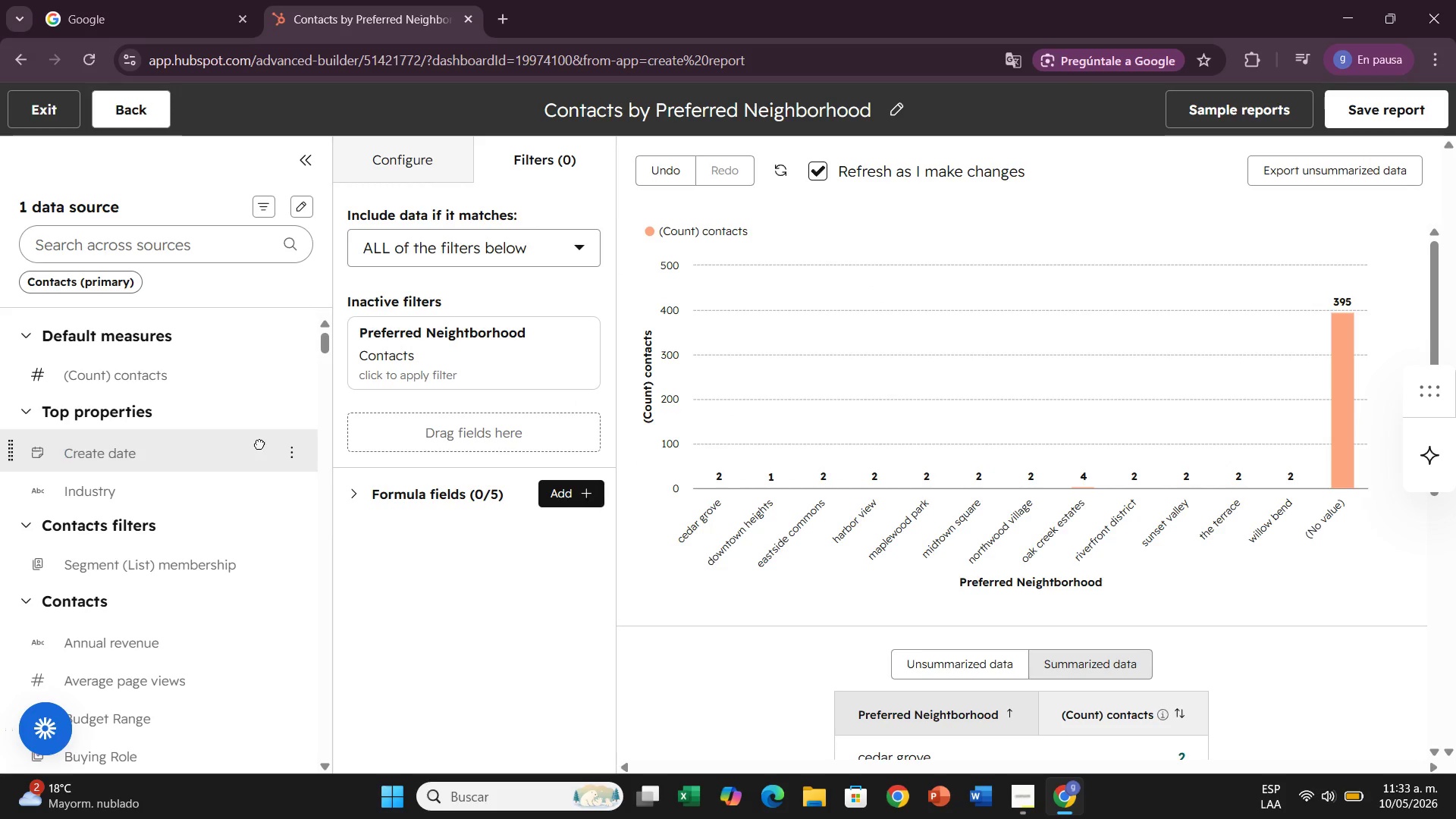 
left_click([259, 444])
 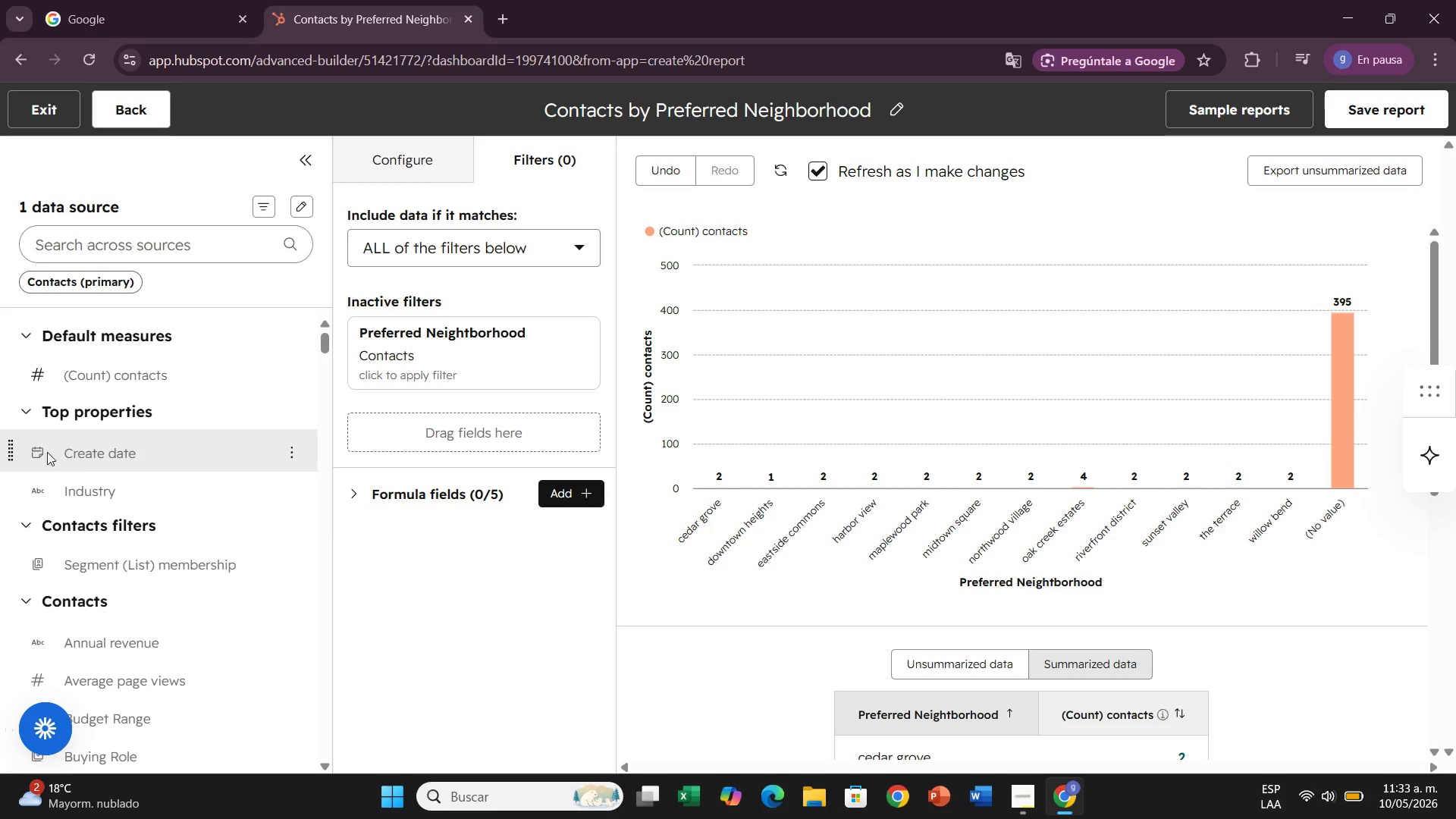 
left_click([35, 450])
 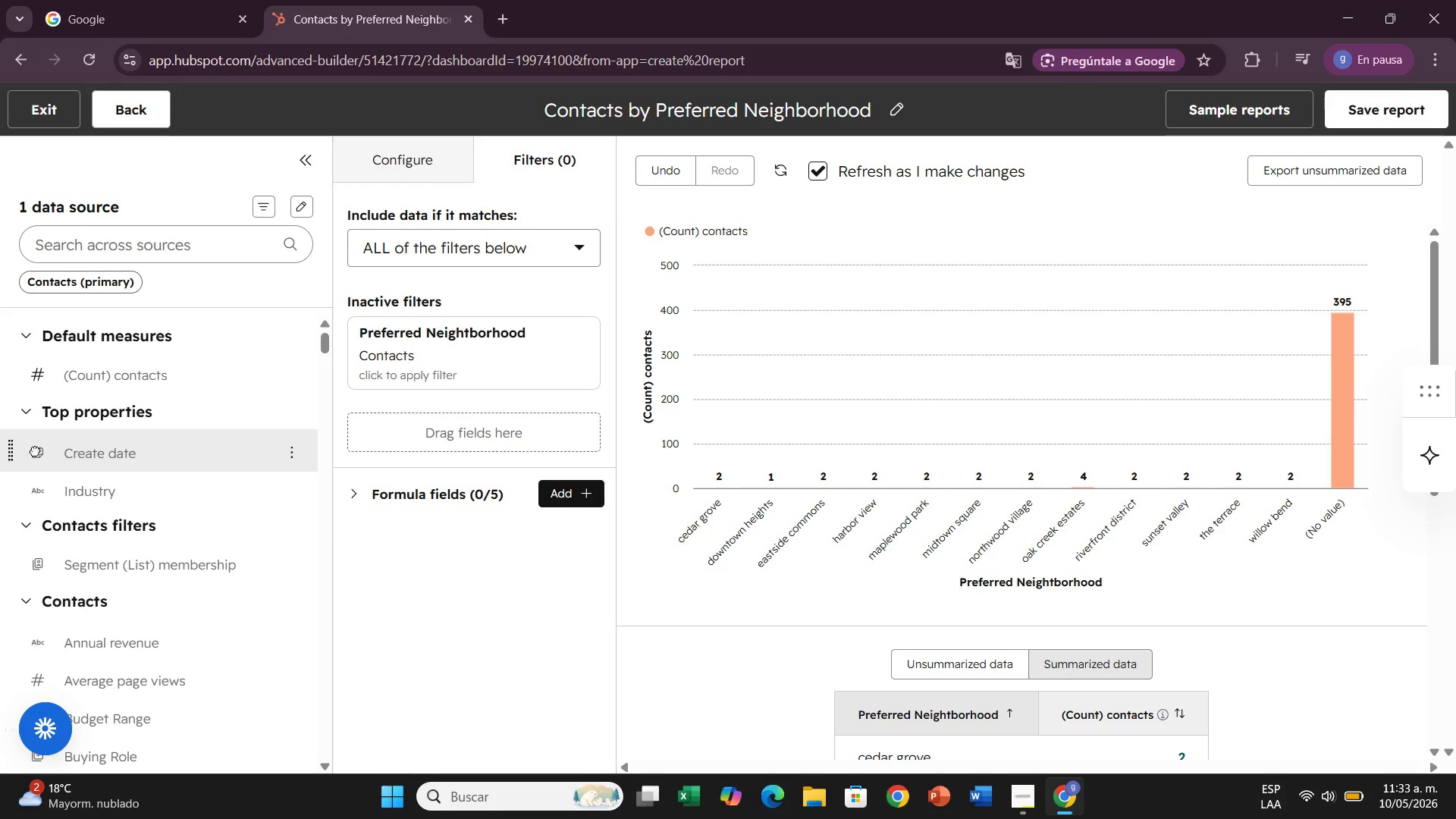 
left_click_drag(start_coordinate=[35, 450], to_coordinate=[376, 410])
 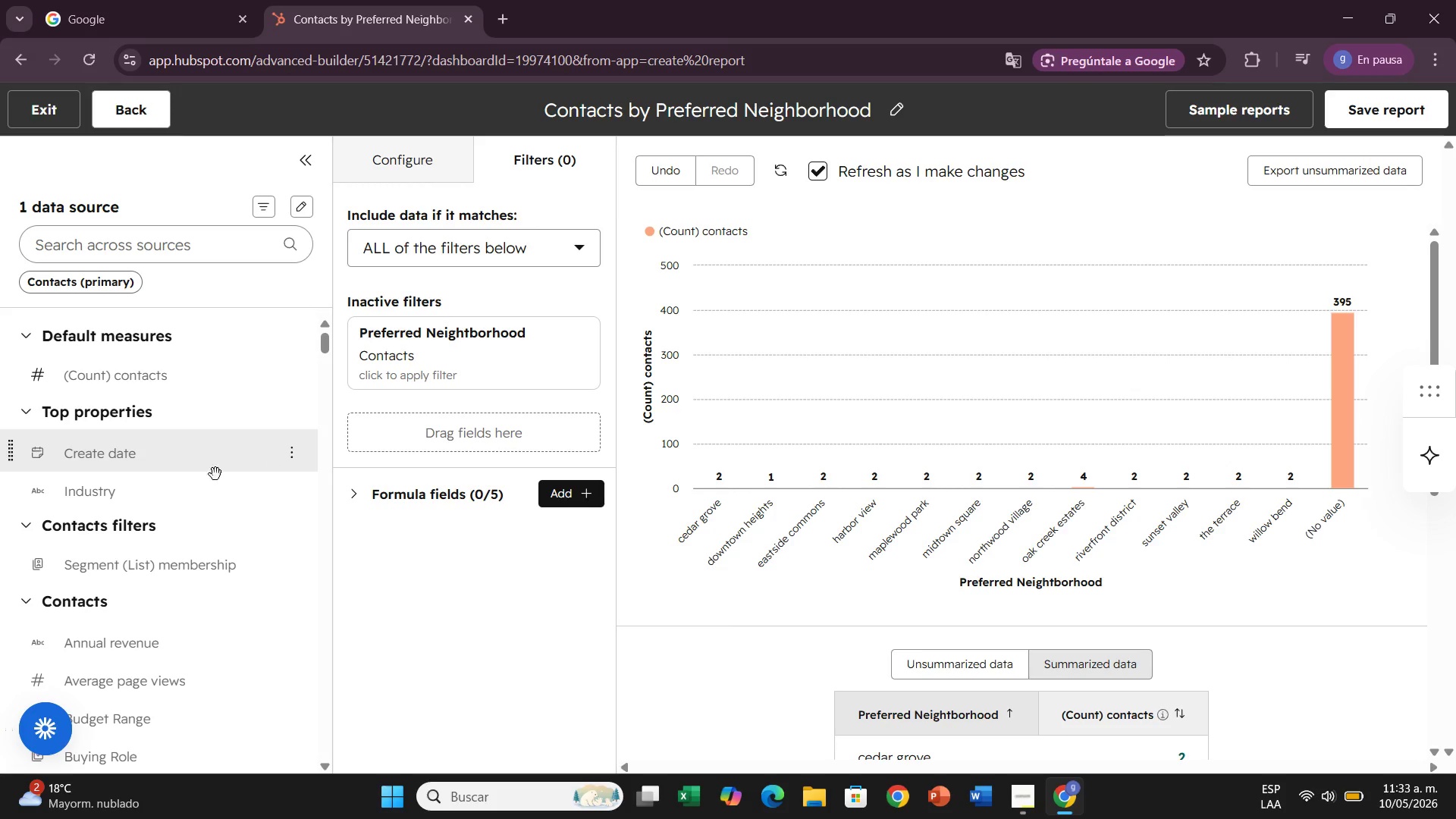 
left_click_drag(start_coordinate=[118, 452], to_coordinate=[373, 415])
 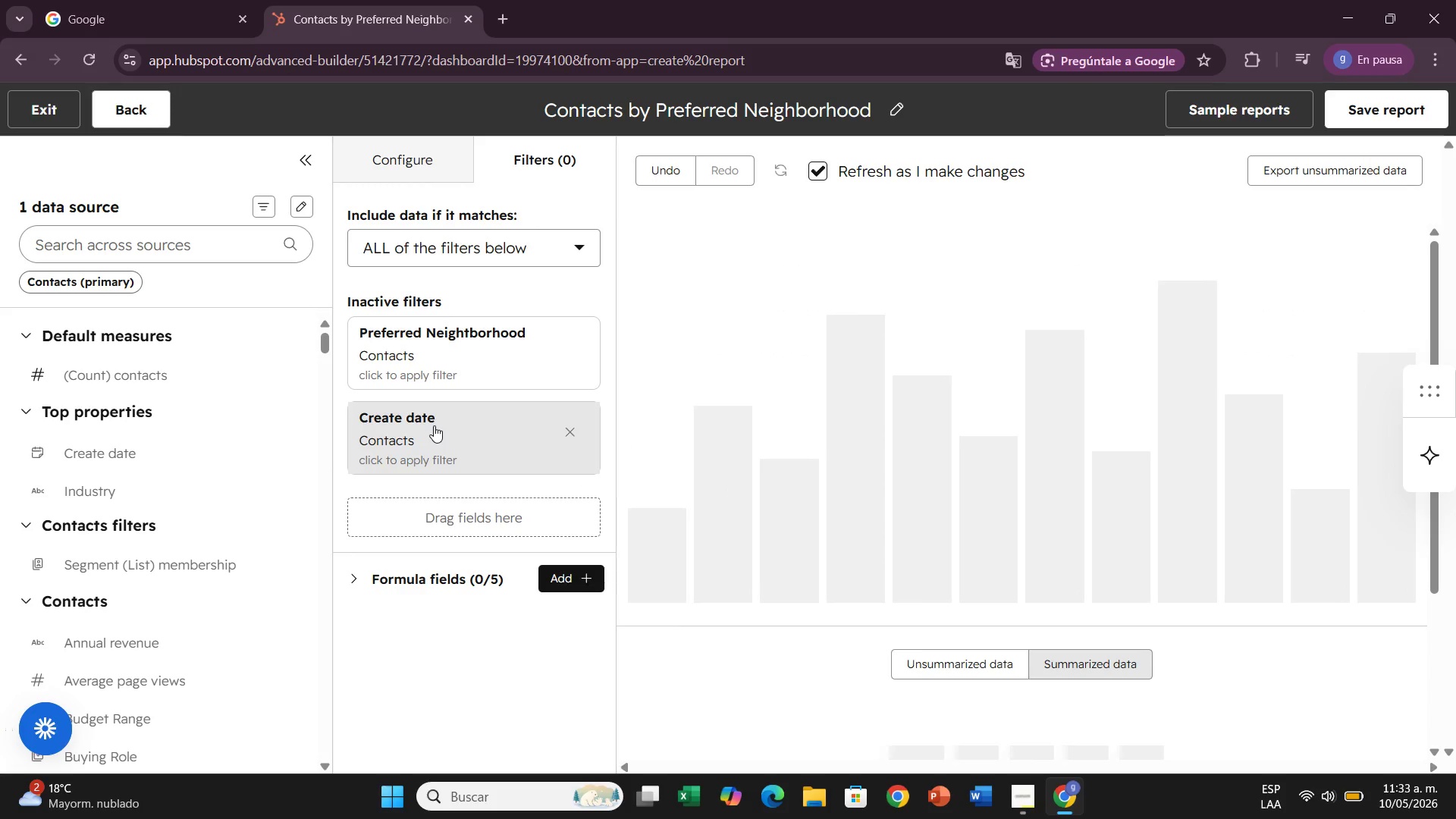 
left_click([434, 425])
 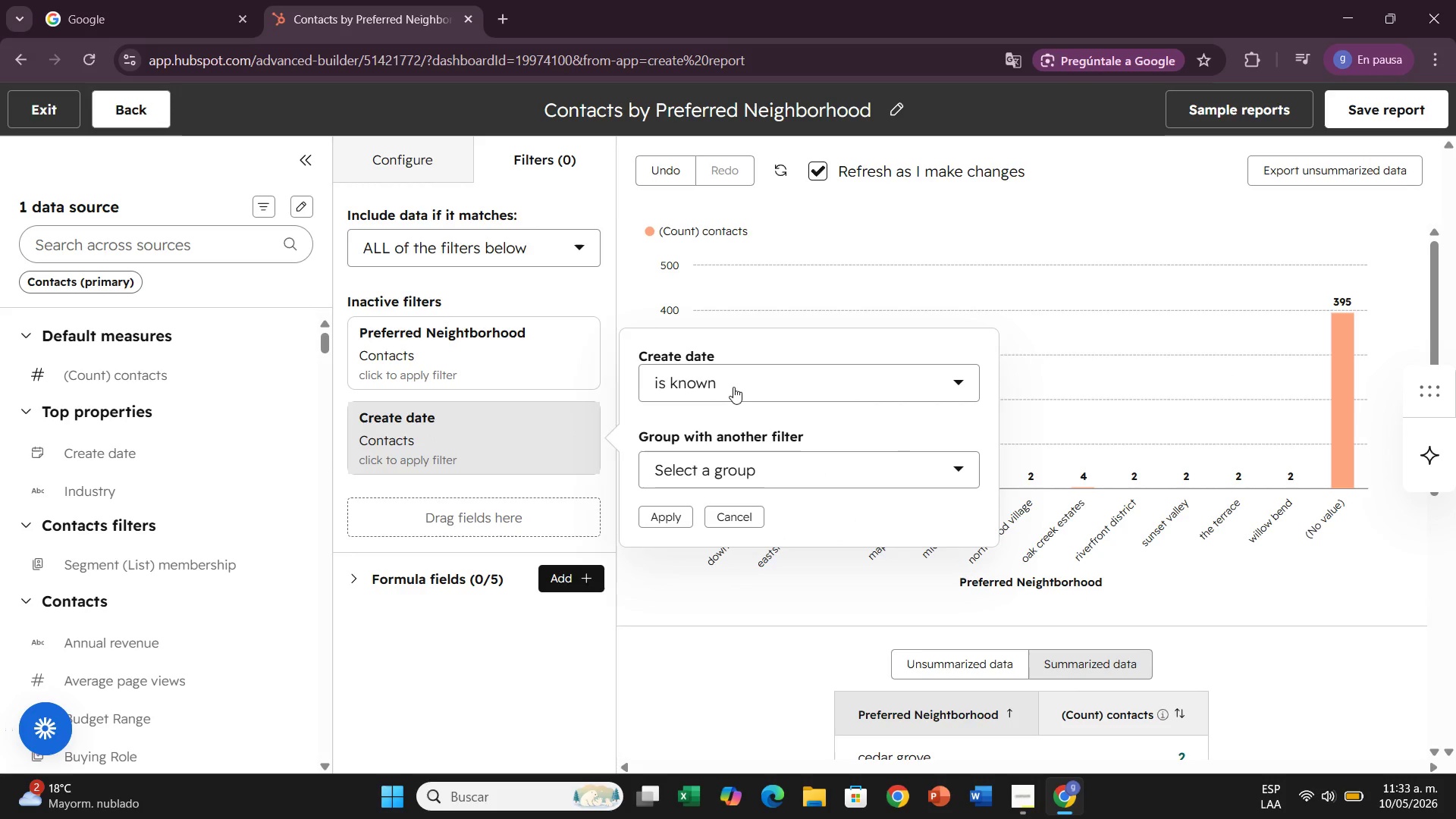 
left_click([733, 387])
 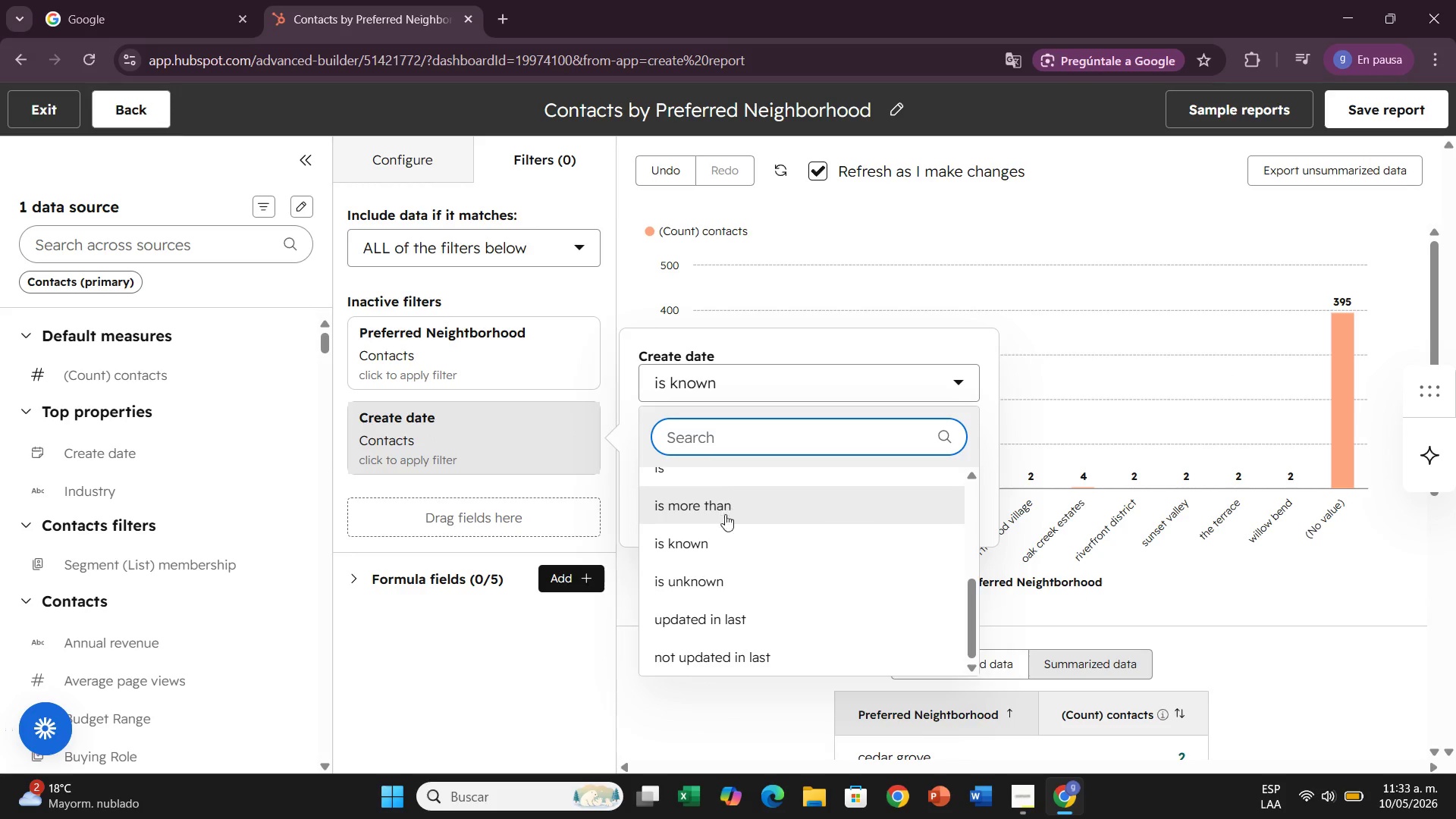 
scroll: coordinate [743, 552], scroll_direction: up, amount: 1.0
 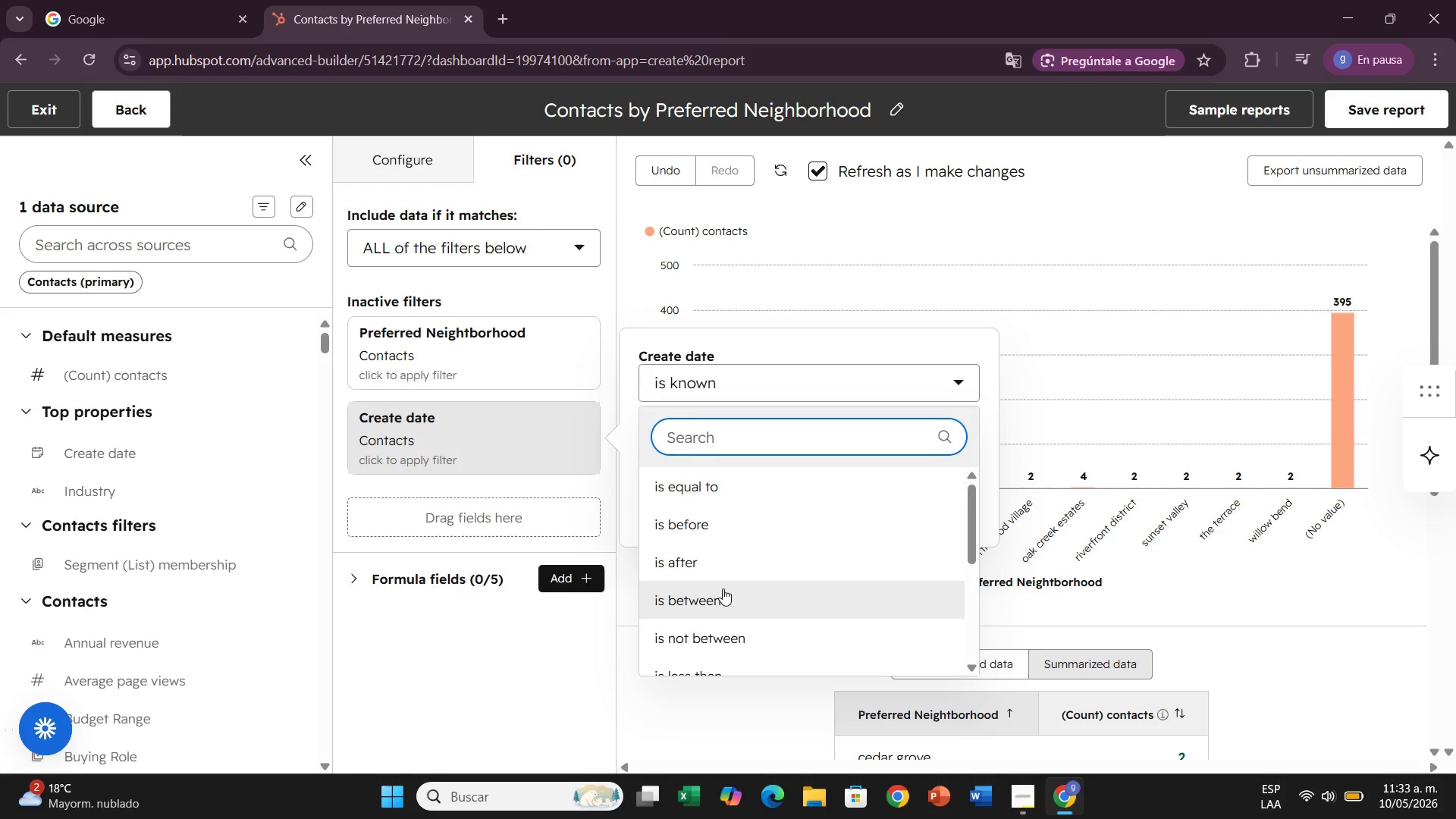 
left_click([723, 588])
 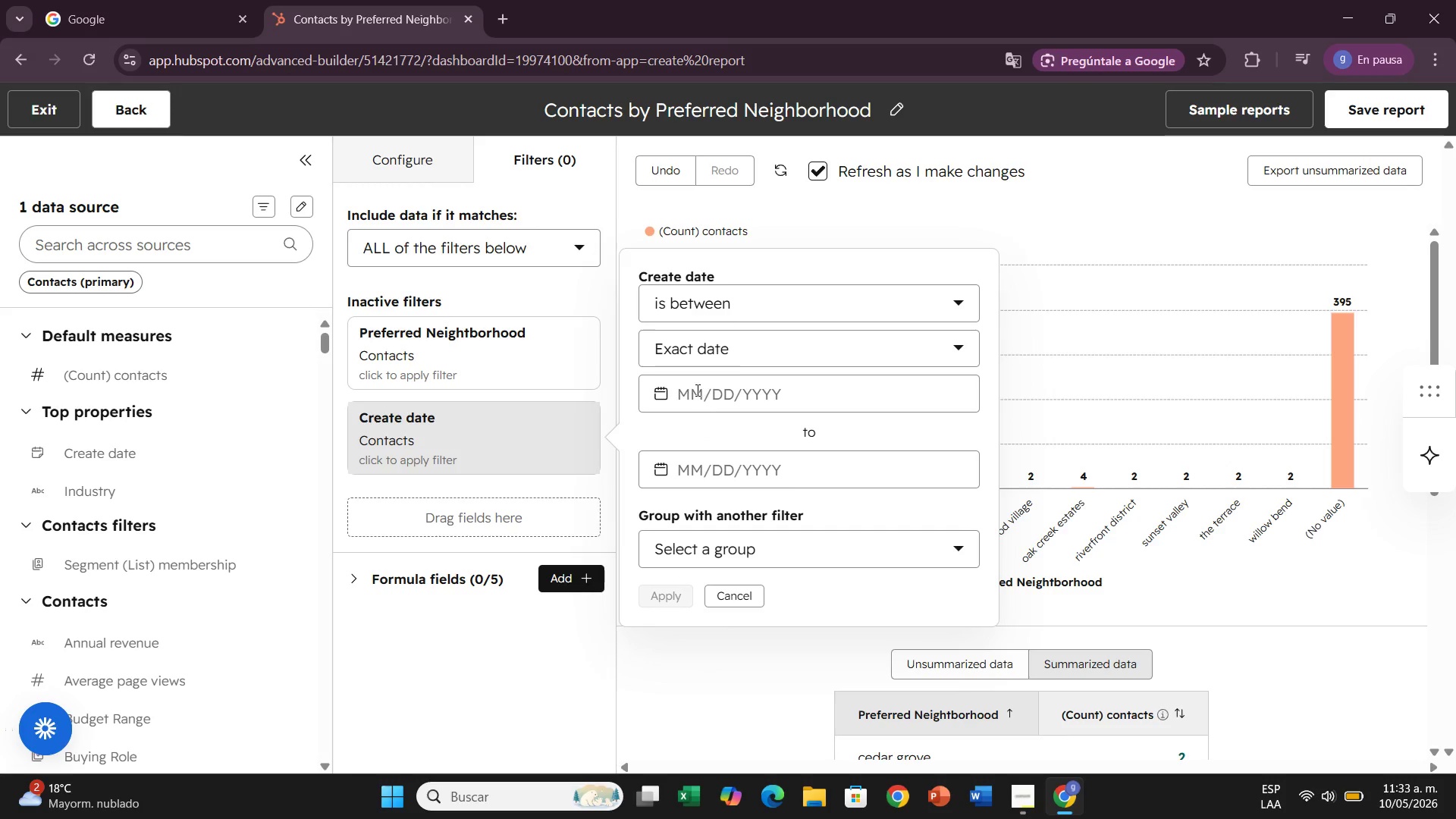 
left_click([680, 390])
 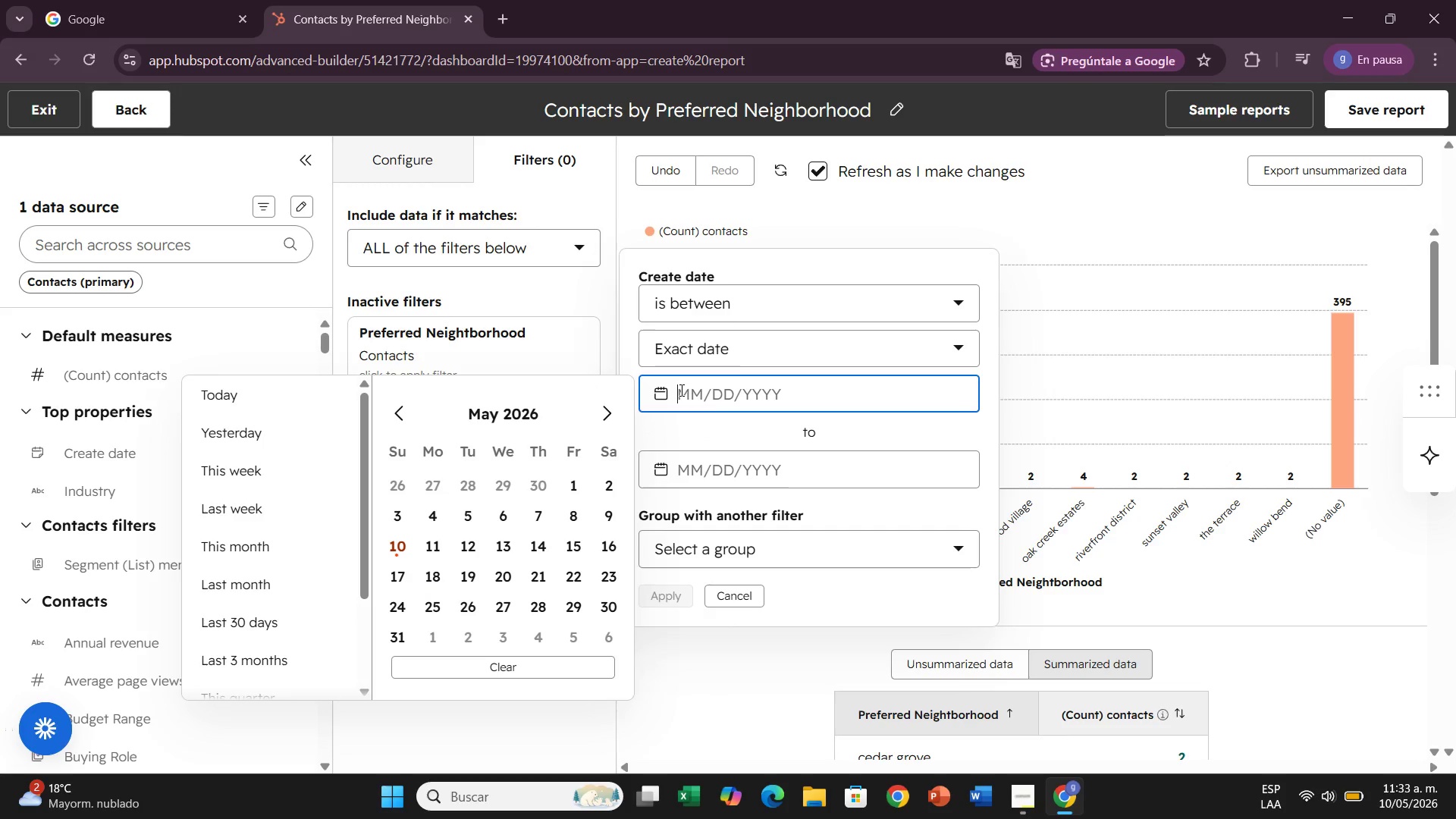 
type(05052024)
 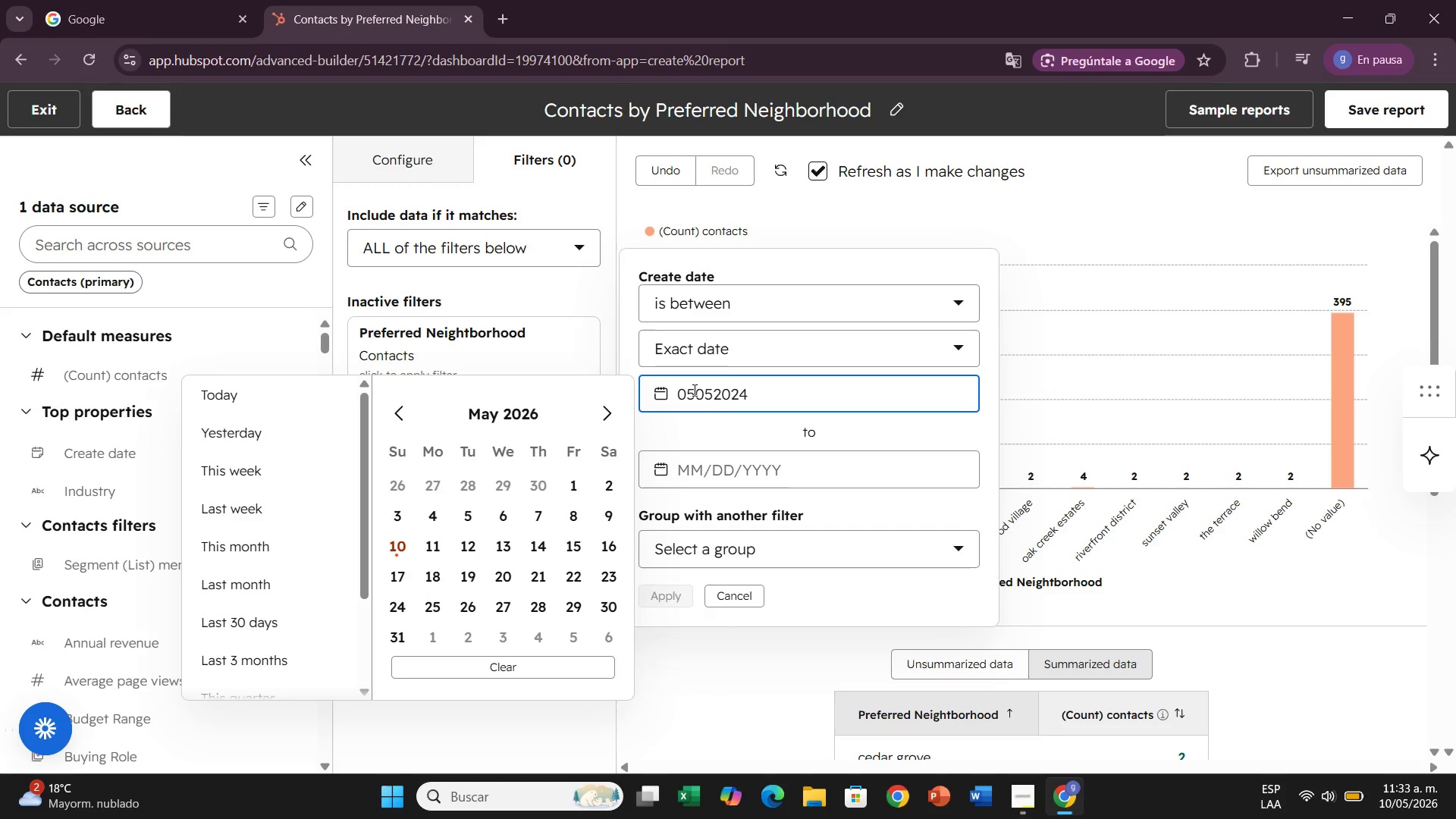 
left_click([693, 390])
 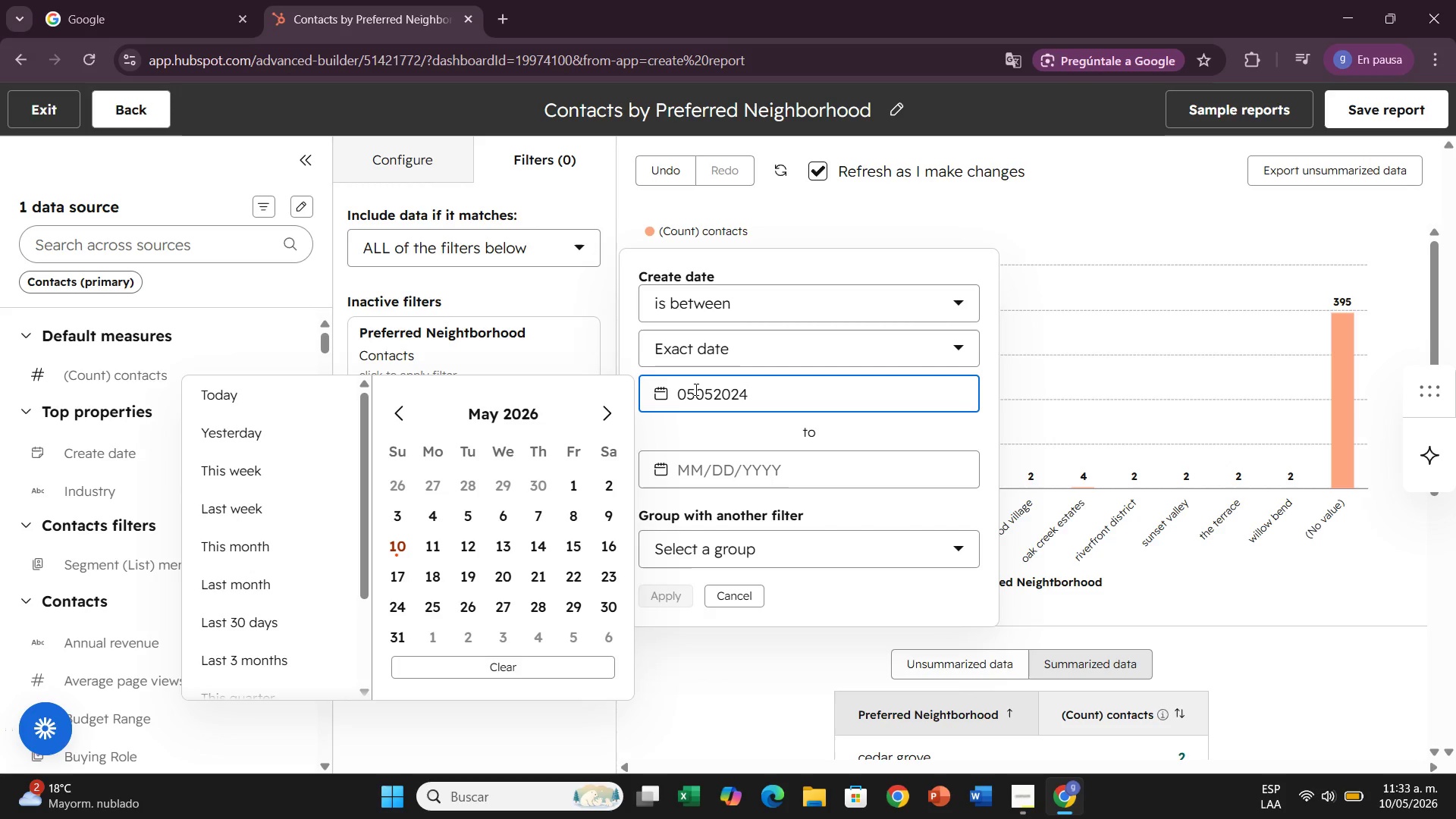 
key(Shift+Enter)
 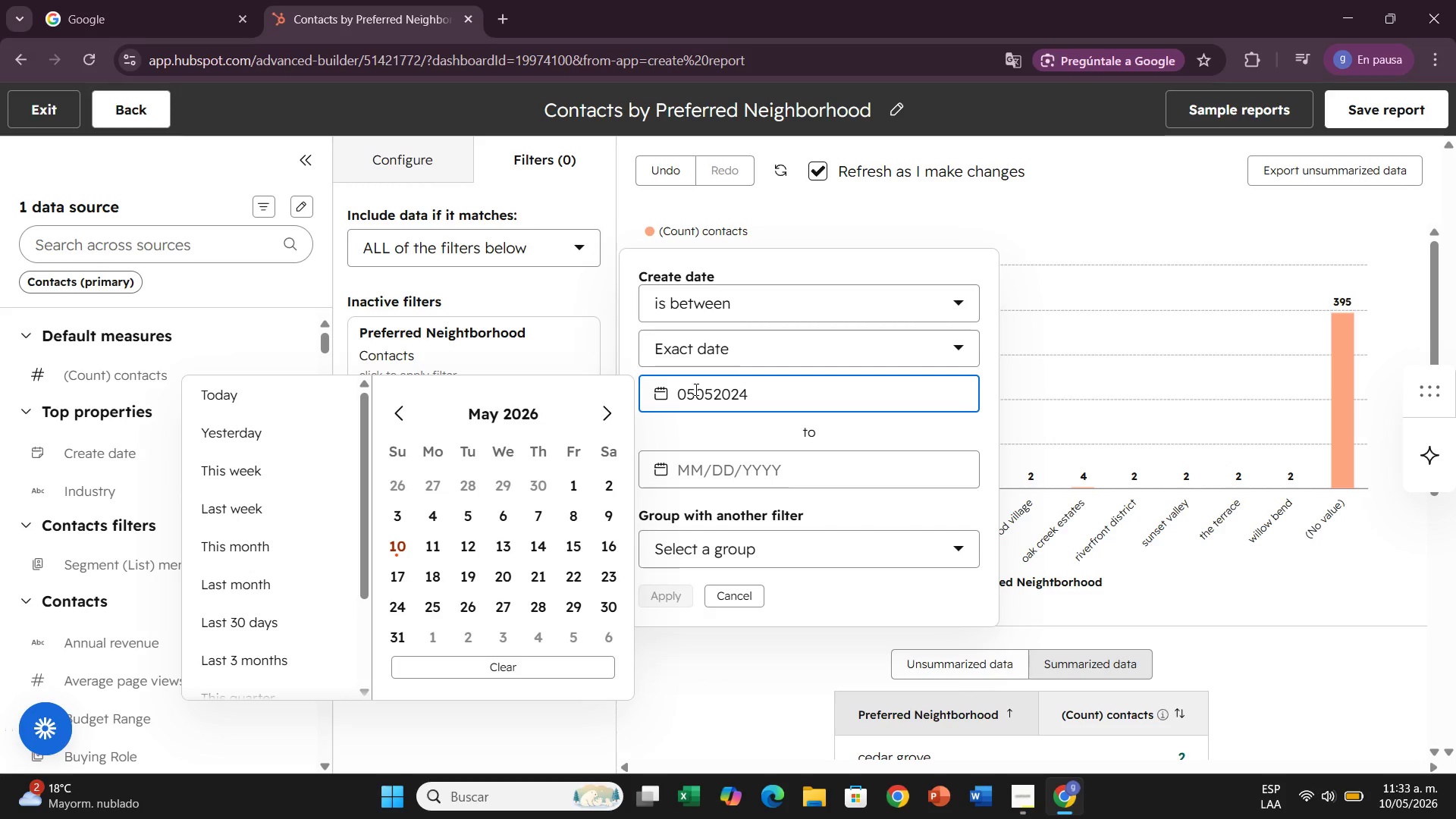 
key(Shift+7)
 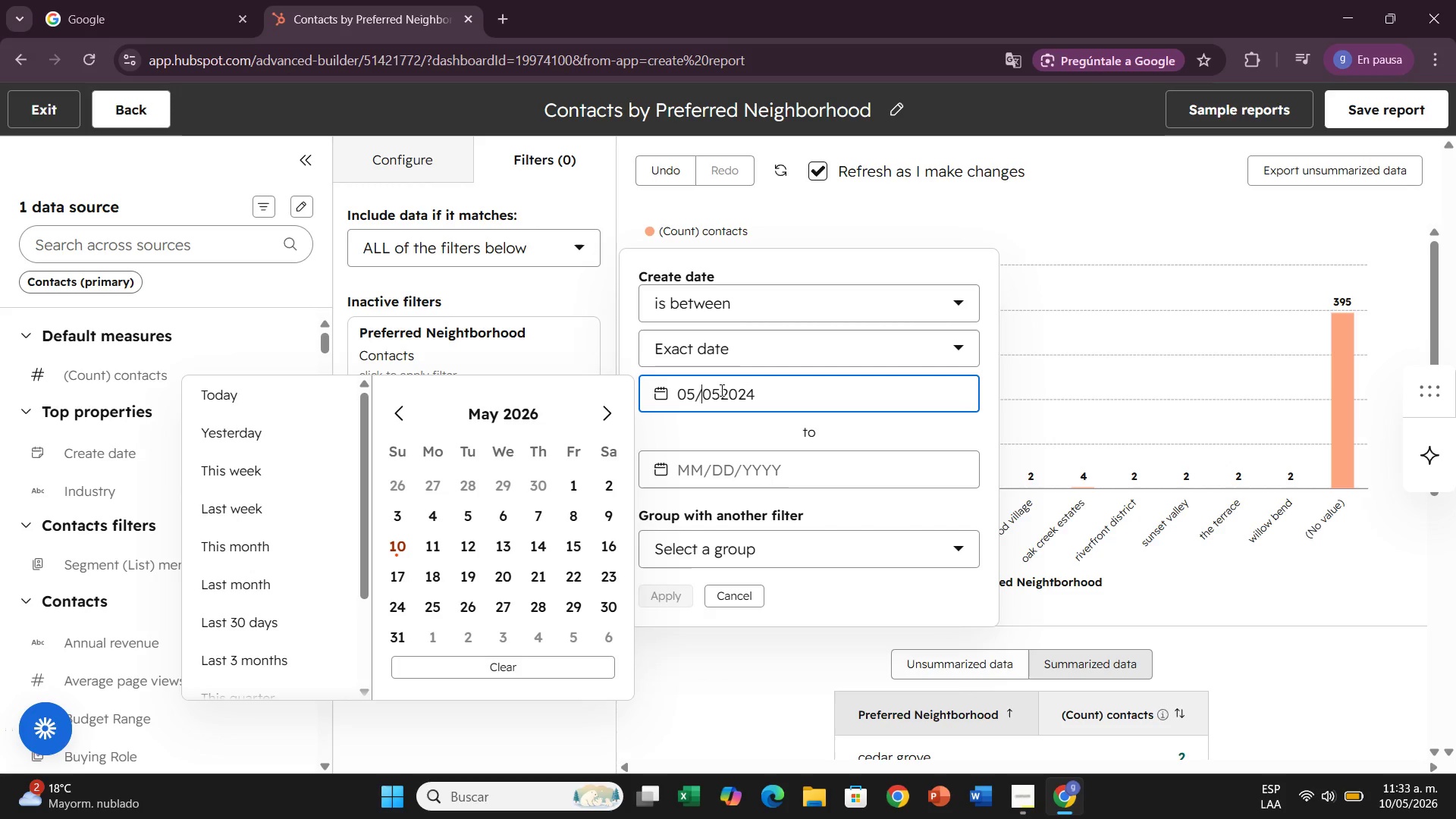 
left_click([723, 393])
 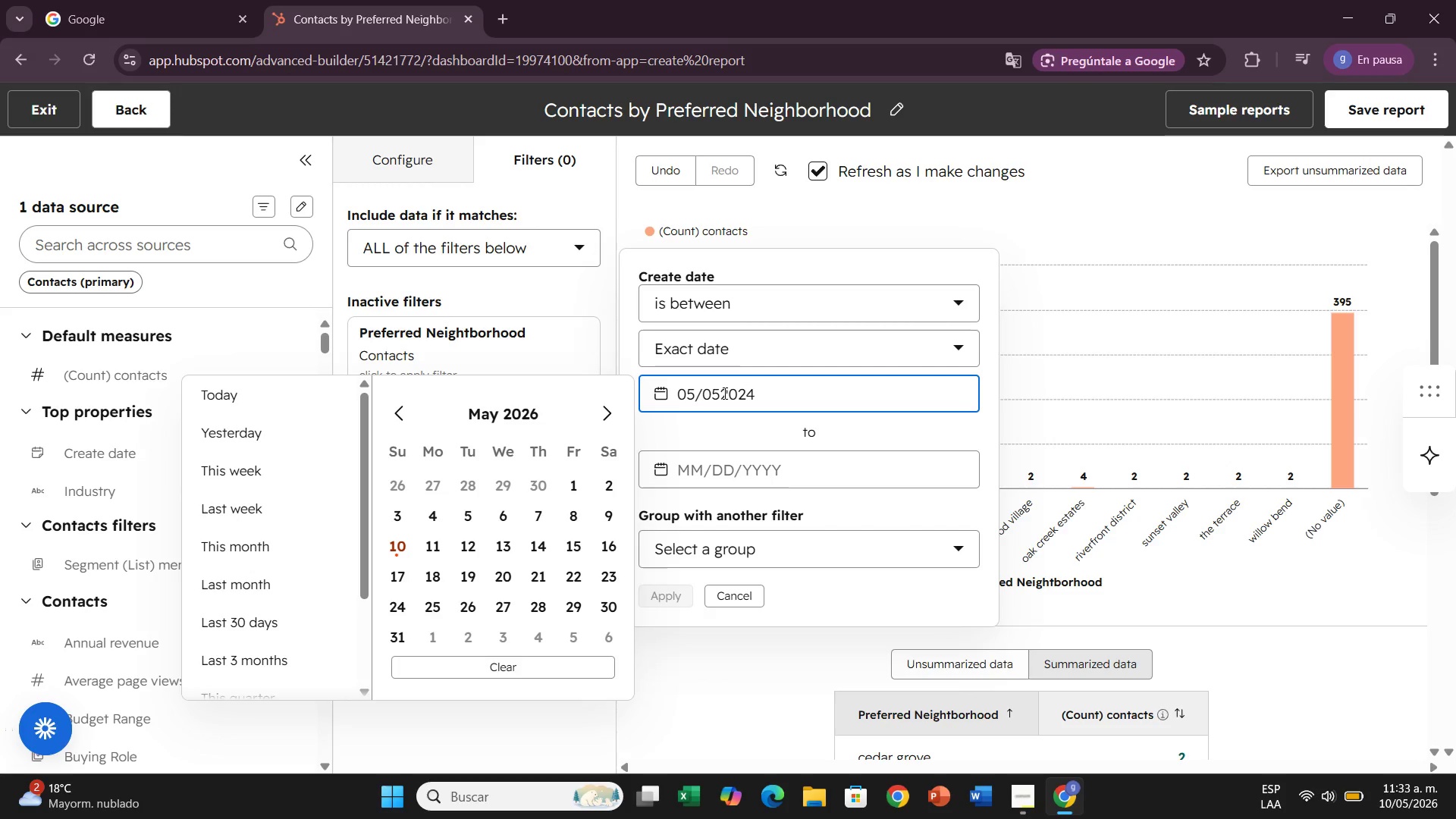 
key(Shift+7)
 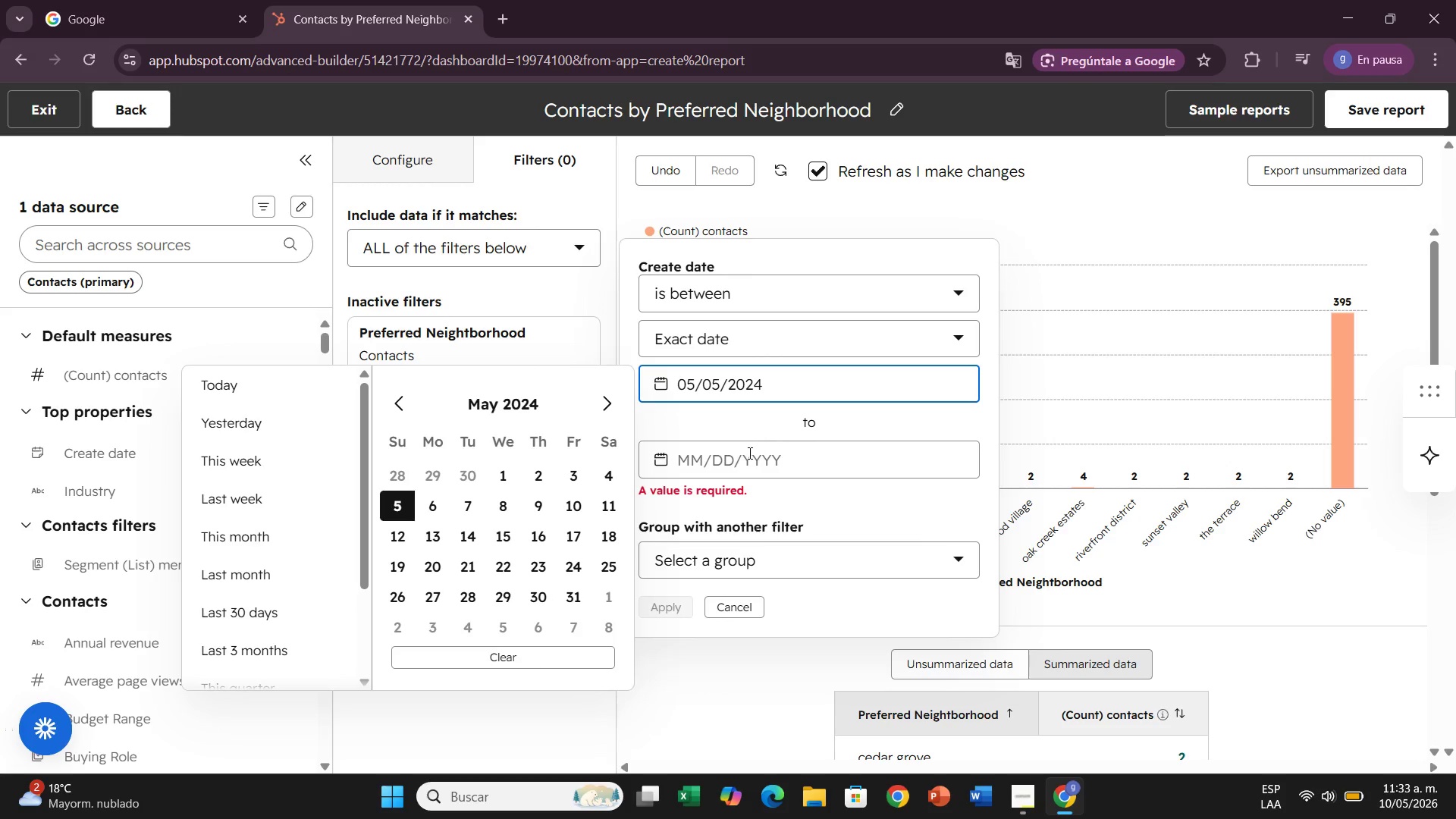 
left_click([685, 476])
 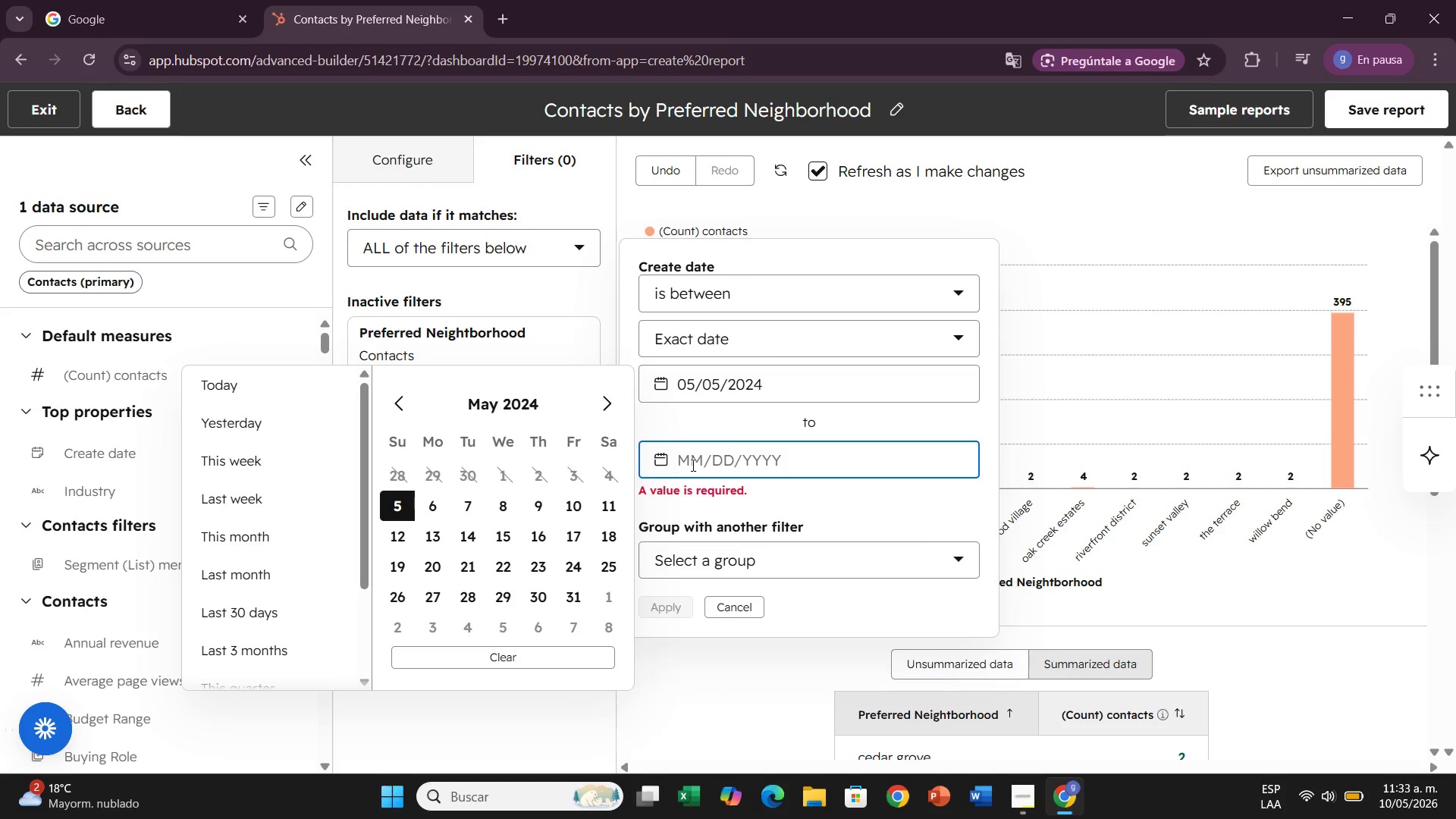 
type(05&15&2024)
 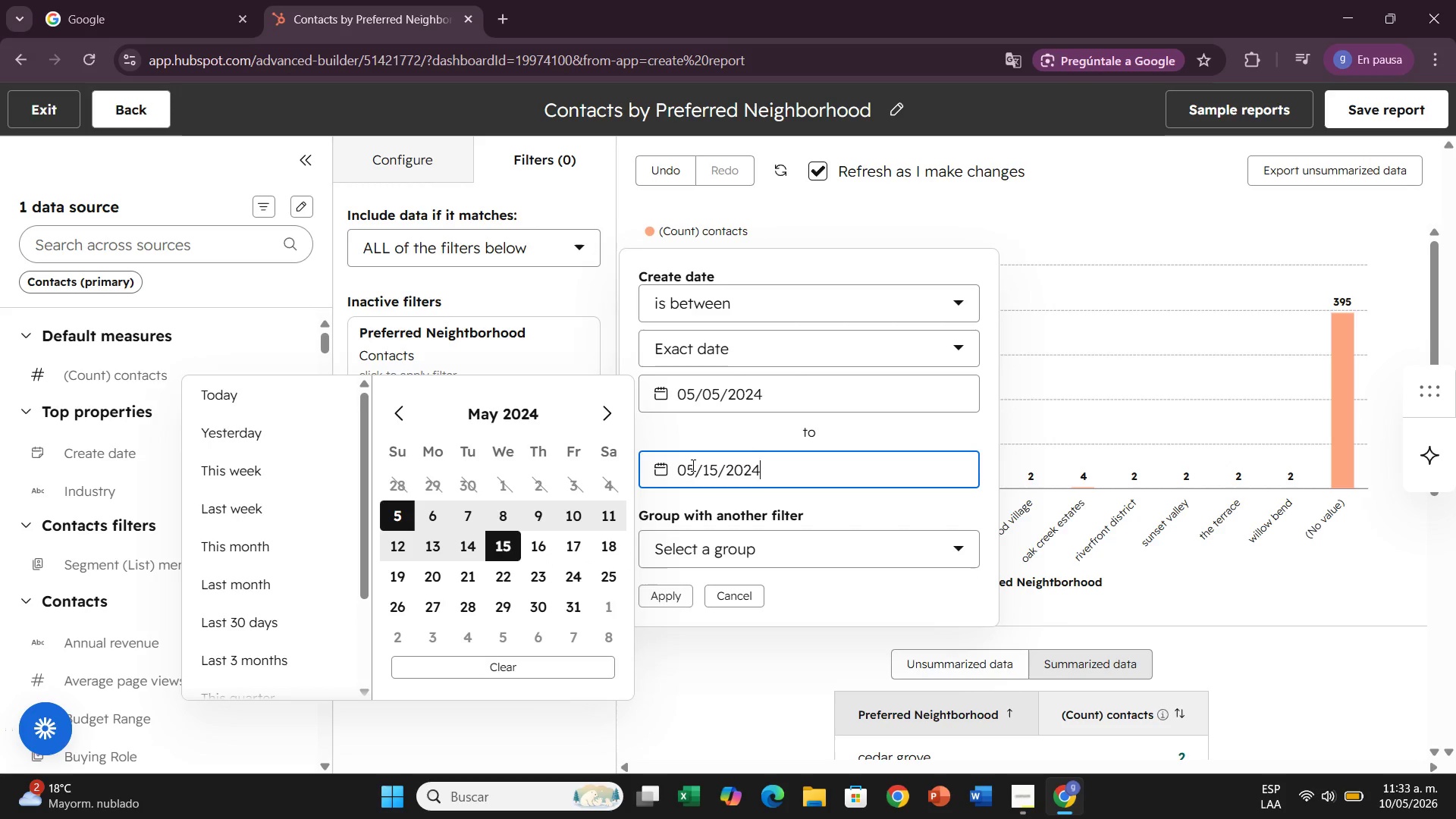 
left_click([692, 535])
 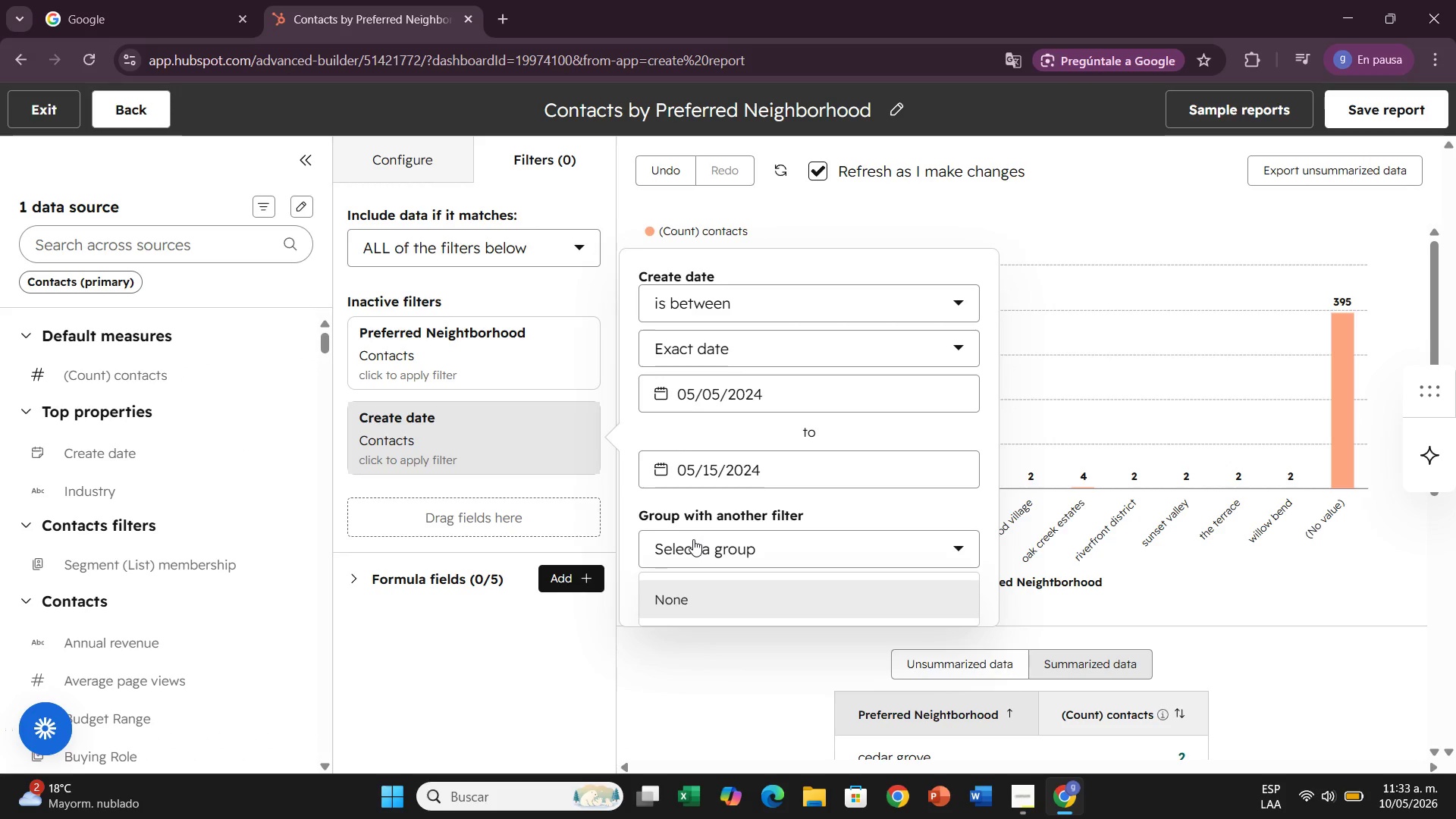 
left_click([693, 539])
 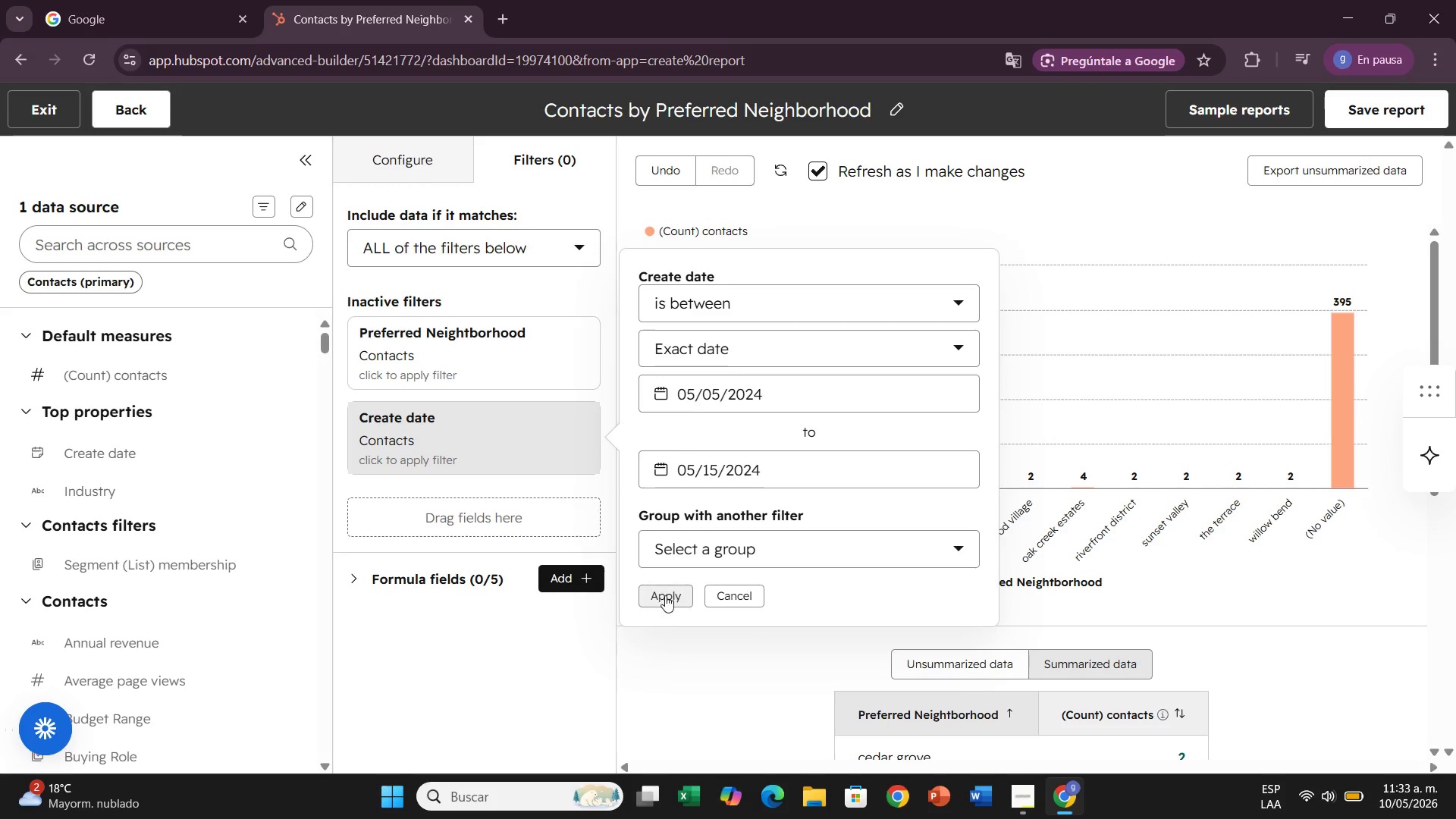 
left_click([665, 595])
 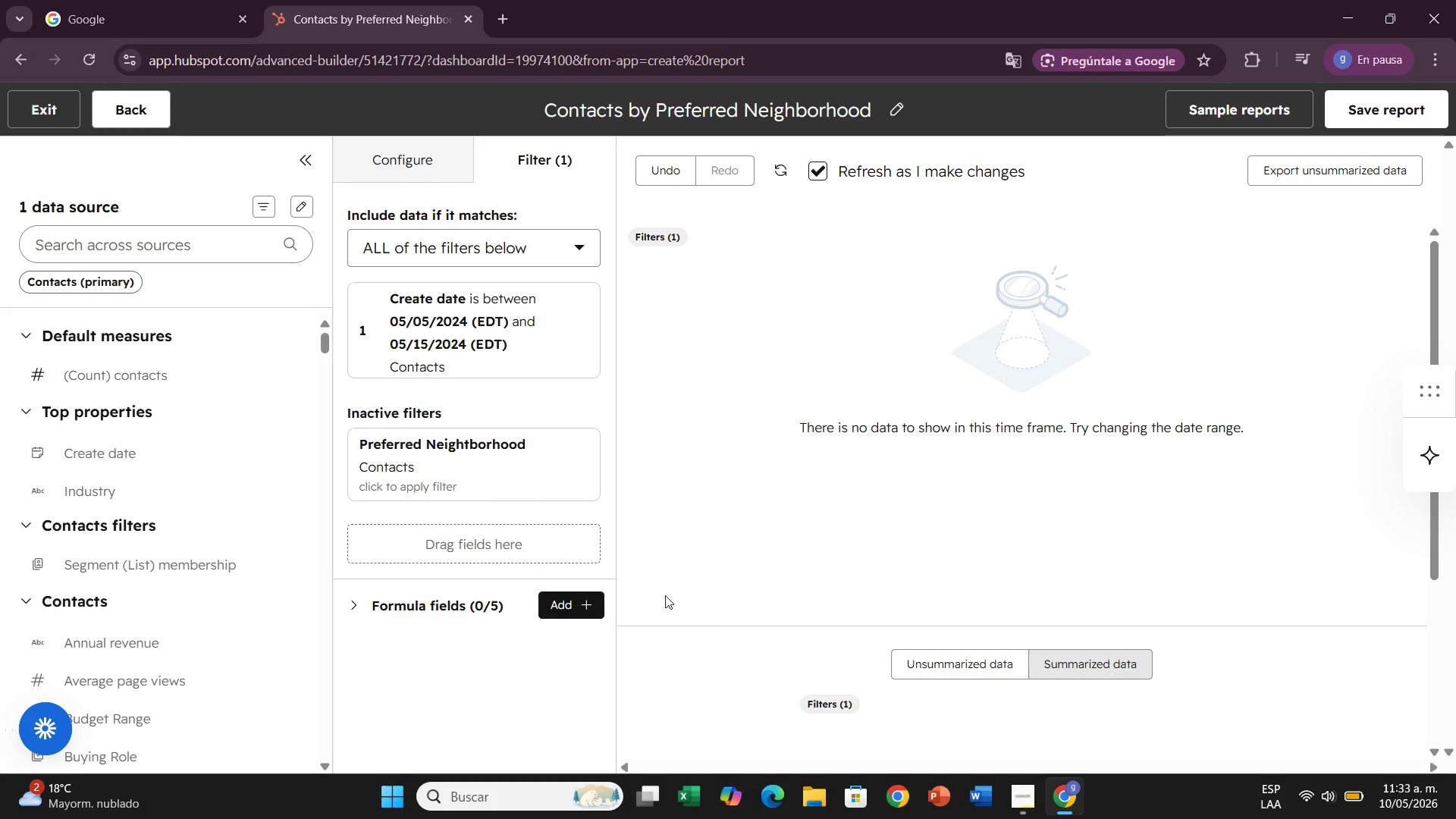 
wait(9.66)
 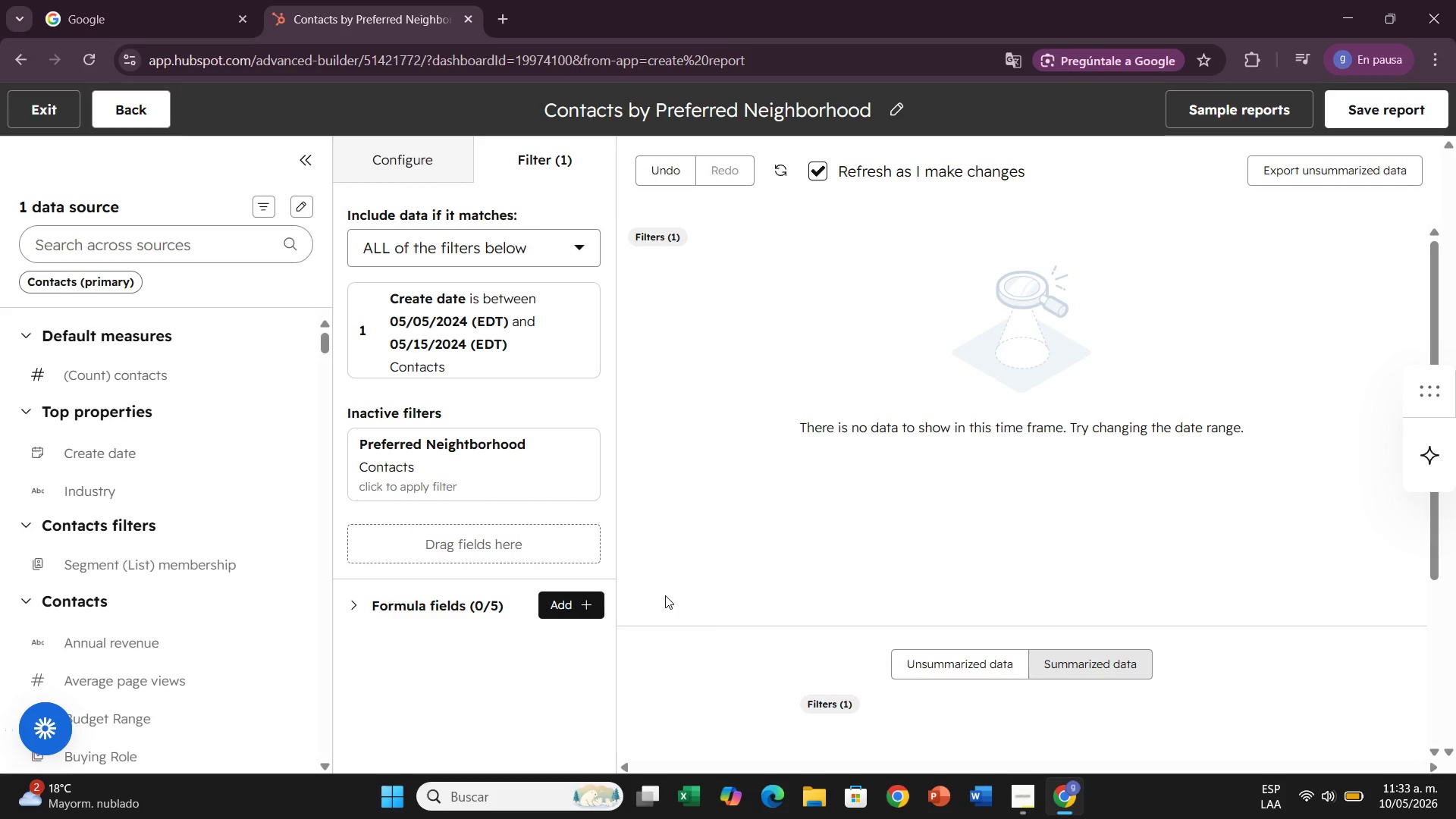 
left_click([413, 158])
 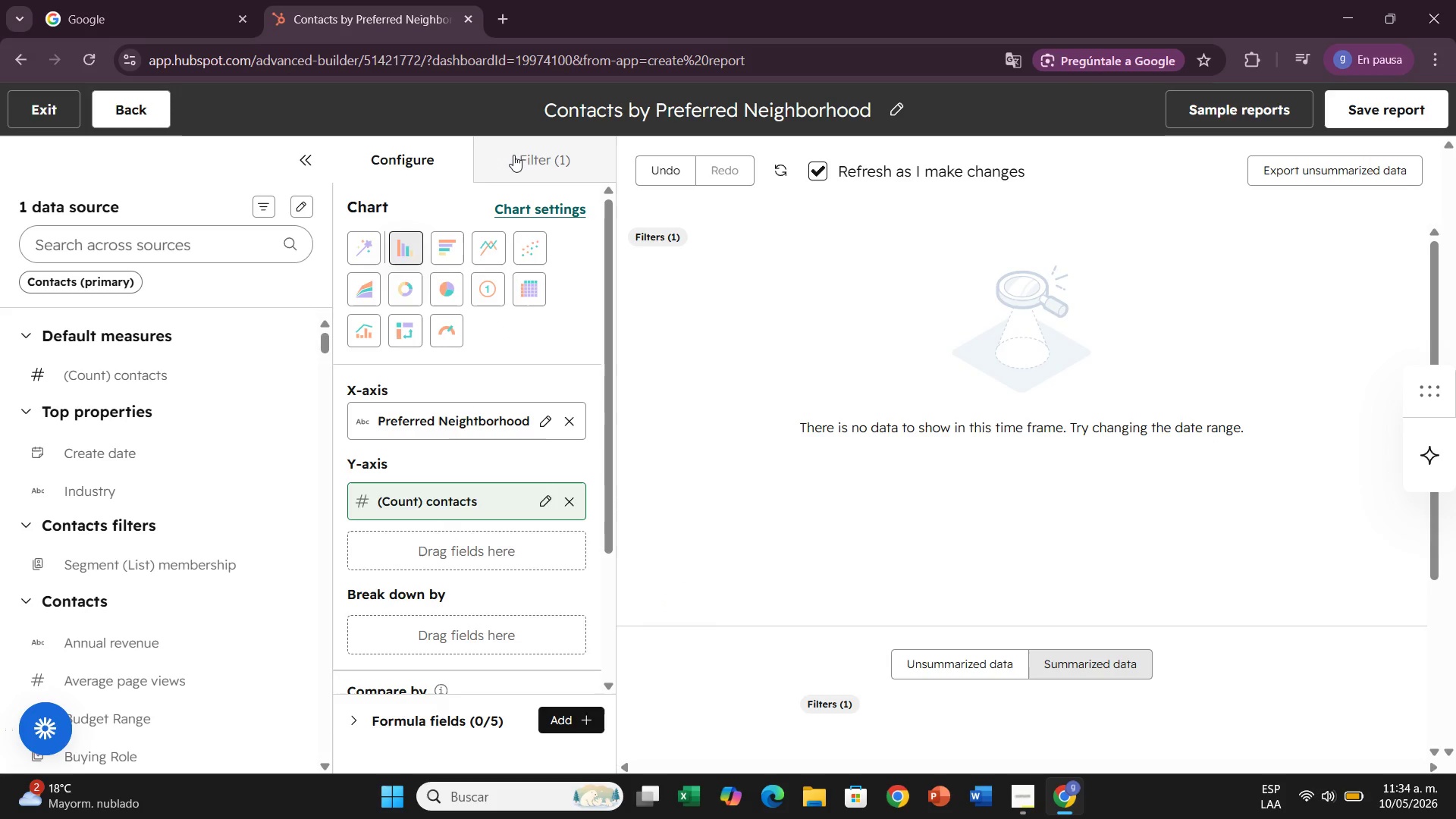 
left_click([513, 155])
 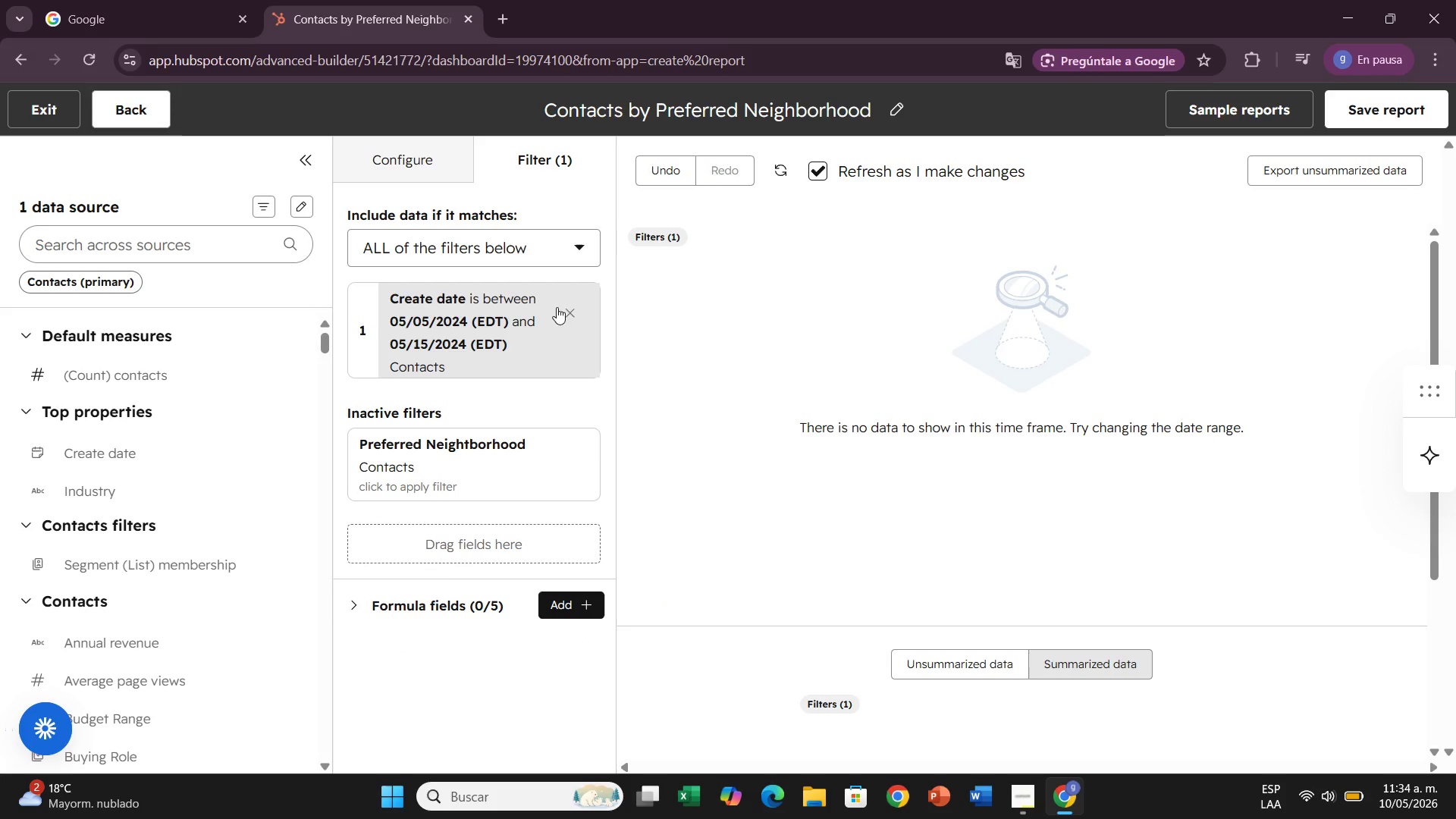 
left_click([566, 313])
 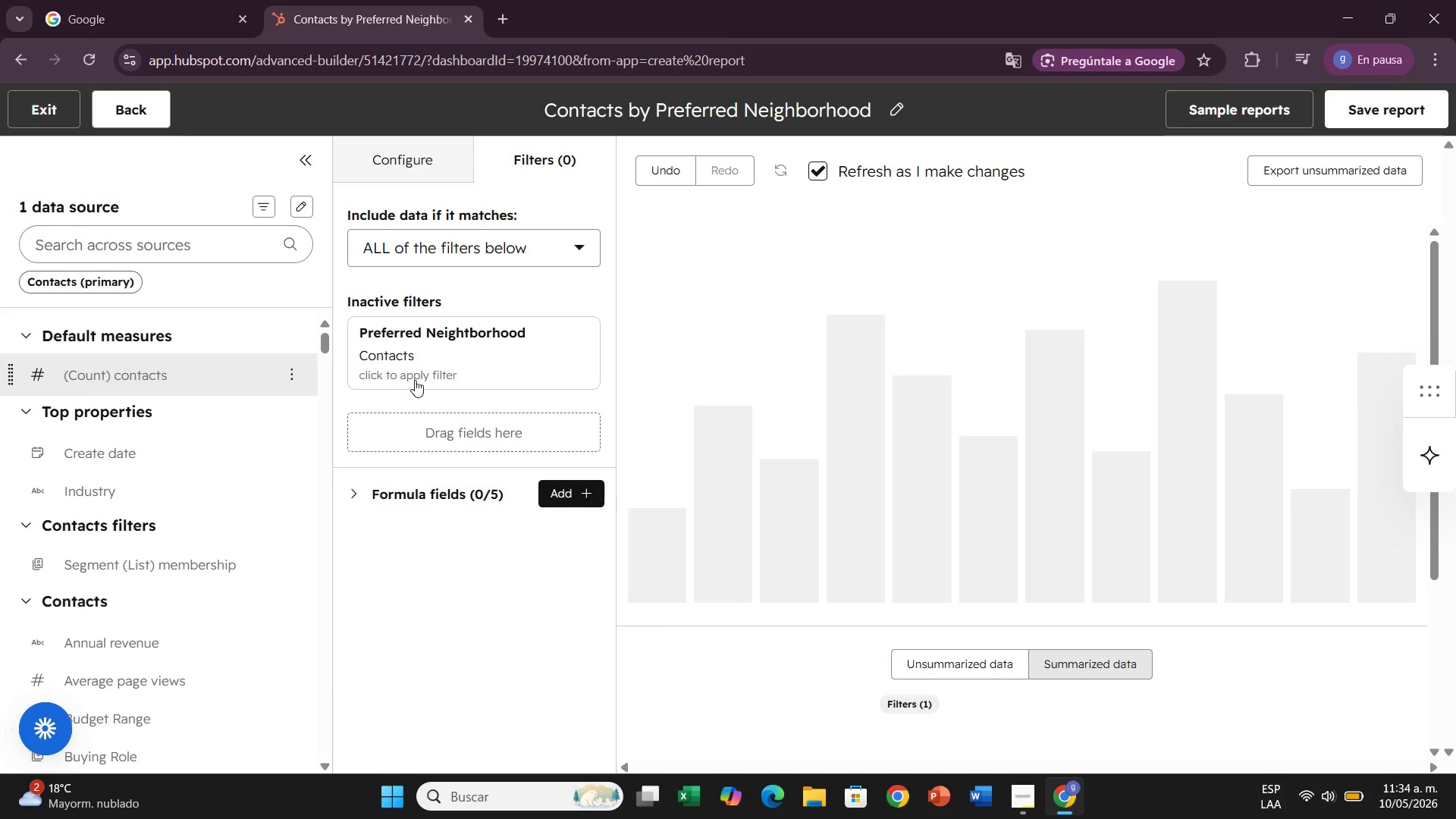 
left_click([462, 349])
 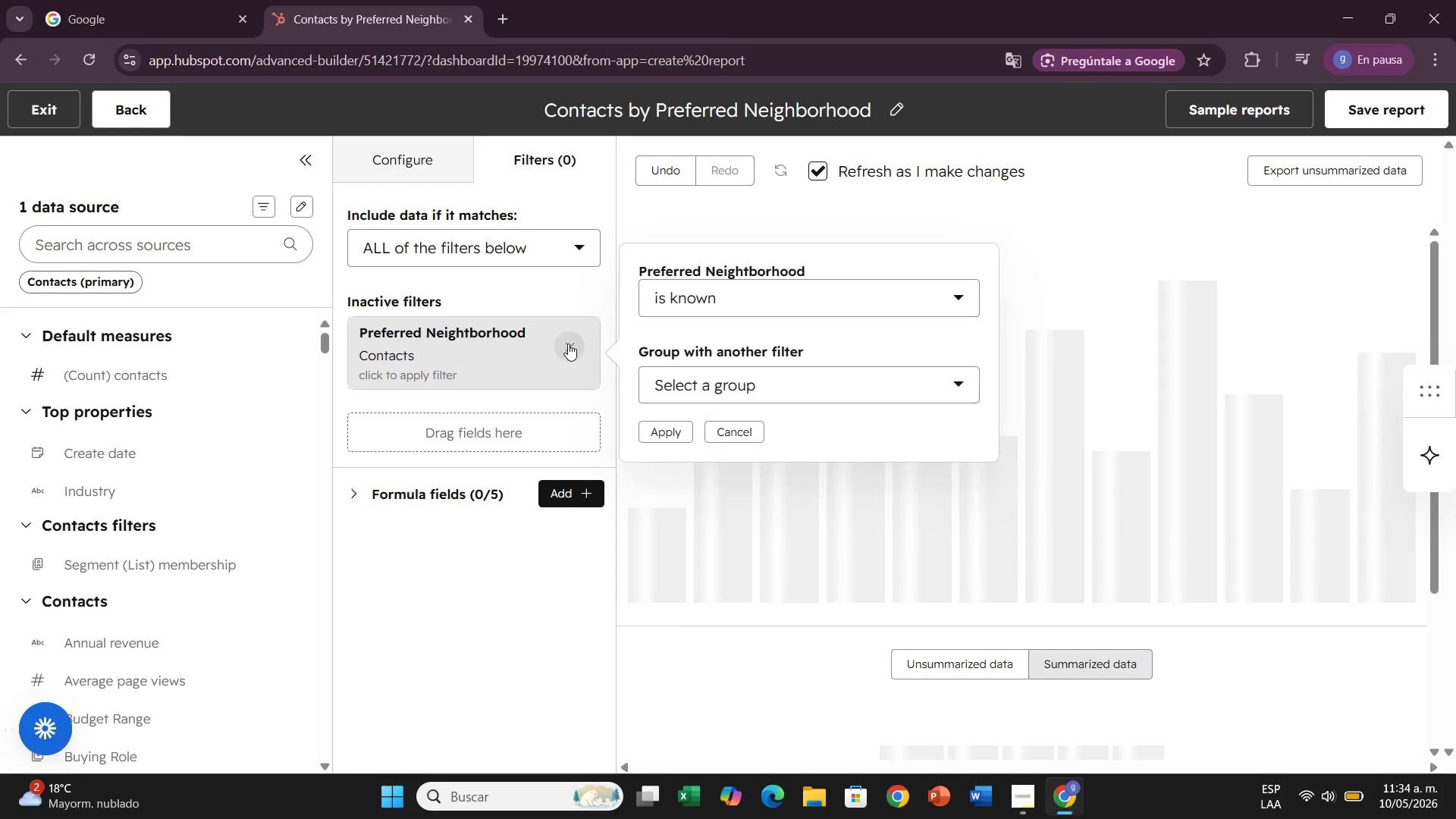 
left_click([568, 344])
 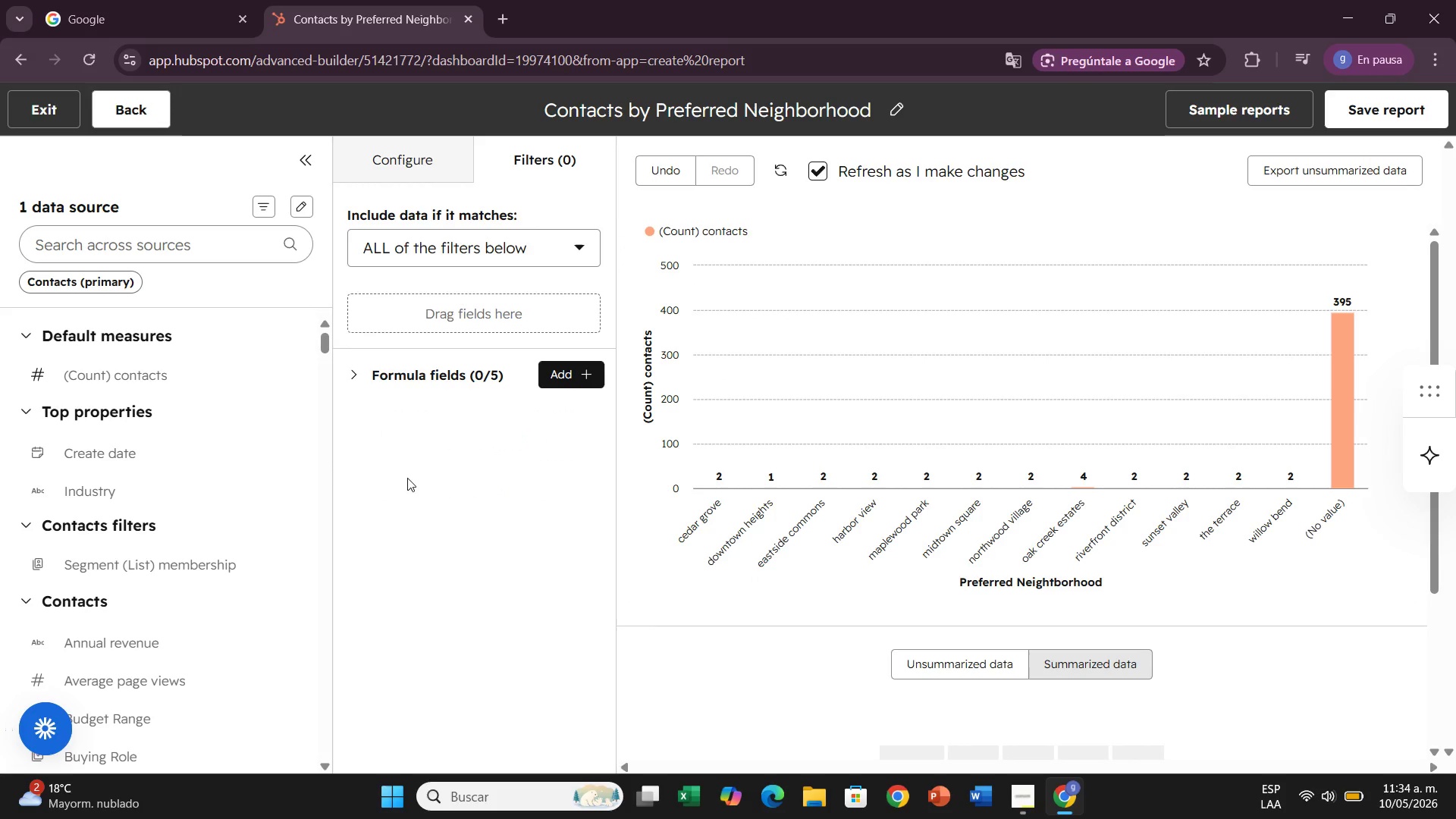 
left_click([446, 533])
 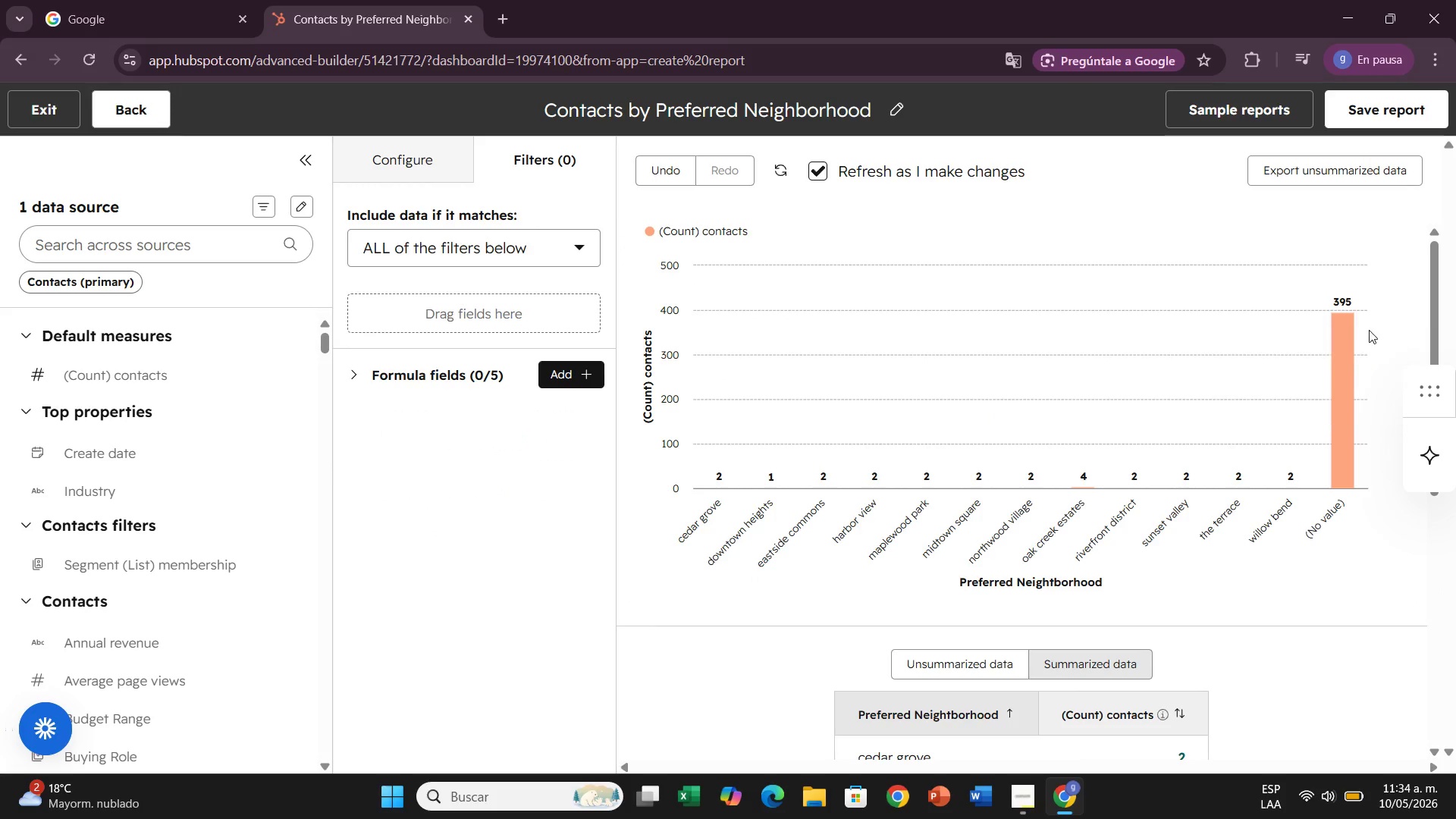 
mouse_move([1335, 356])
 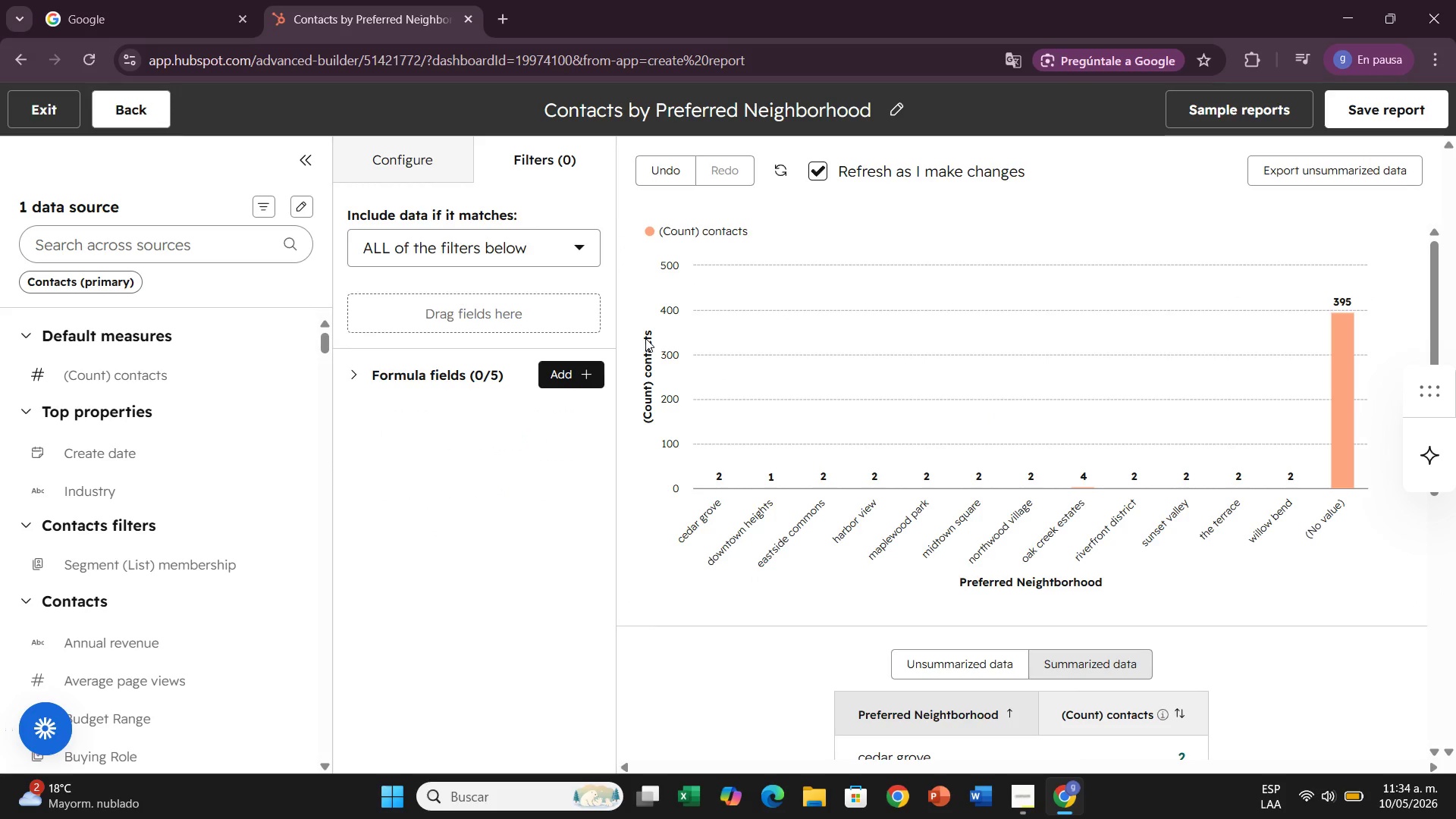 
scroll: coordinate [645, 339], scroll_direction: up, amount: 1.0
 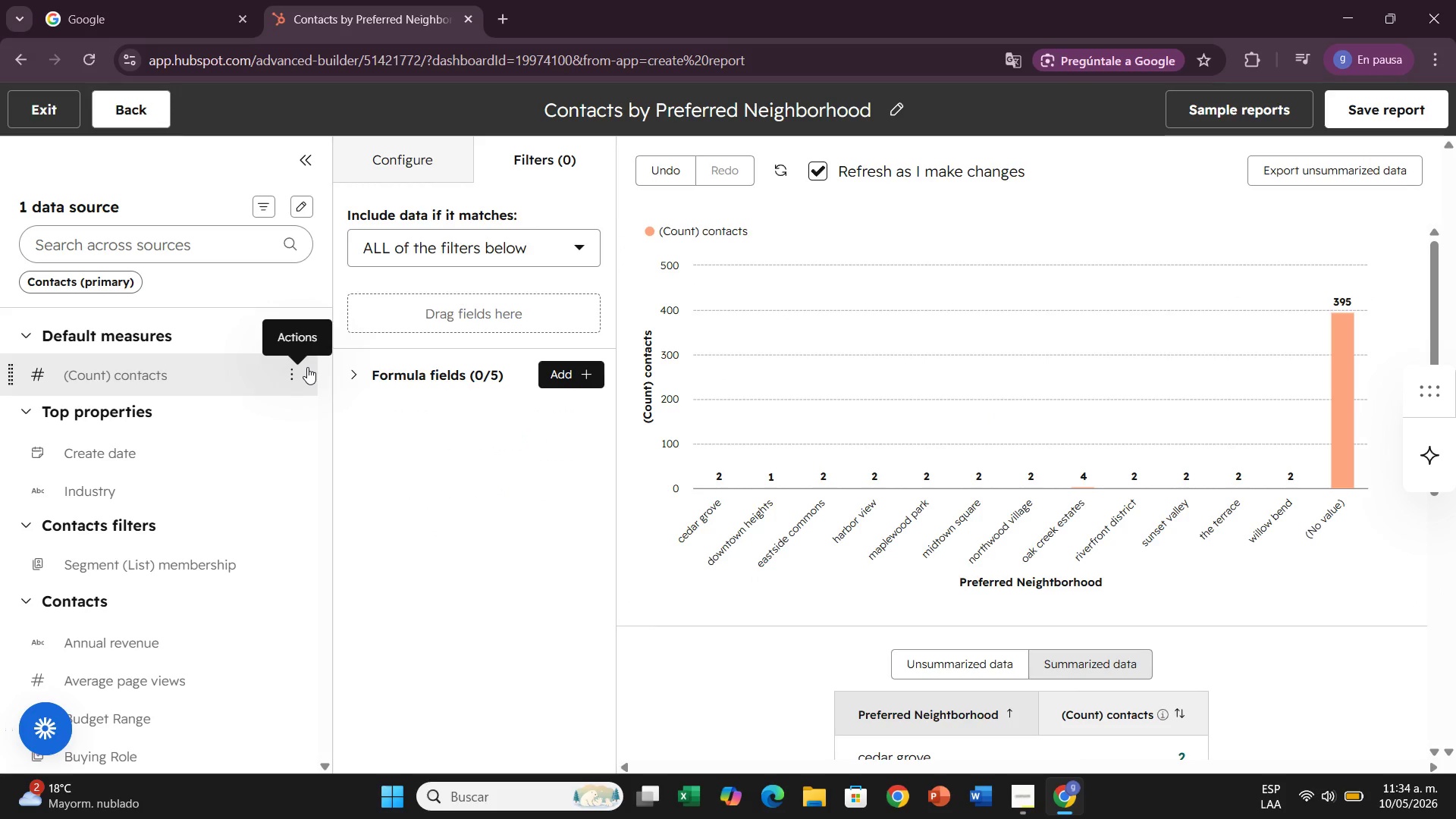 
wait(20.1)
 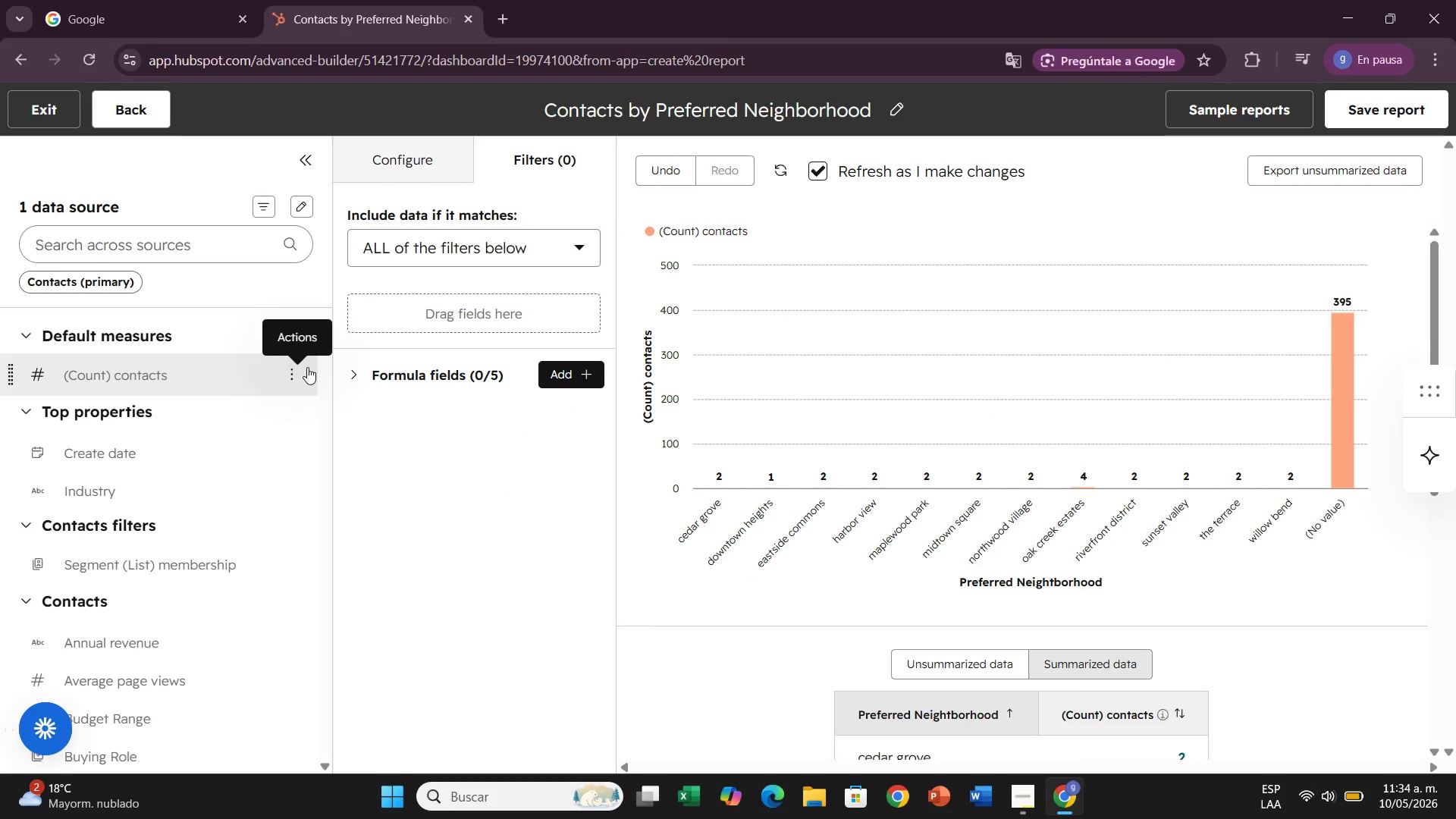 
left_click([57, 108])
 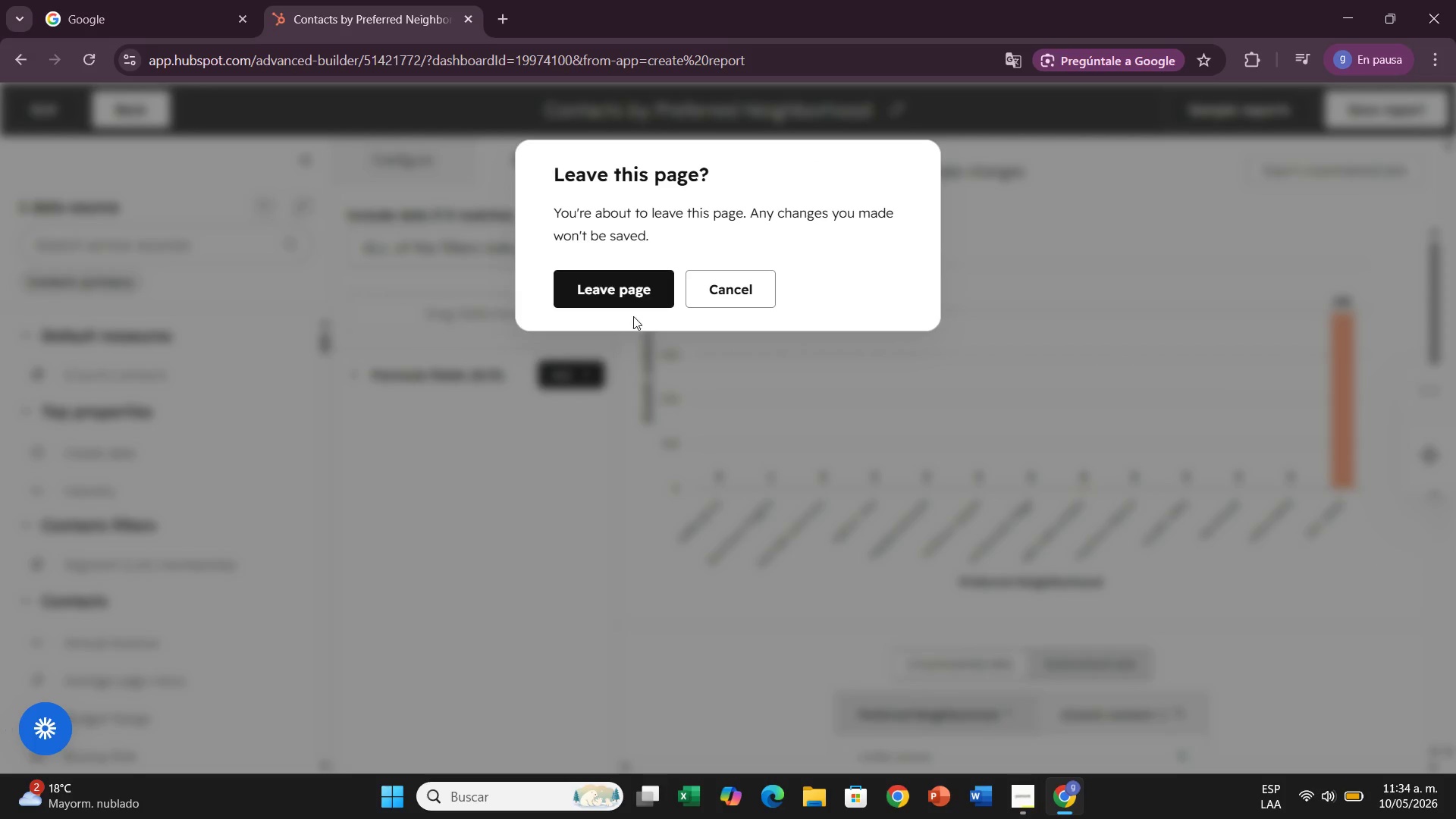 
left_click([619, 290])
 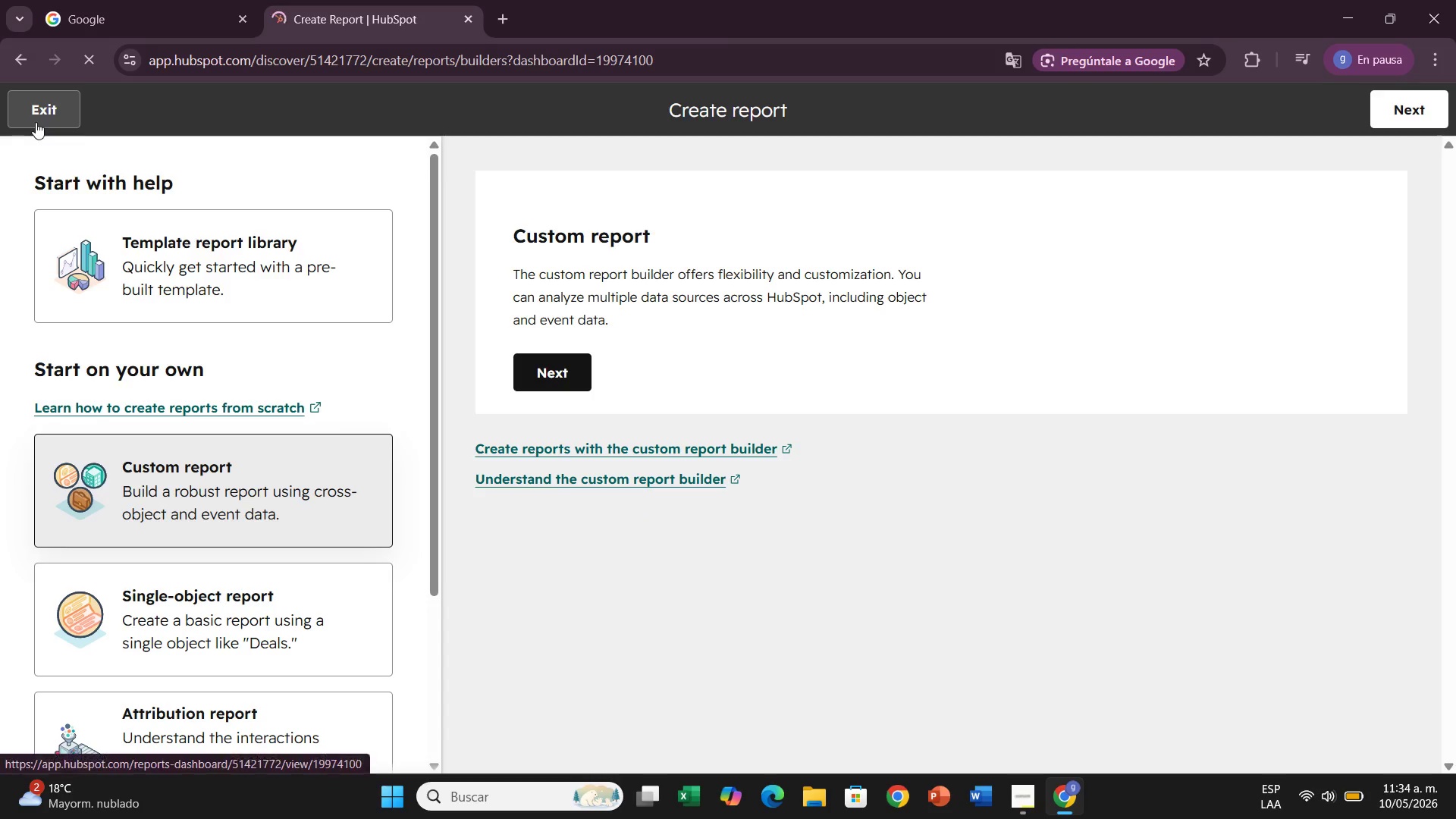 
left_click([33, 104])
 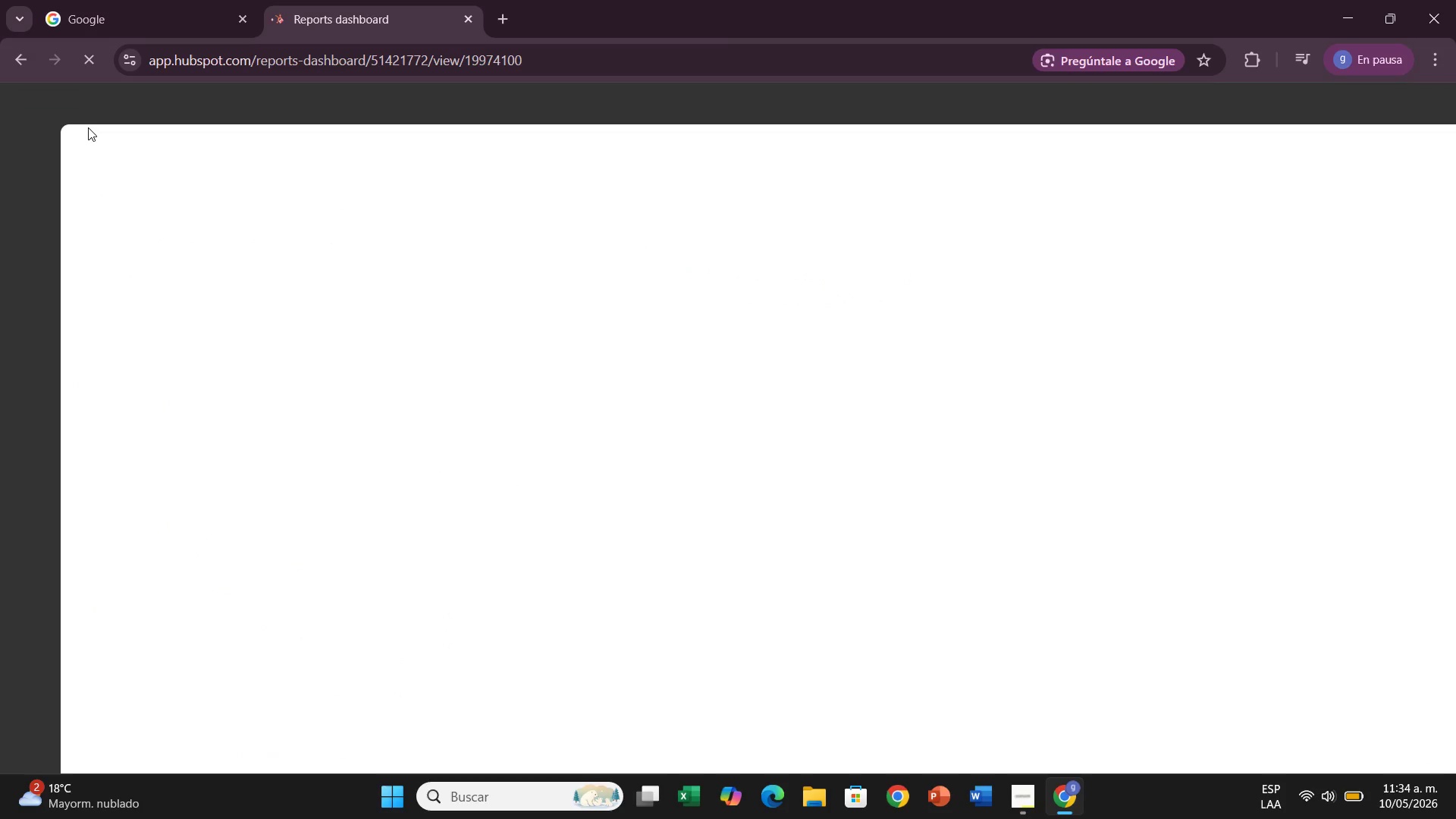 
mouse_move([88, 130])
 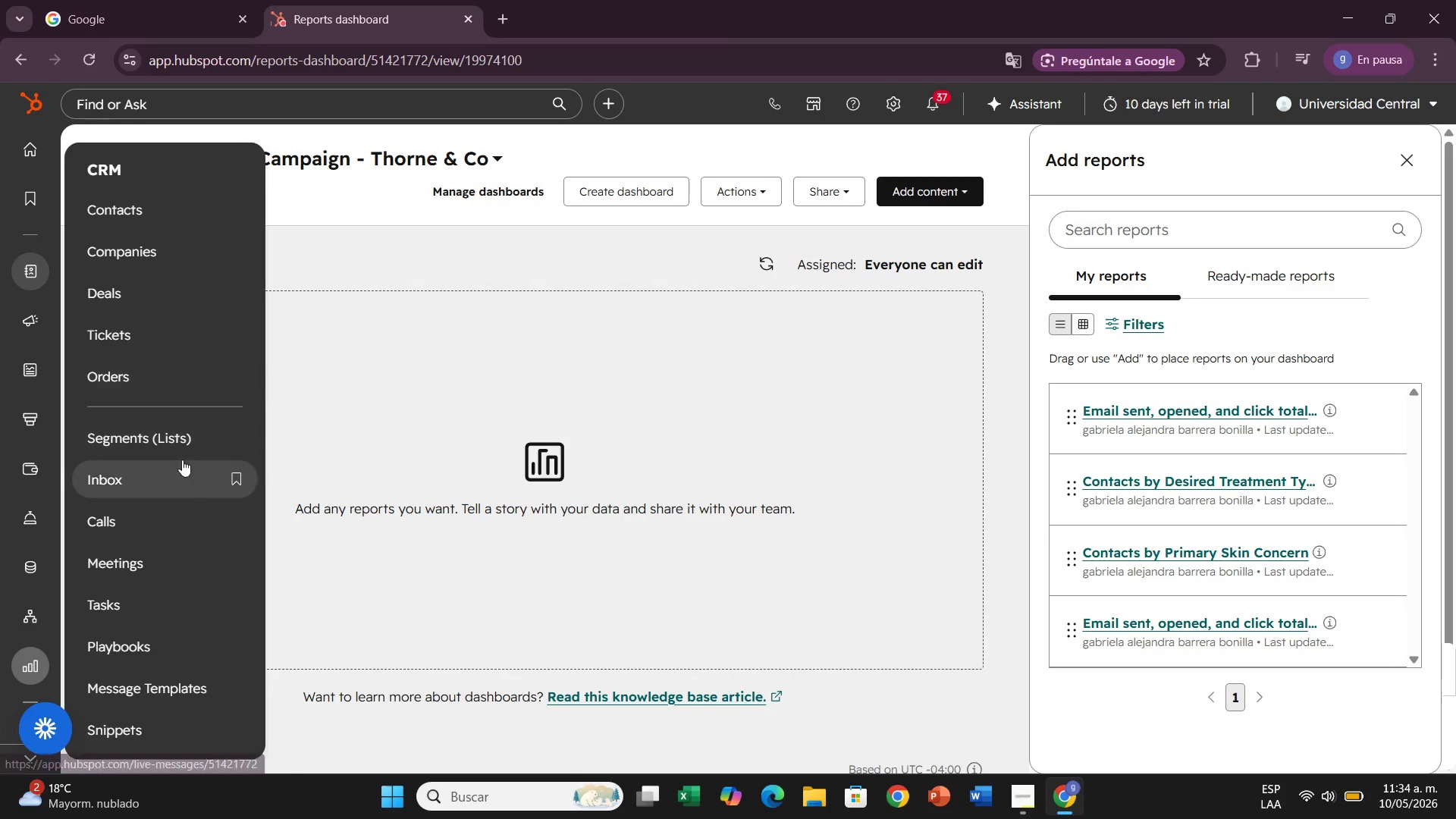 
left_click([174, 444])
 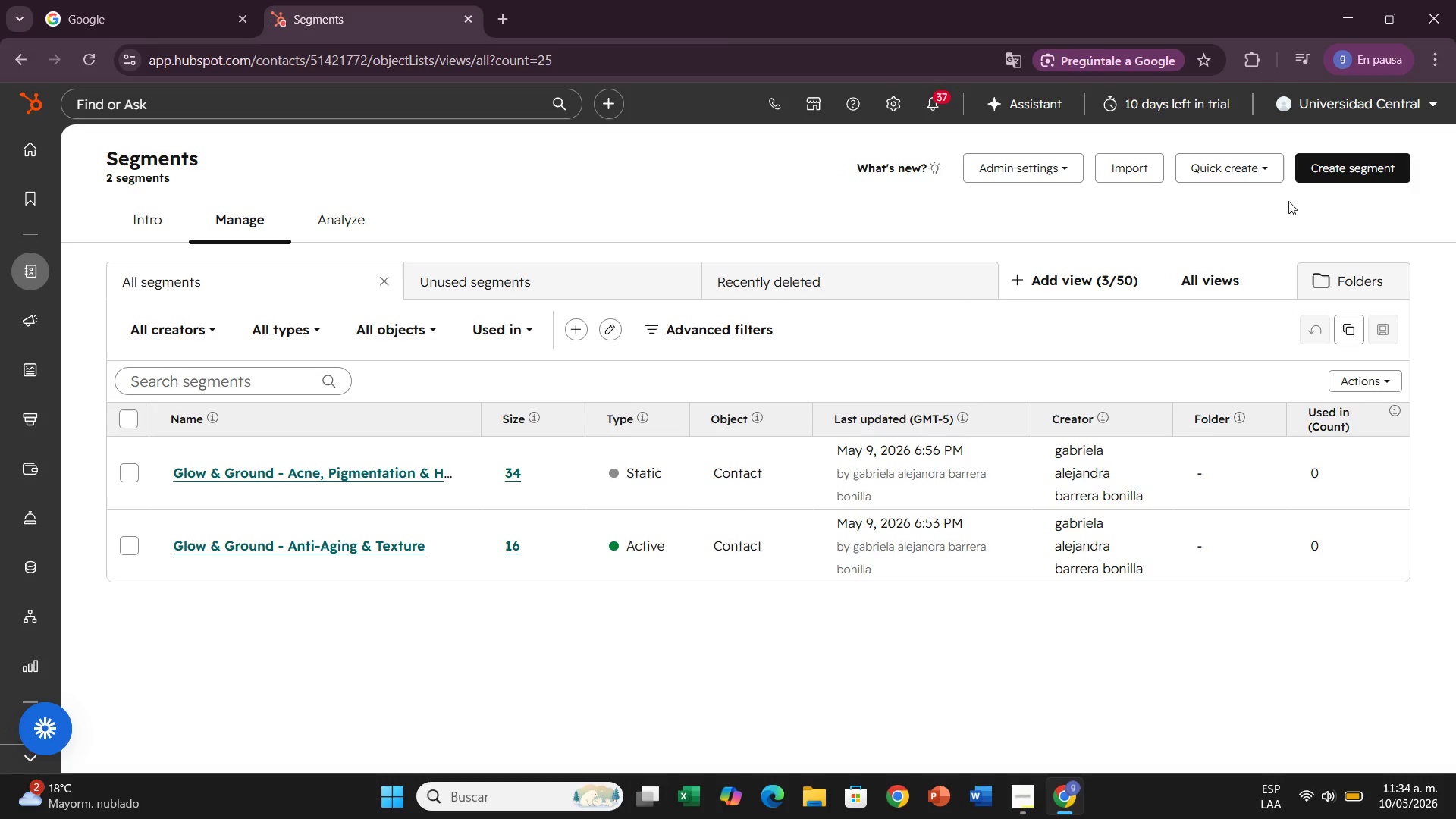 
wait(10.55)
 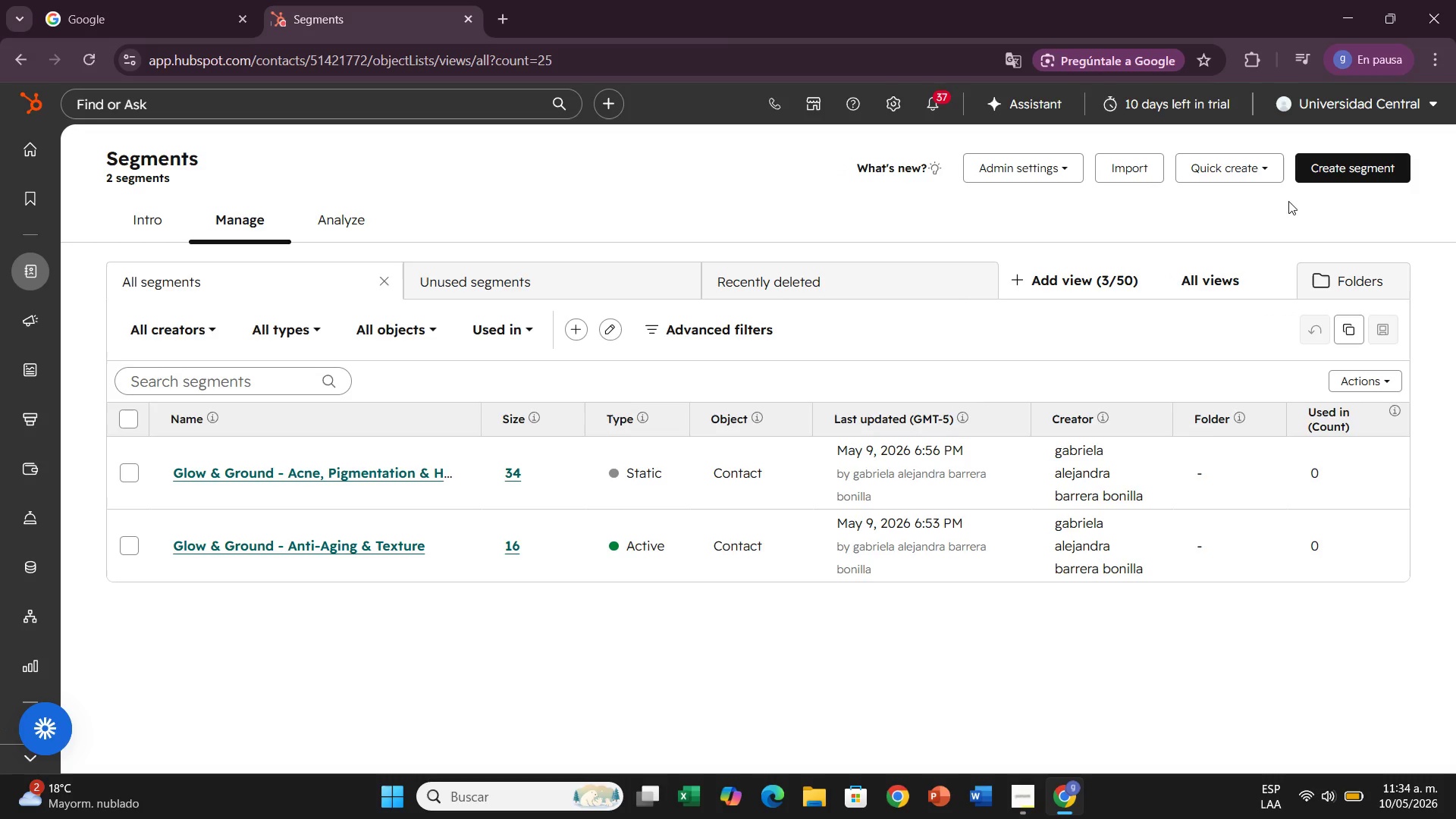 
left_click([1381, 164])
 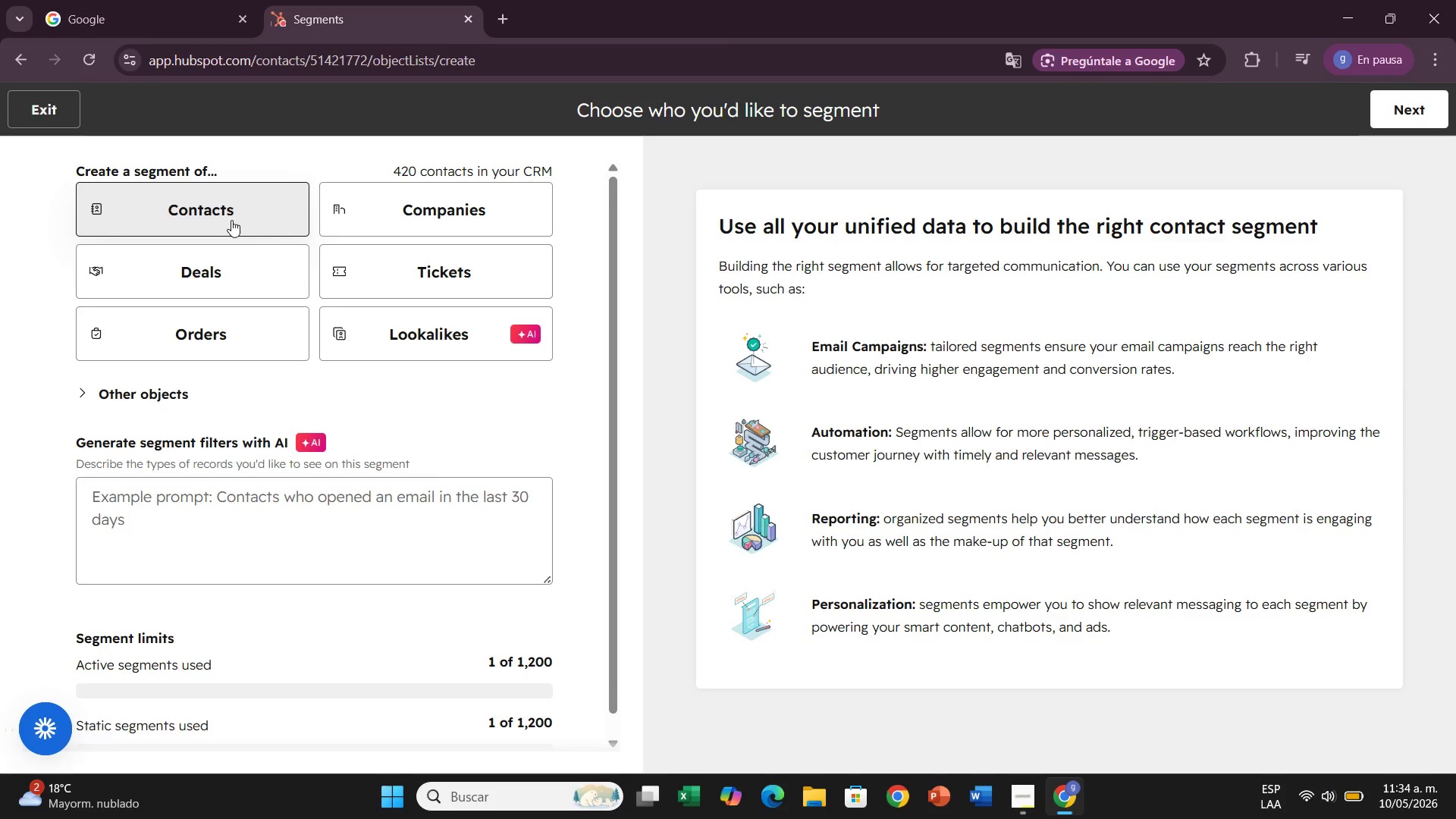 
wait(5.11)
 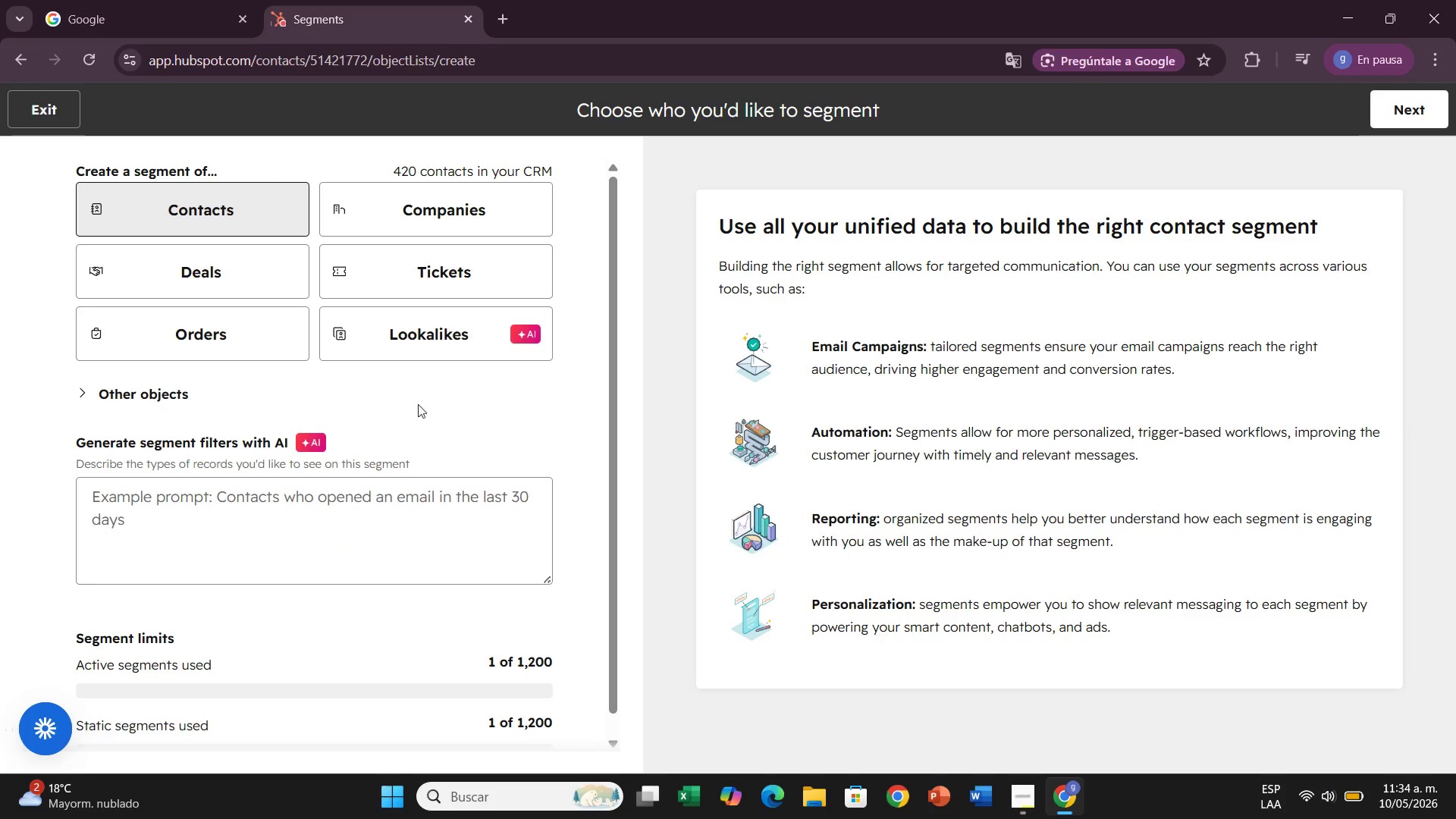 
left_click([1425, 119])
 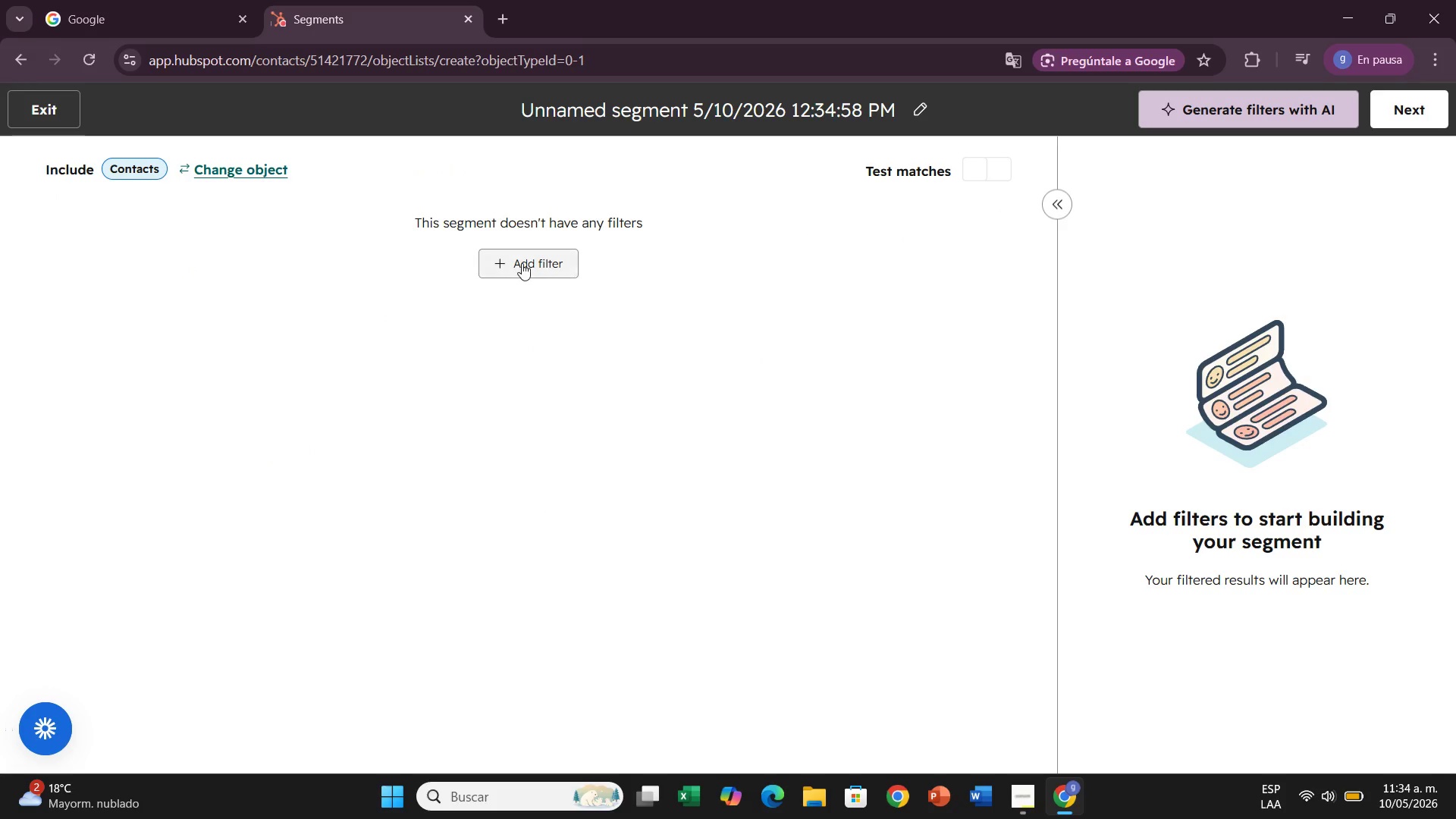 
left_click([519, 263])
 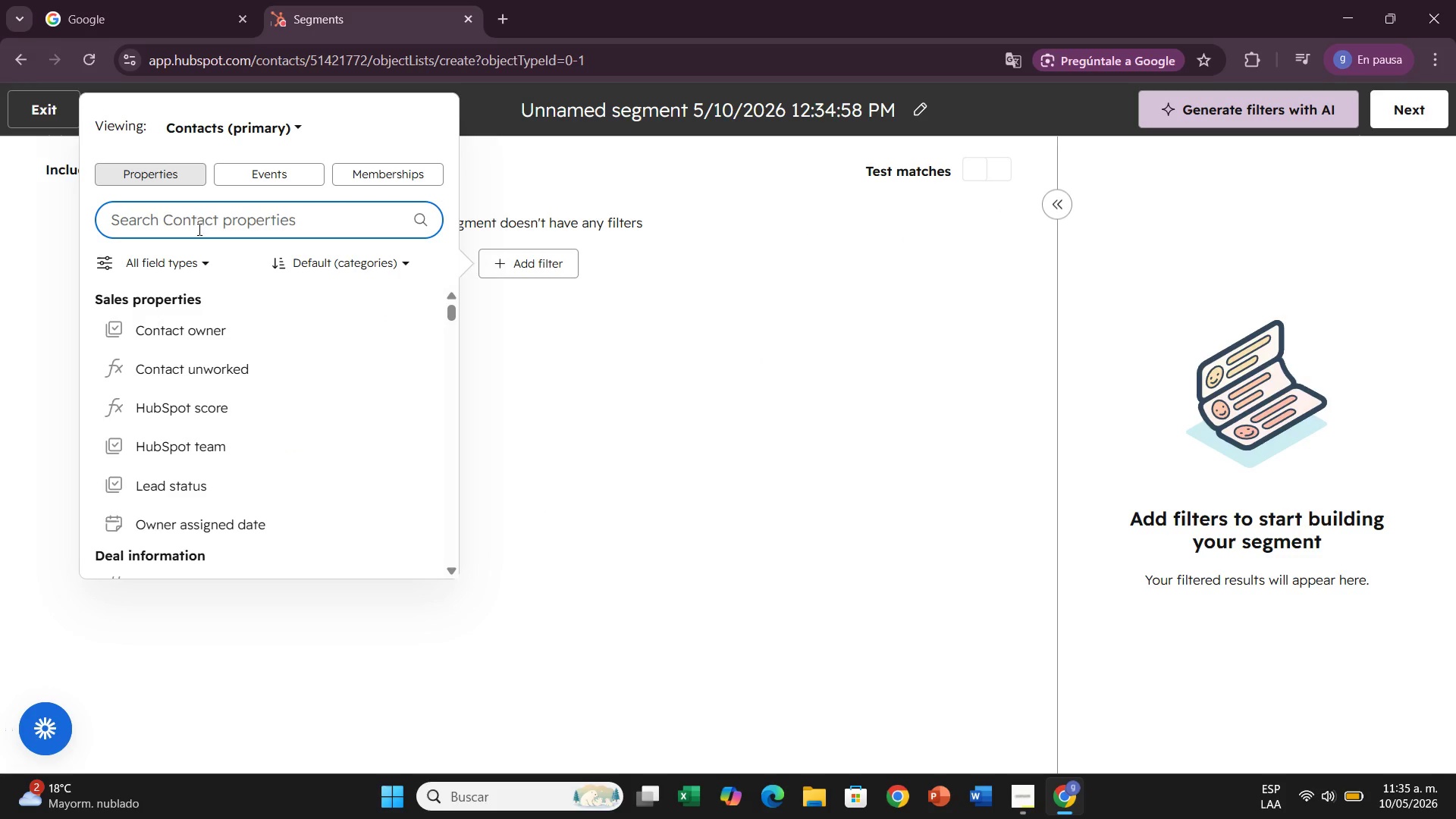 
left_click([676, 322])
 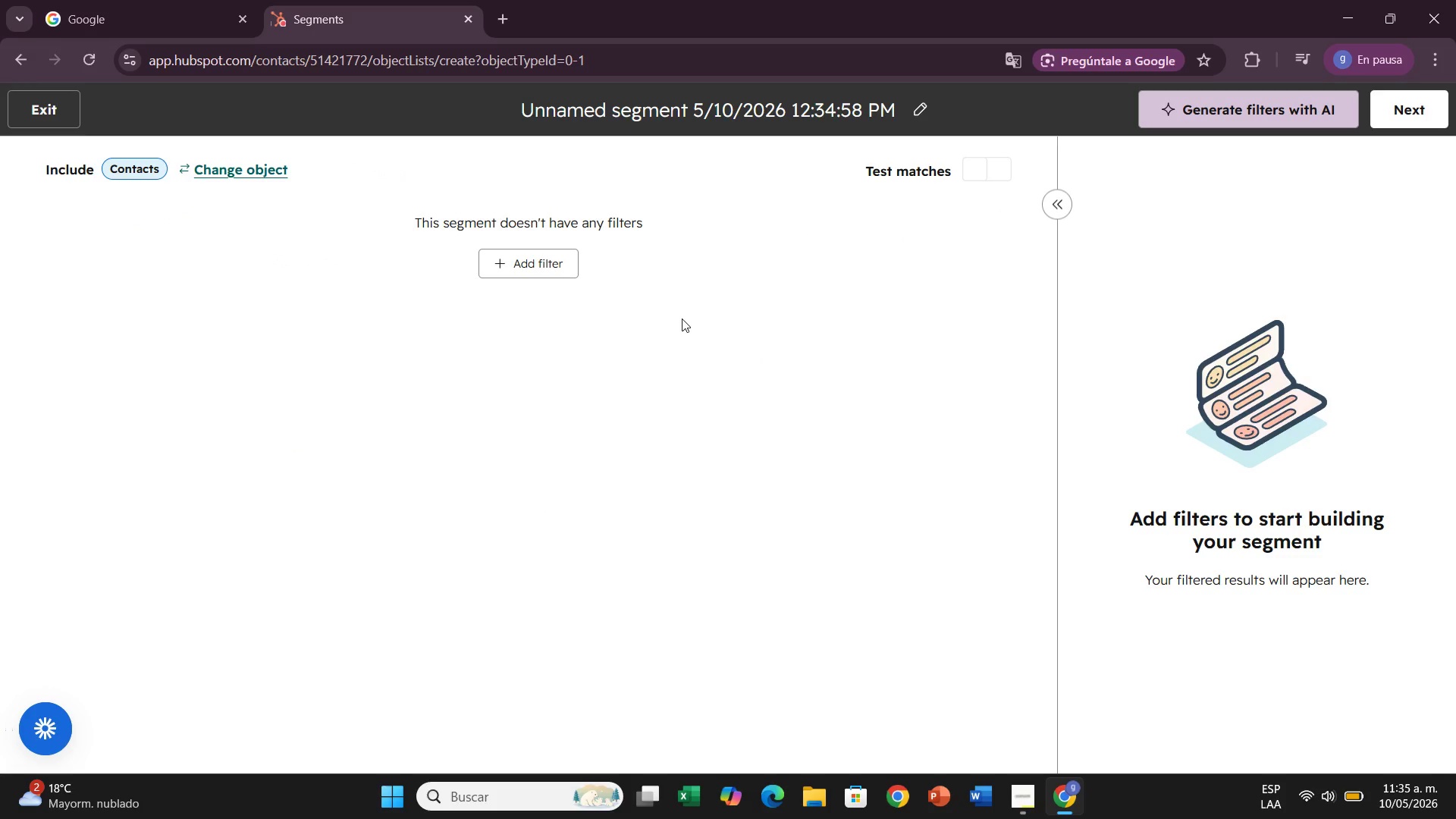 
wait(14.83)
 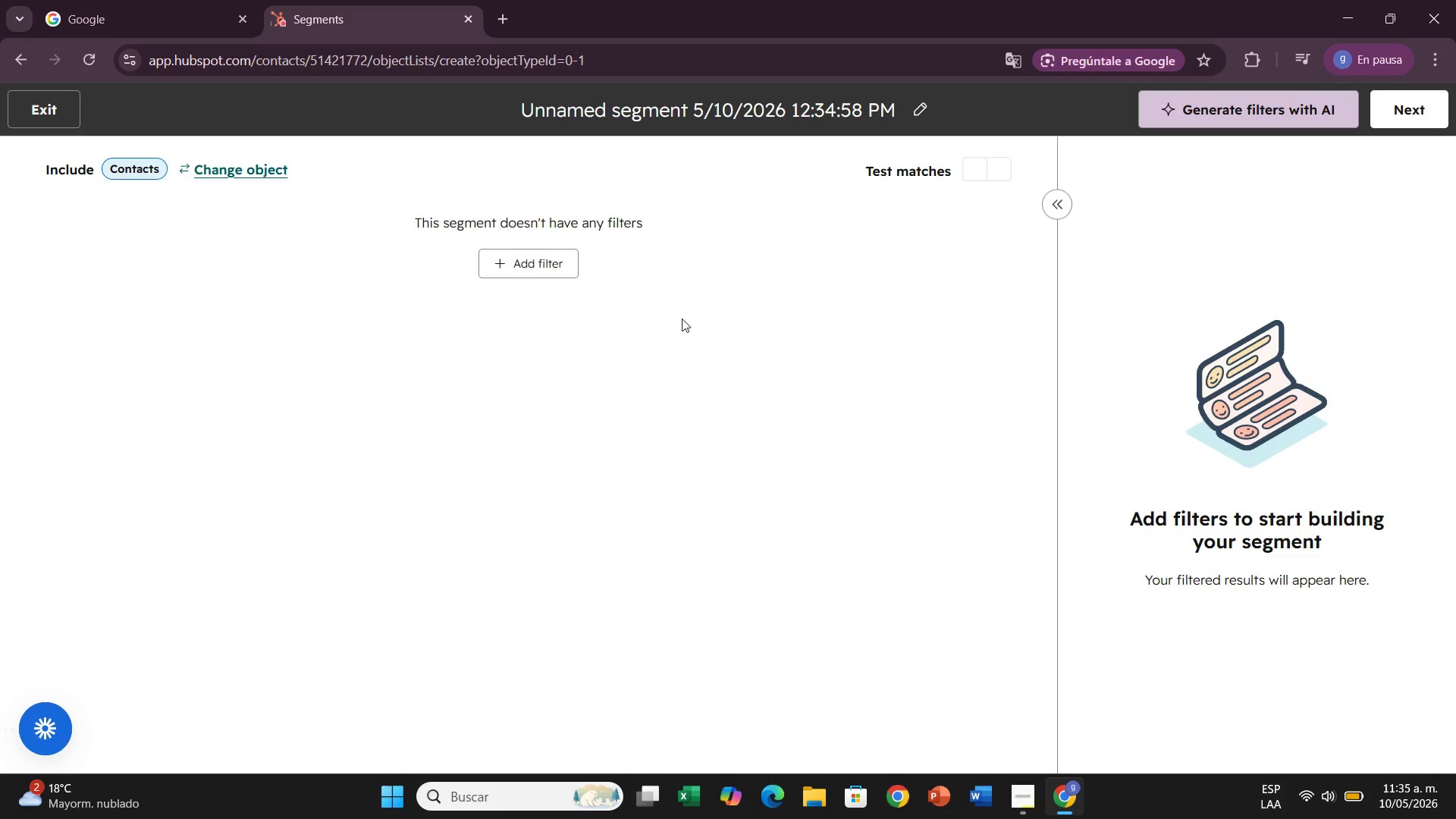 
left_click([923, 103])
 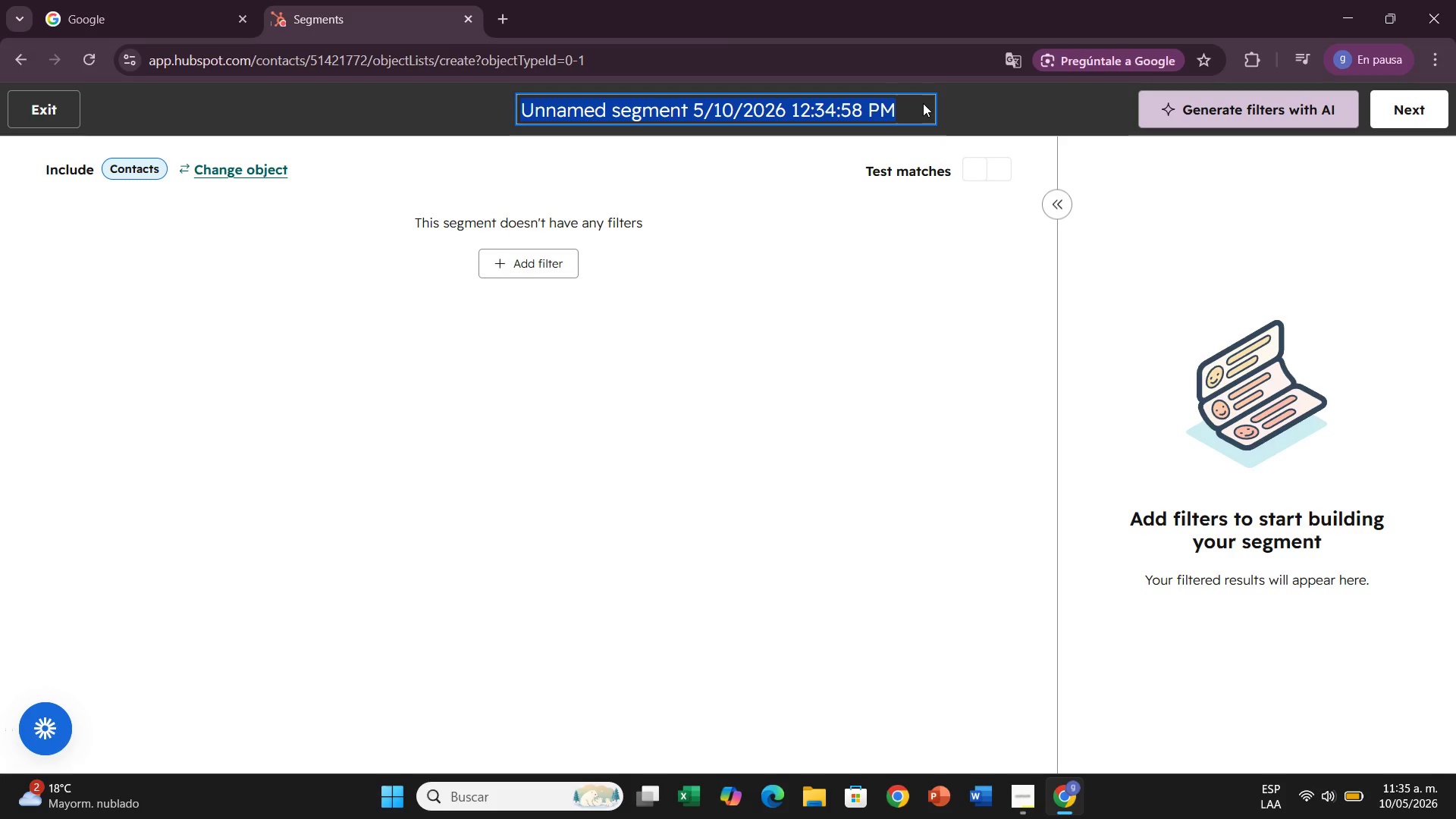 
key(Backspace)
type(FTB Webinar Leads)
 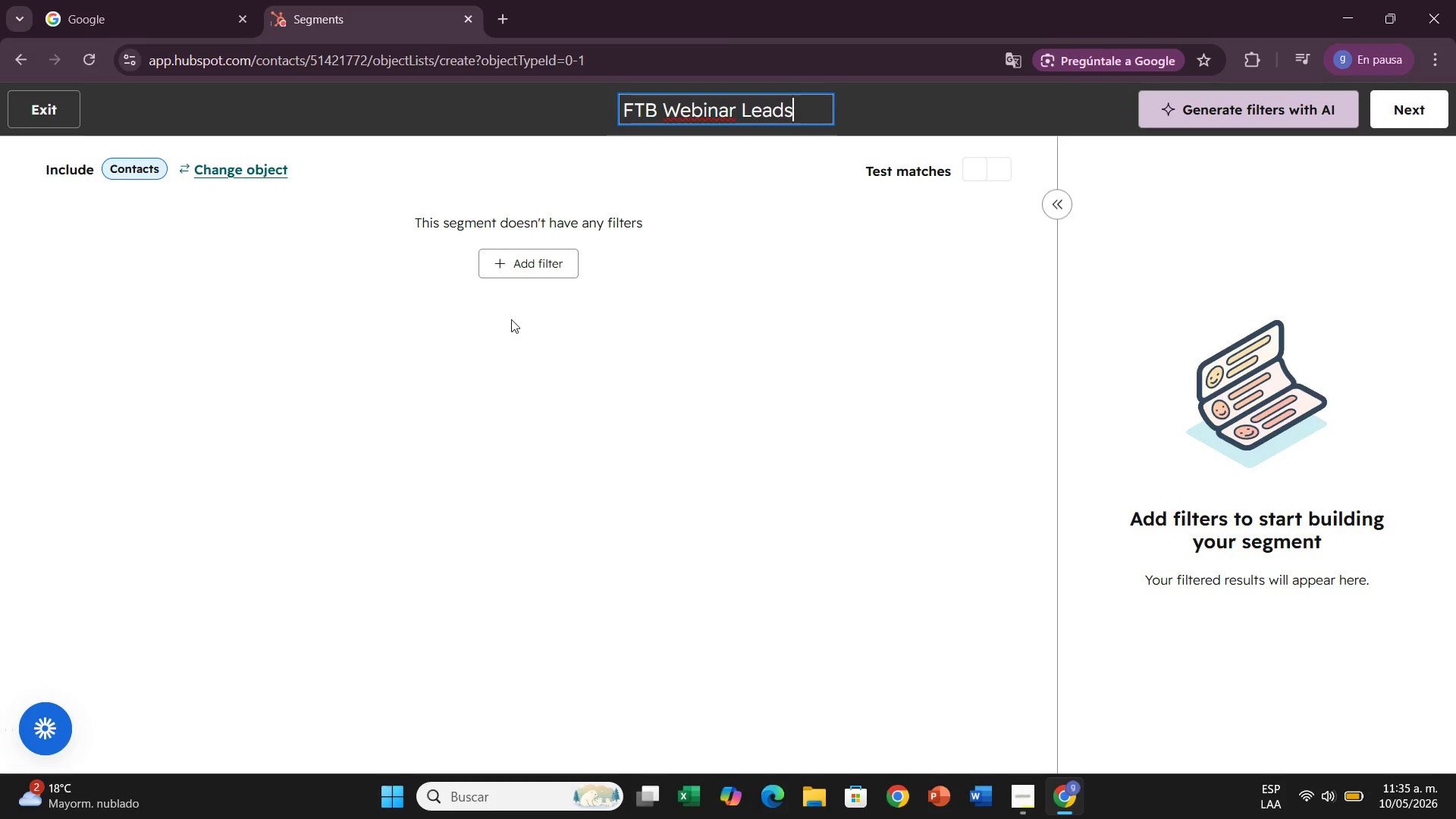 
left_click([522, 252])
 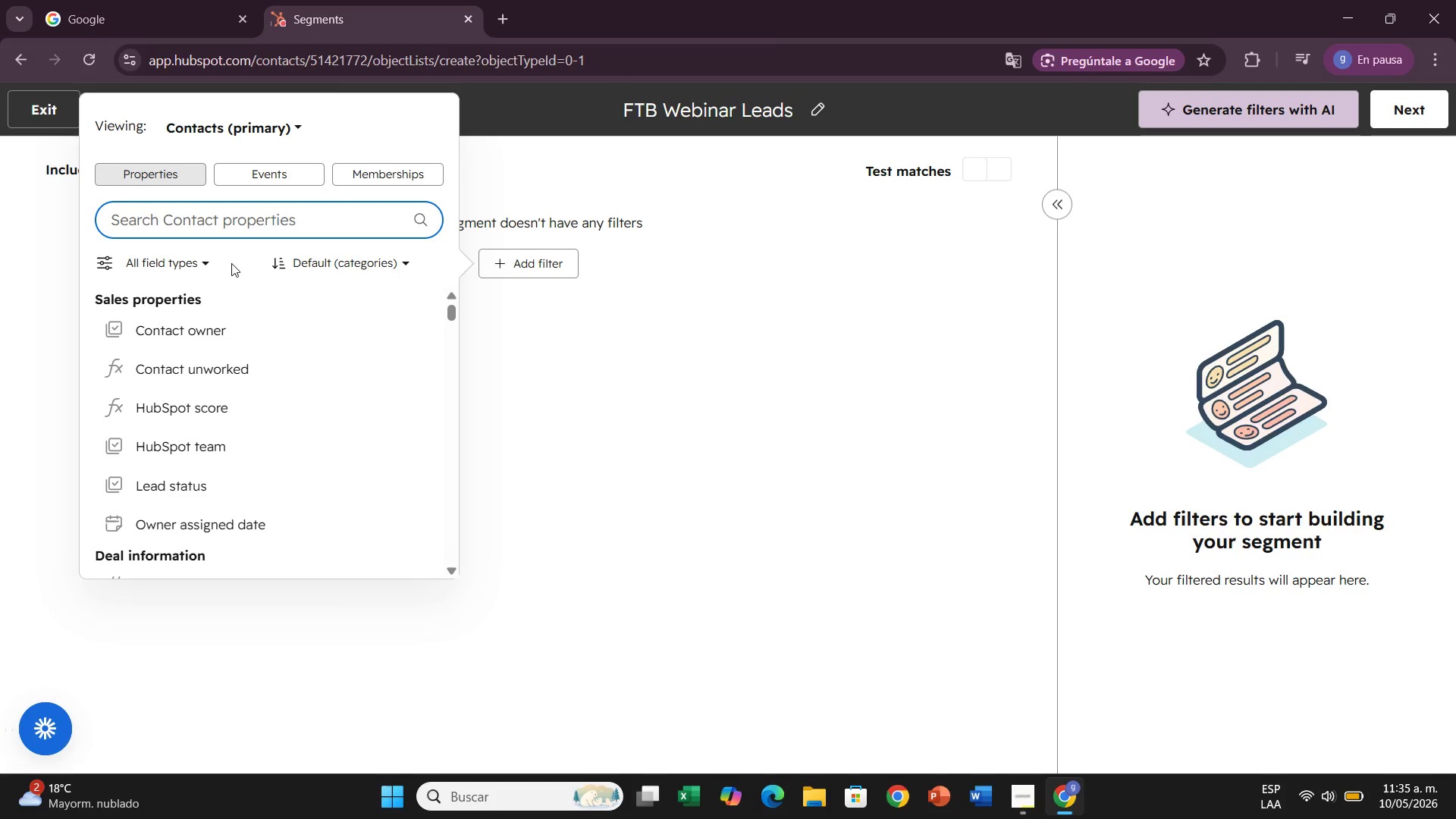 
type(we)
 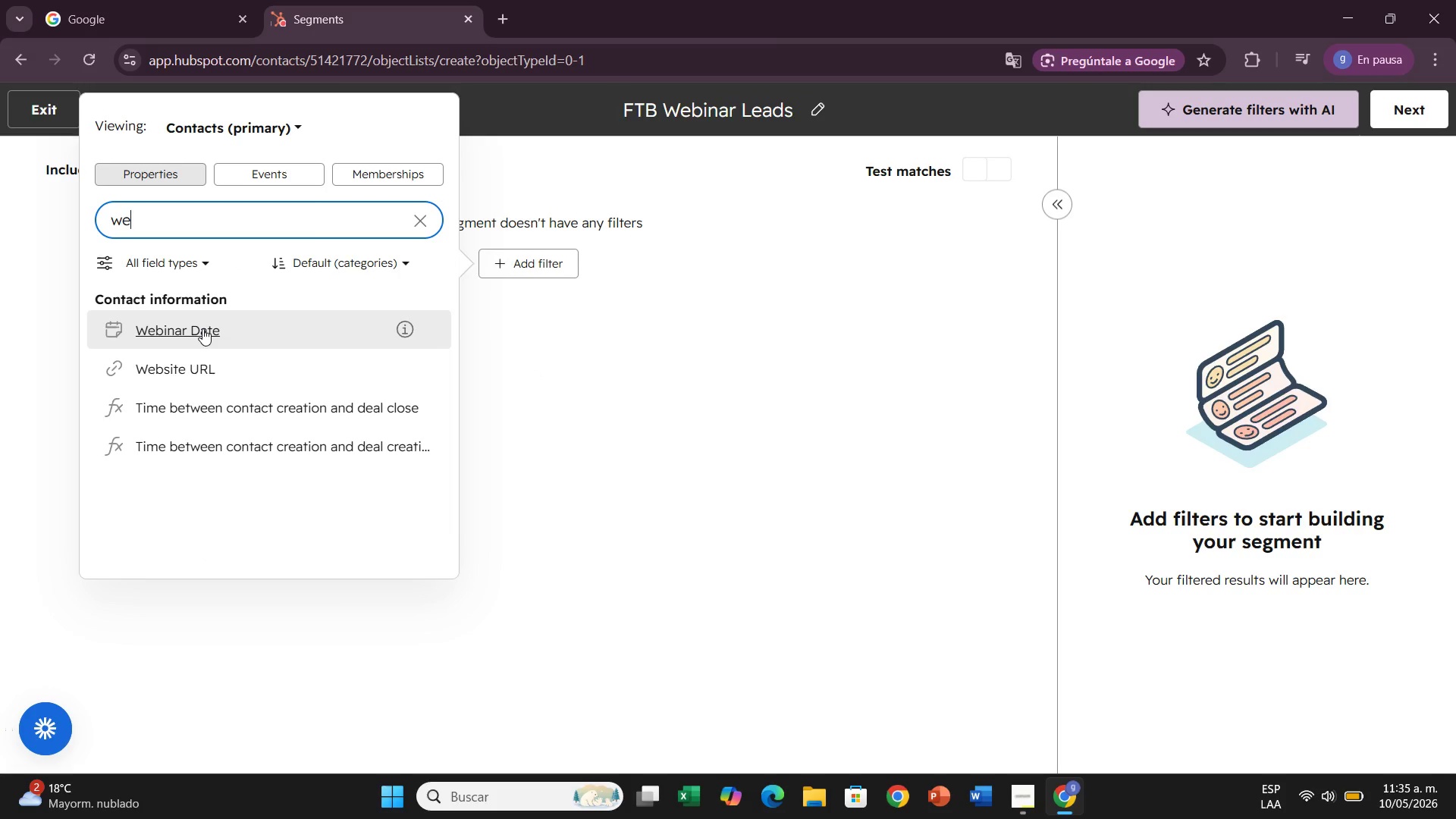 
double_click([202, 328])
 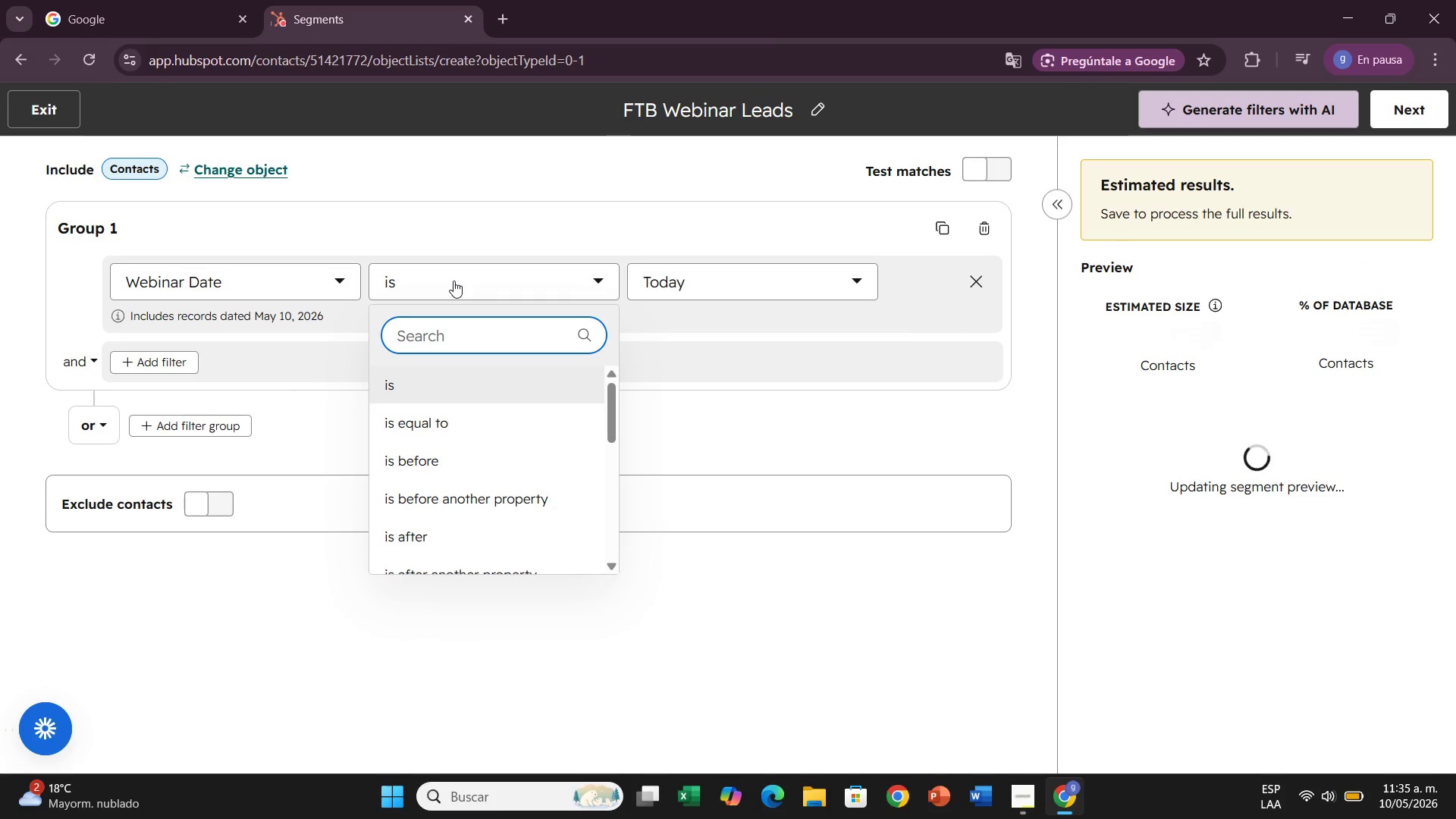 
left_click([453, 281])
 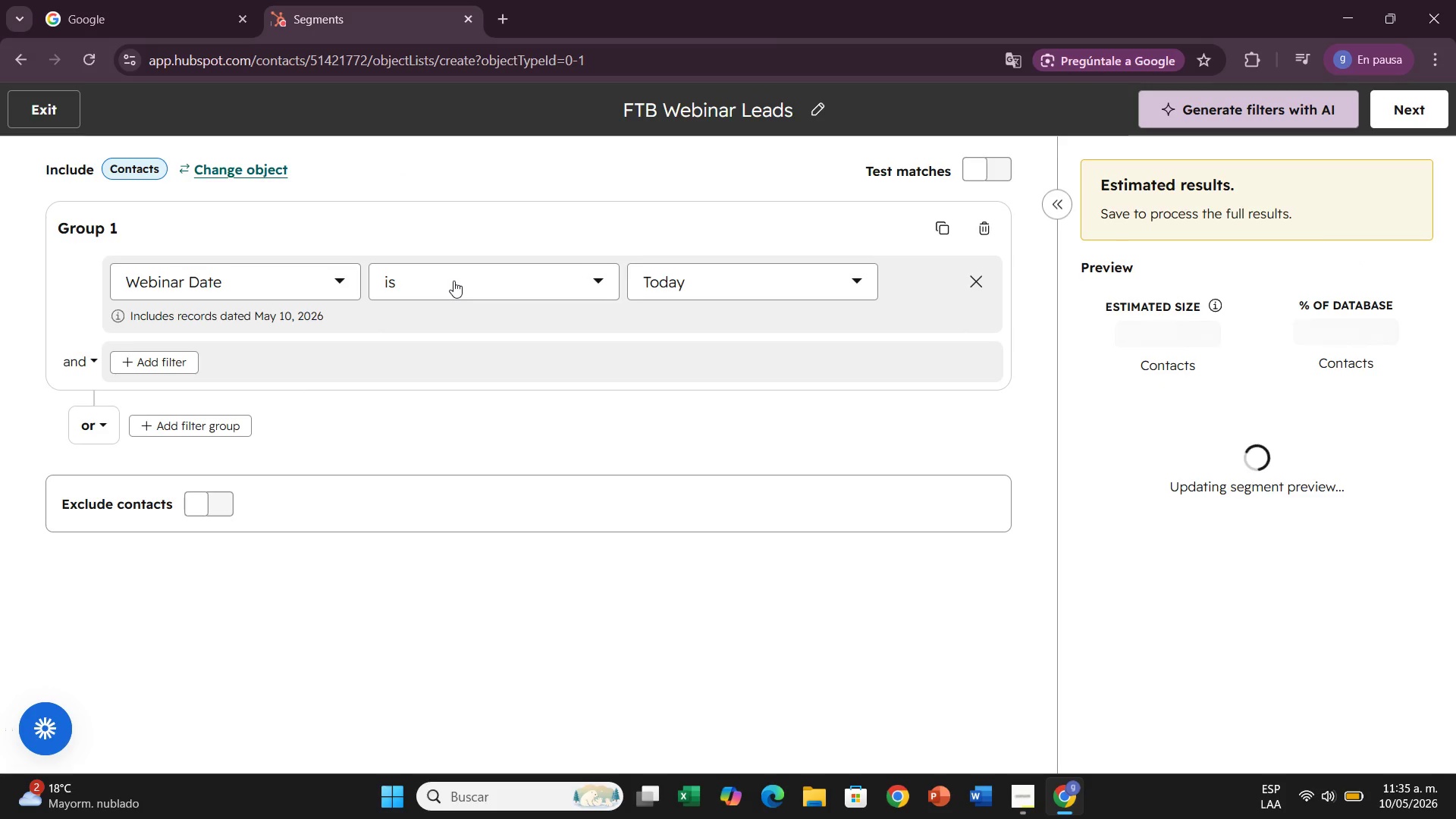 
left_click([453, 281])
 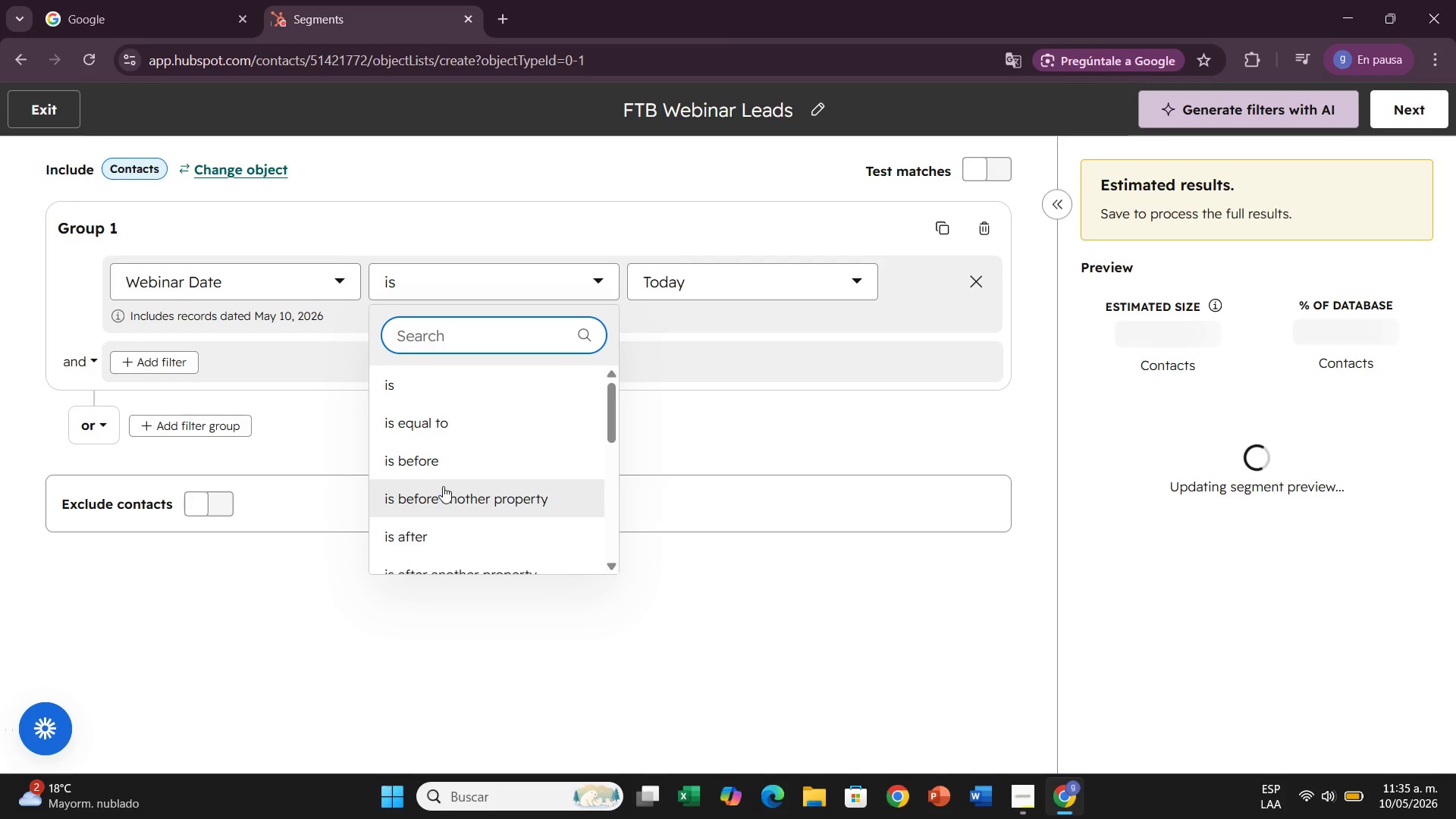 
scroll: coordinate [466, 521], scroll_direction: down, amount: 4.0
 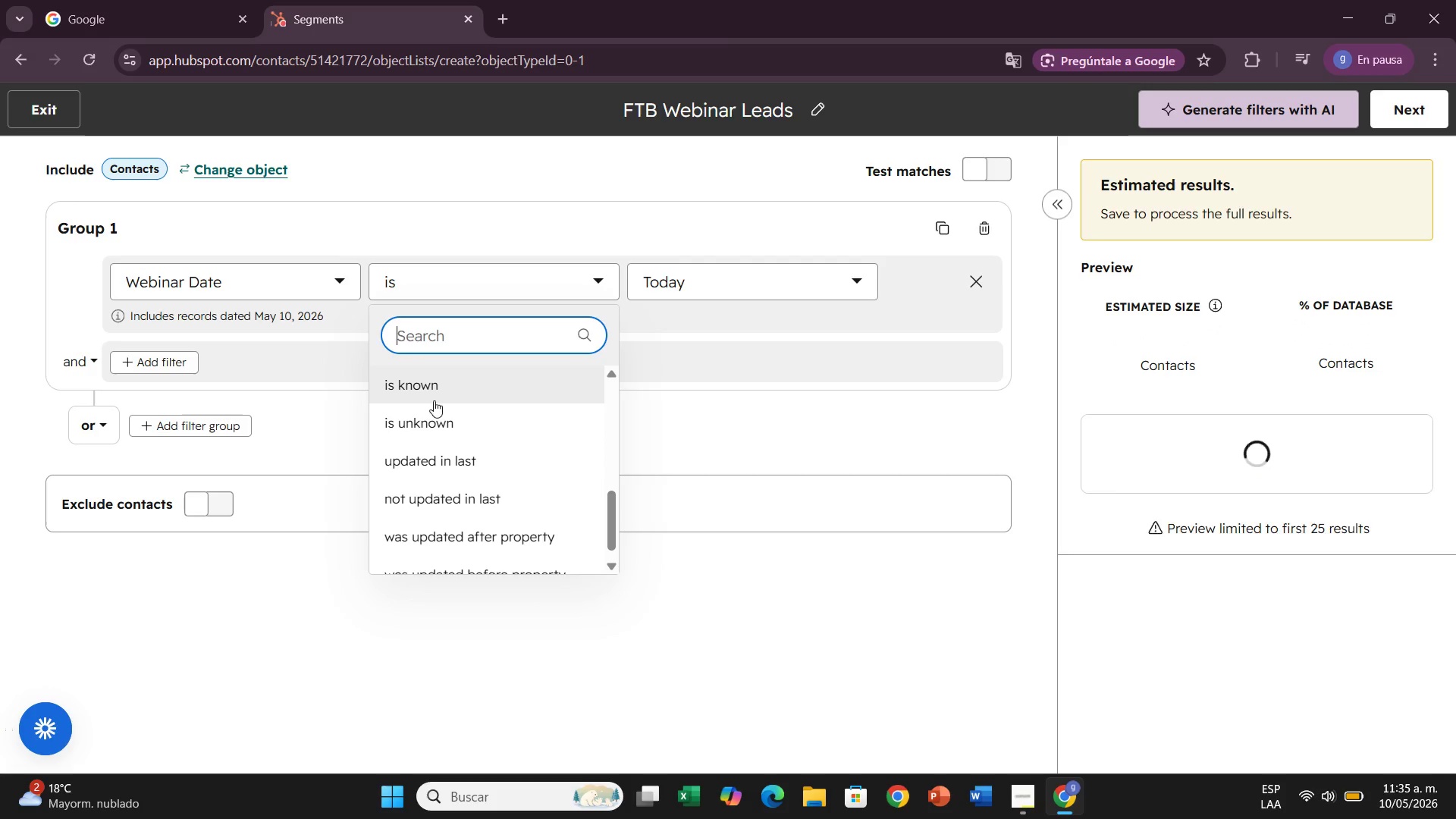 
left_click([431, 391])
 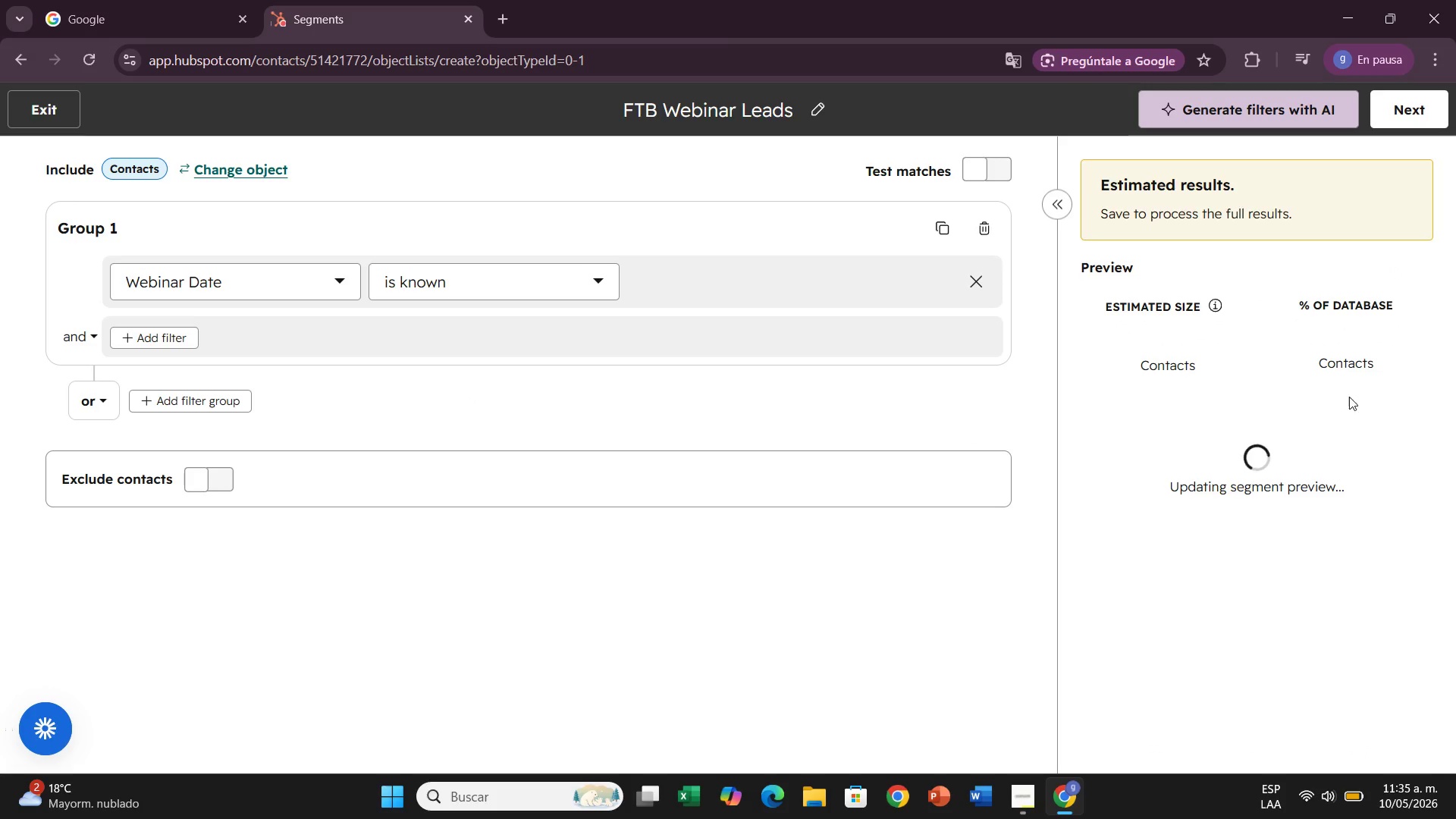 
wait(6.69)
 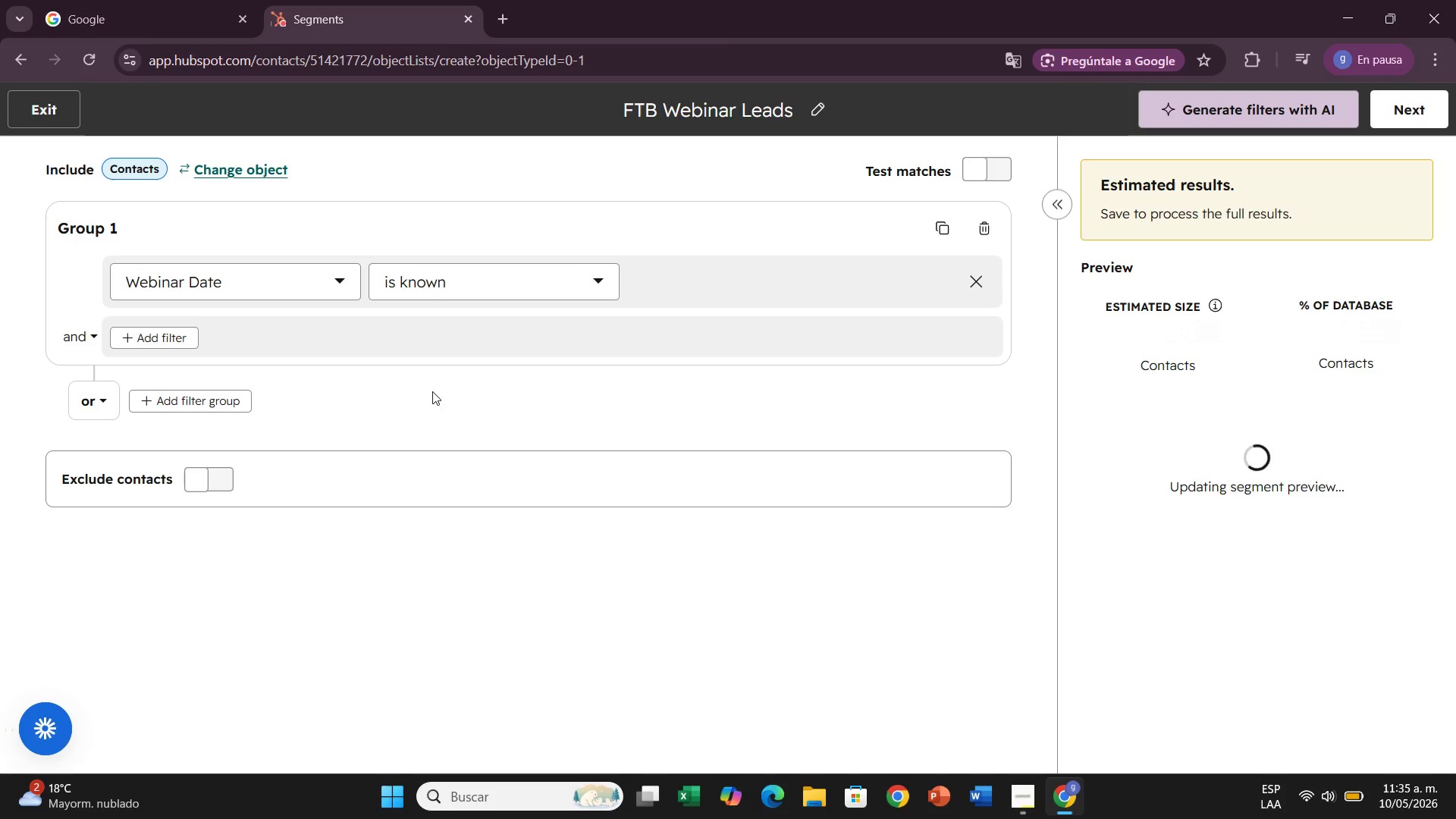 
scroll: coordinate [1360, 413], scroll_direction: up, amount: 1.0
 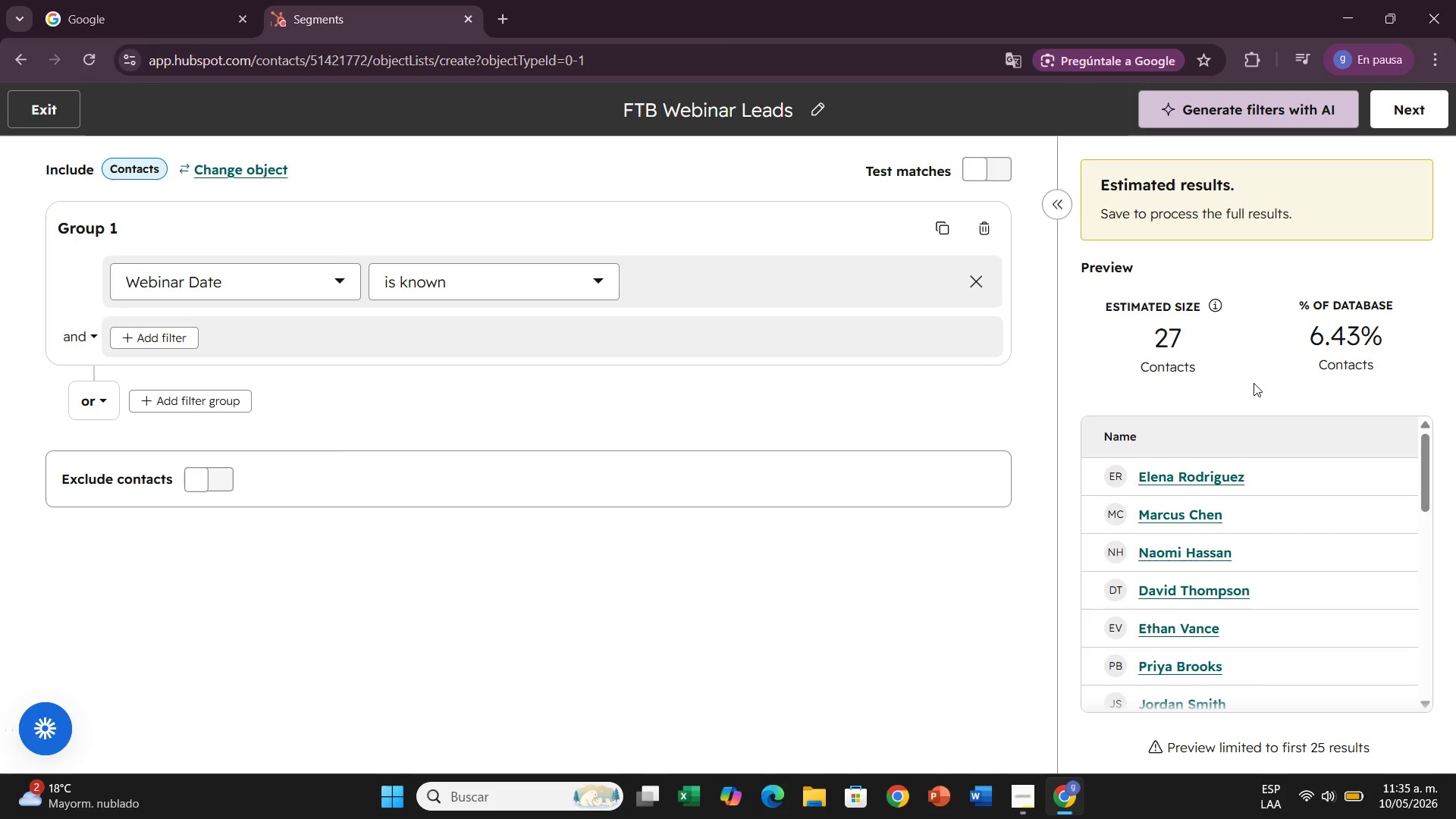 
scroll: coordinate [1254, 383], scroll_direction: down, amount: 1.0
 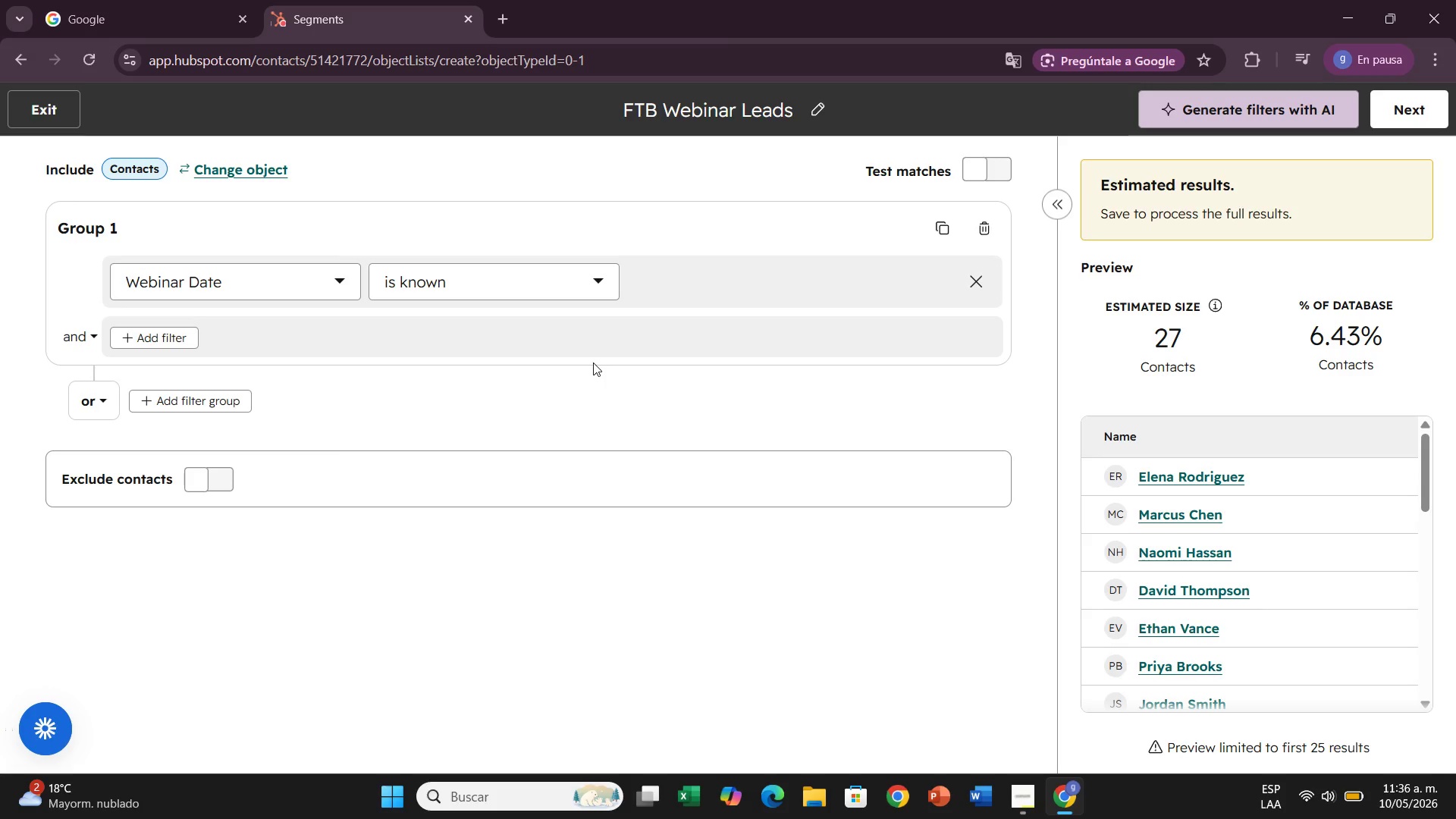 
wait(20.63)
 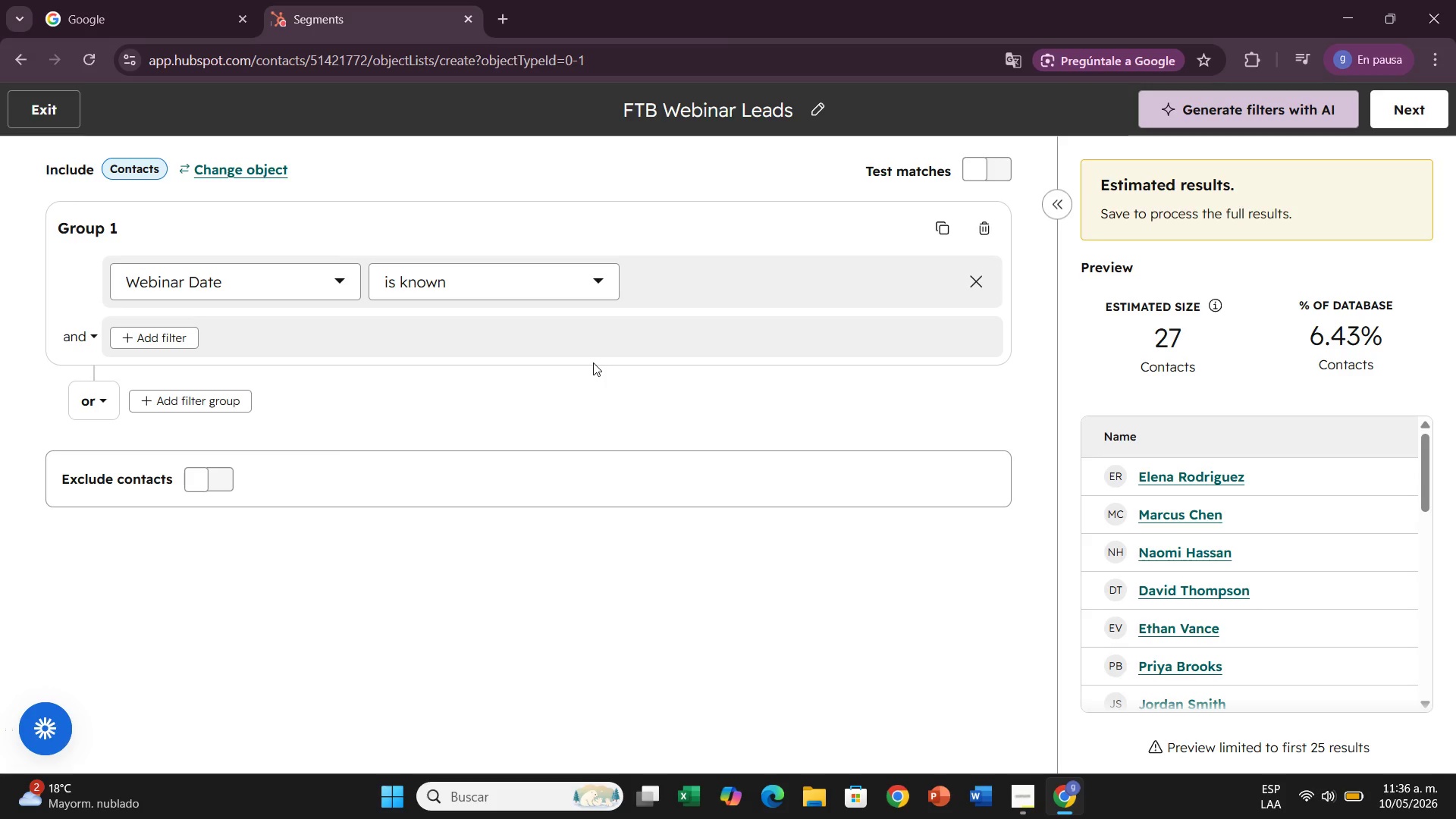 
left_click([1404, 113])
 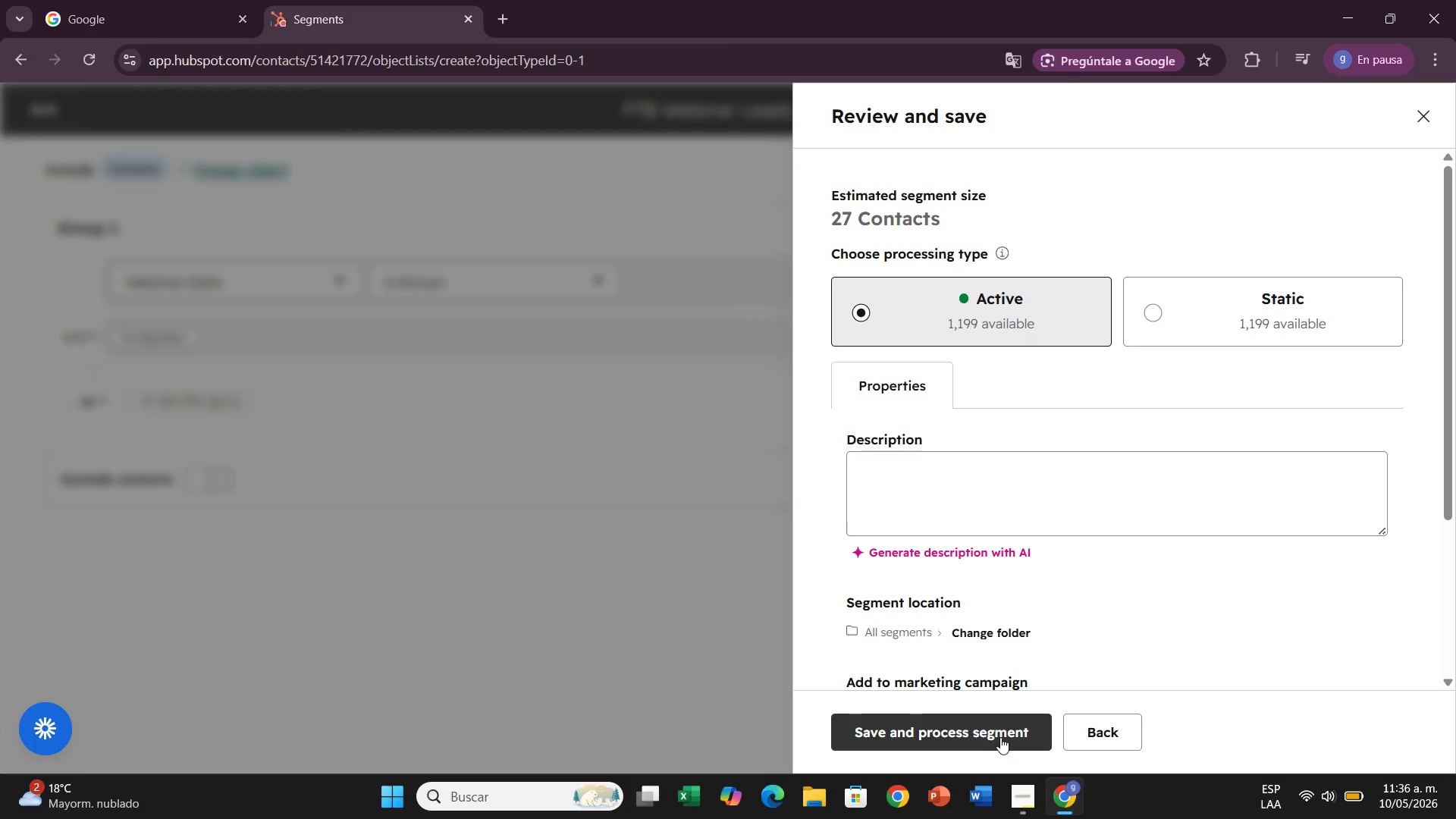 
left_click([959, 553])
 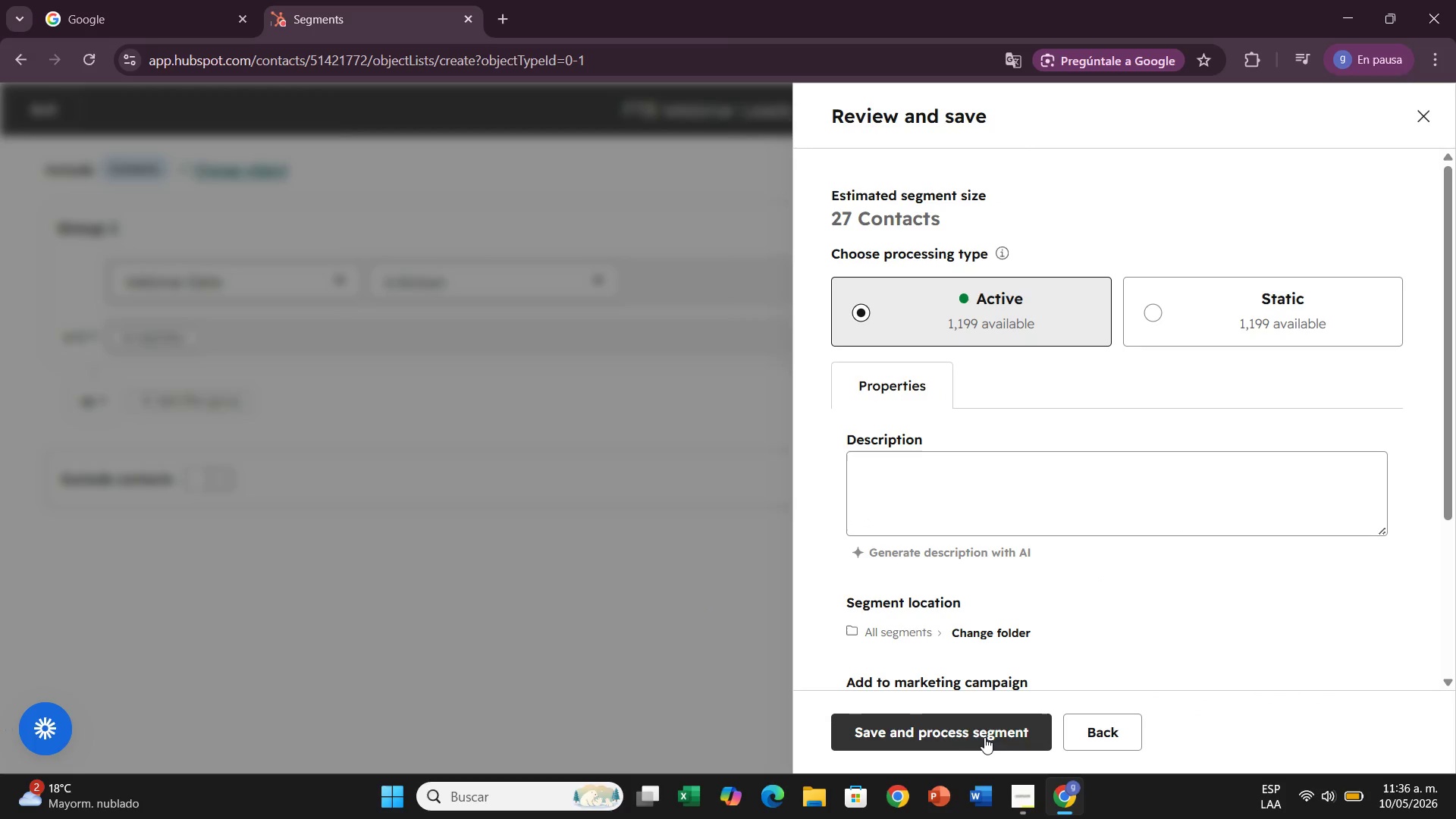 
left_click([984, 736])
 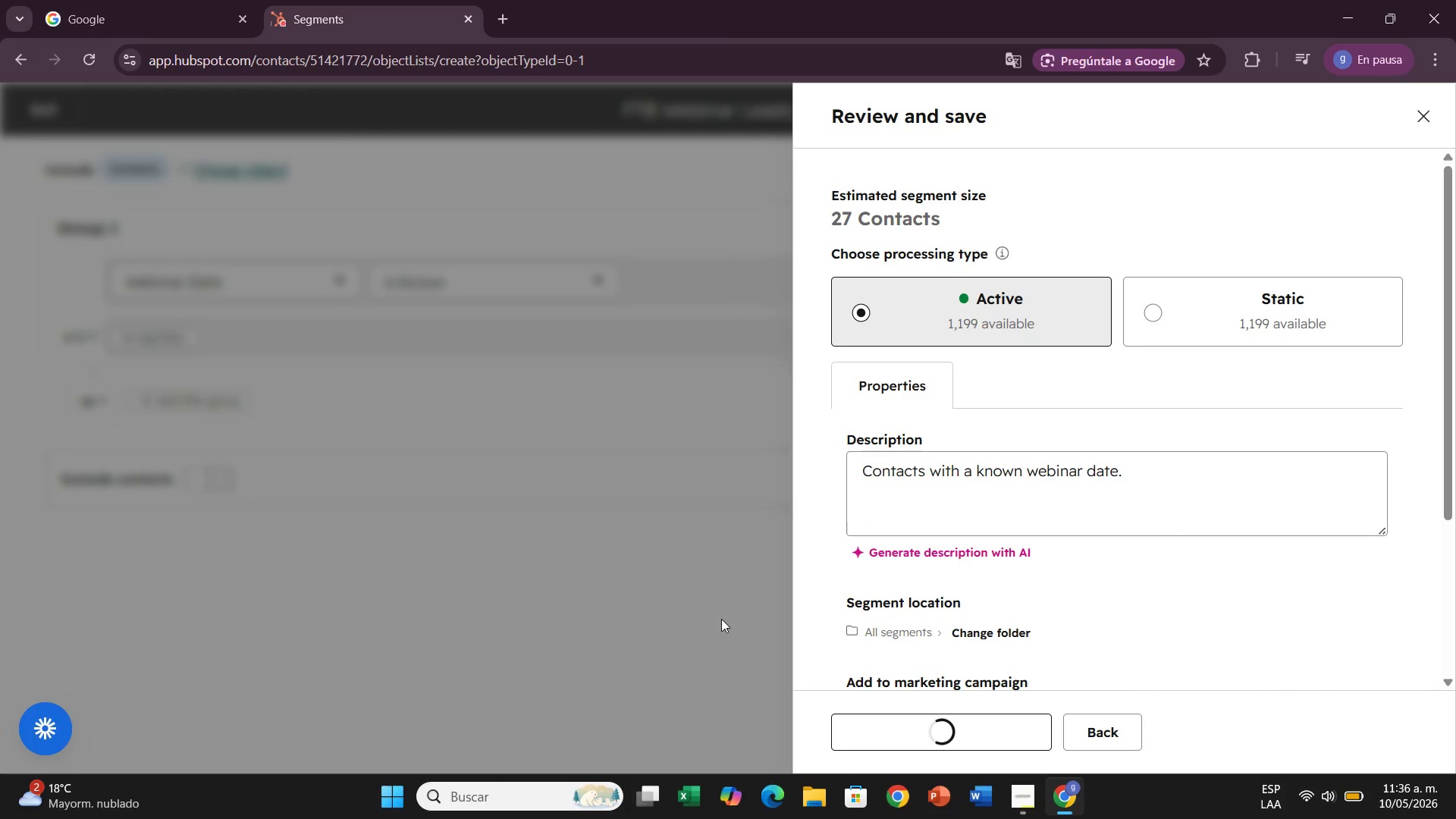 
left_click([721, 619])
 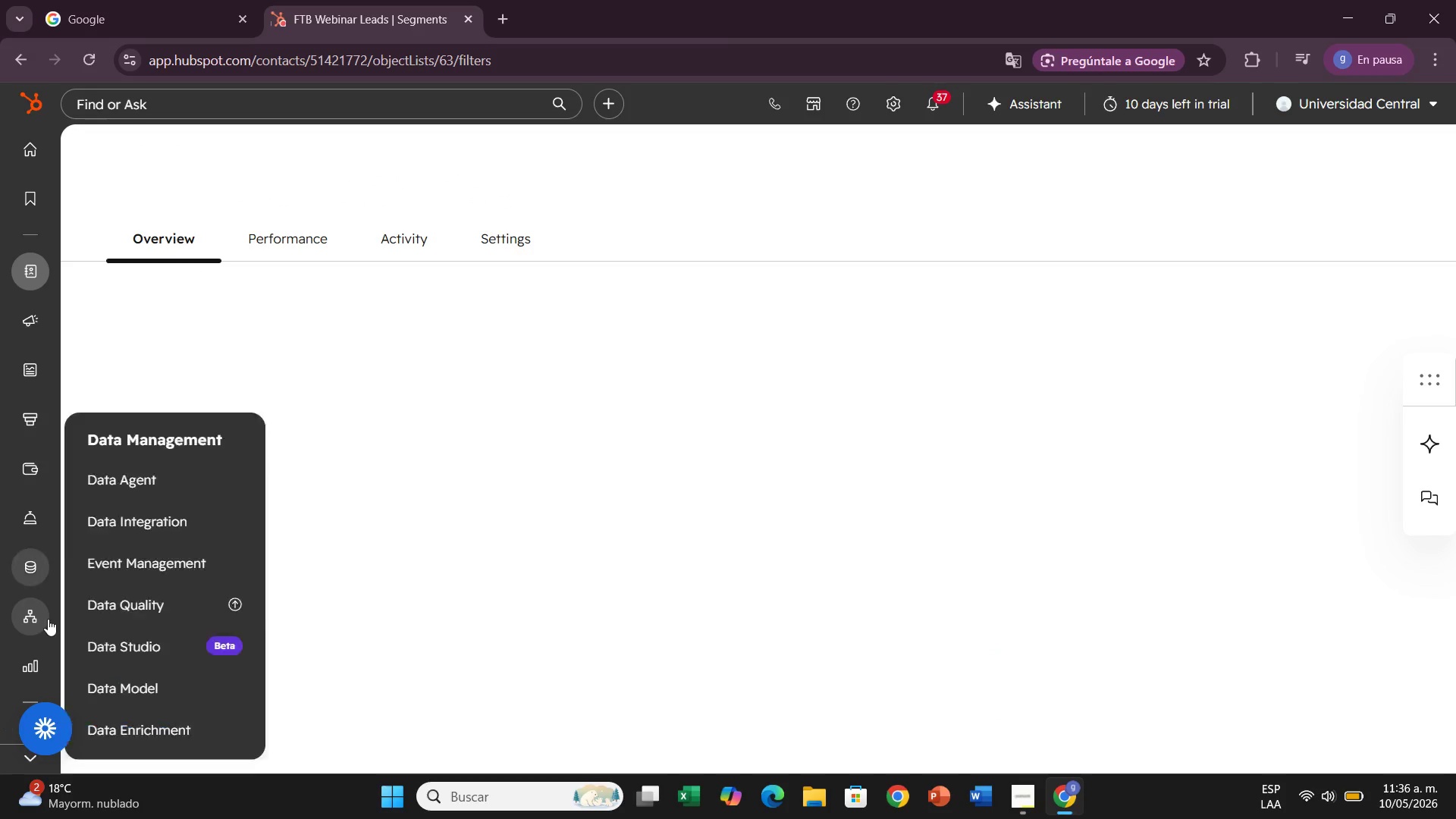 
left_click([90, 650])
 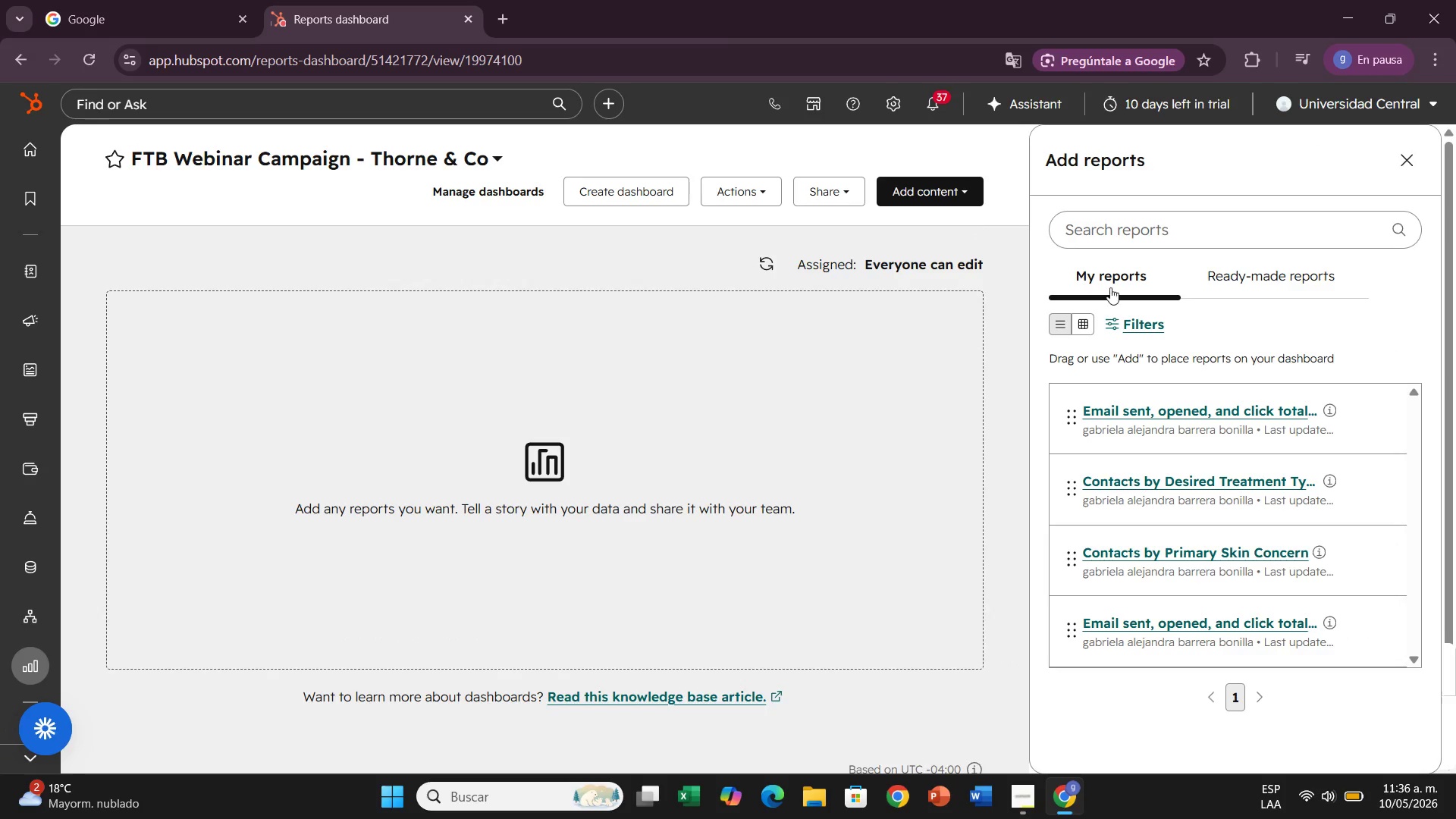 
wait(6.09)
 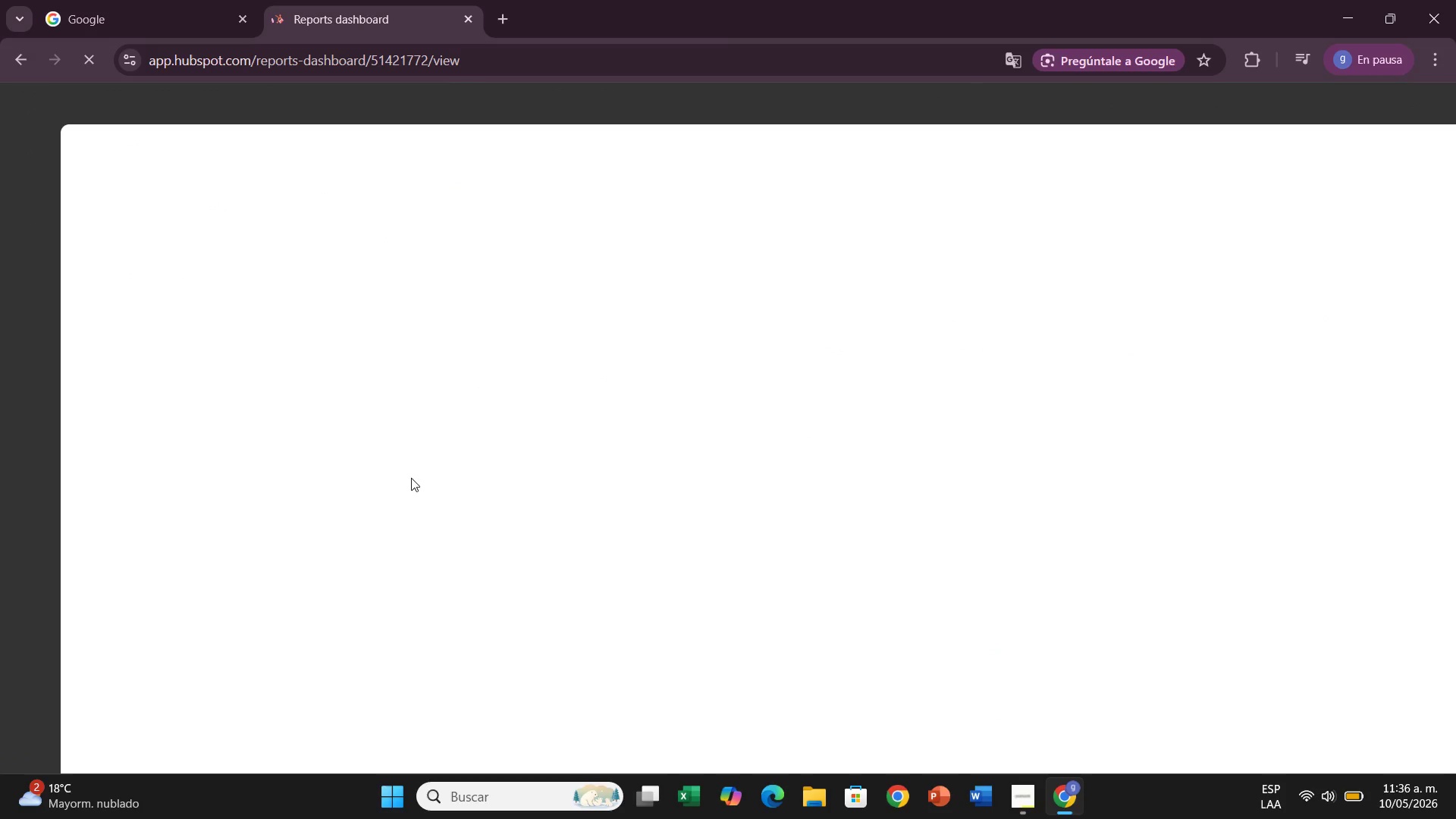 
left_click([921, 179])
 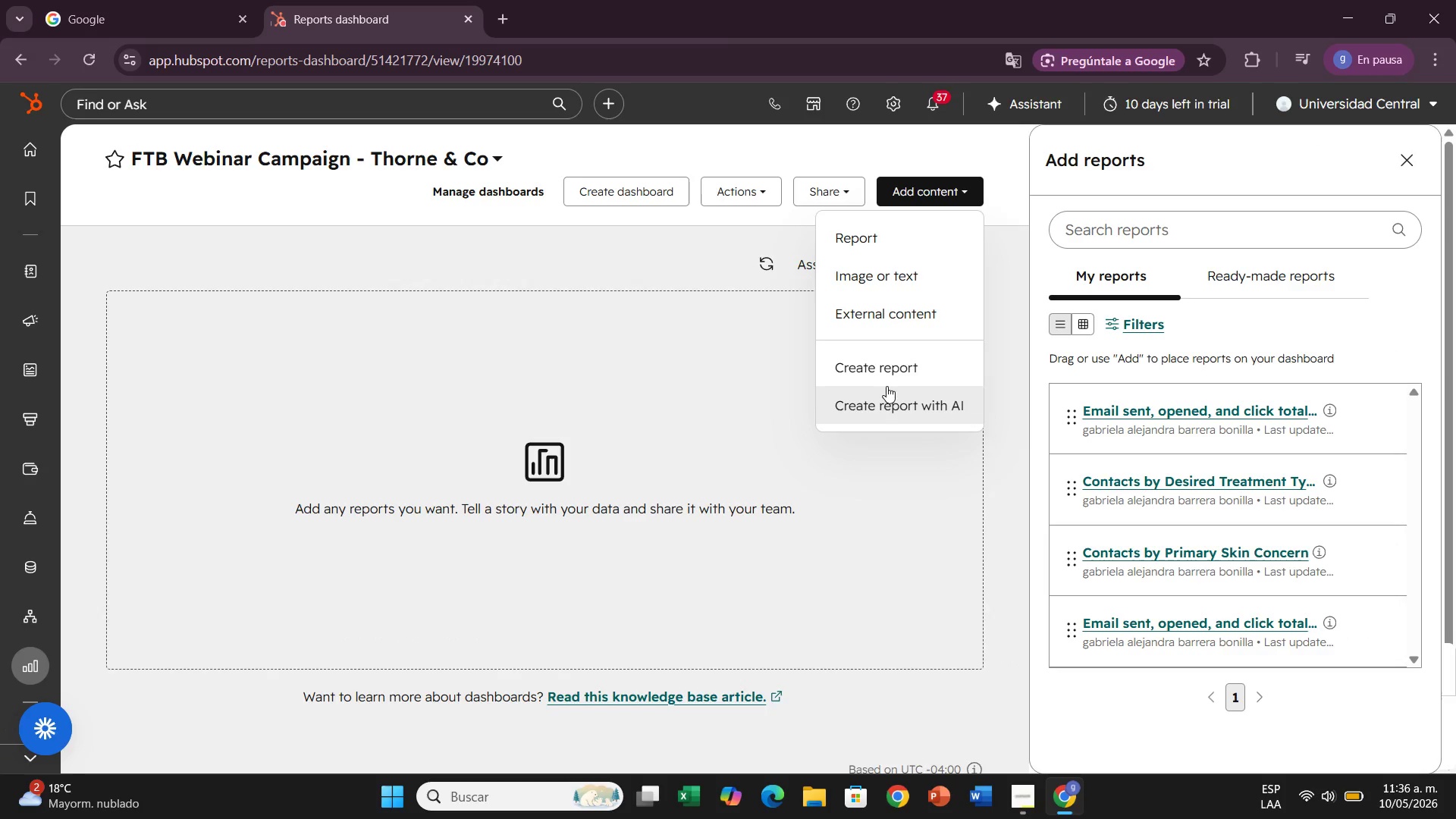 
left_click([887, 366])
 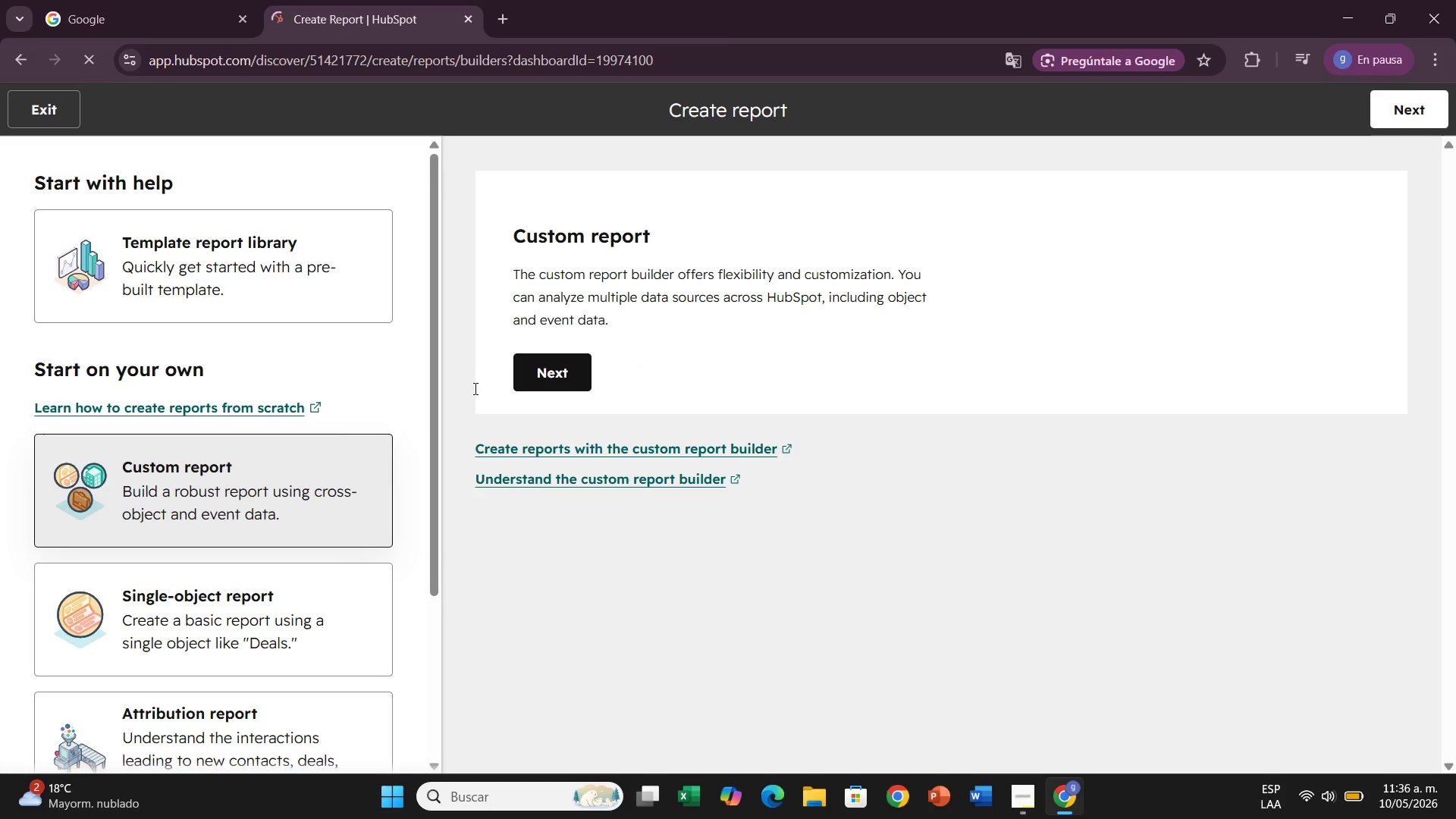 
left_click([264, 459])
 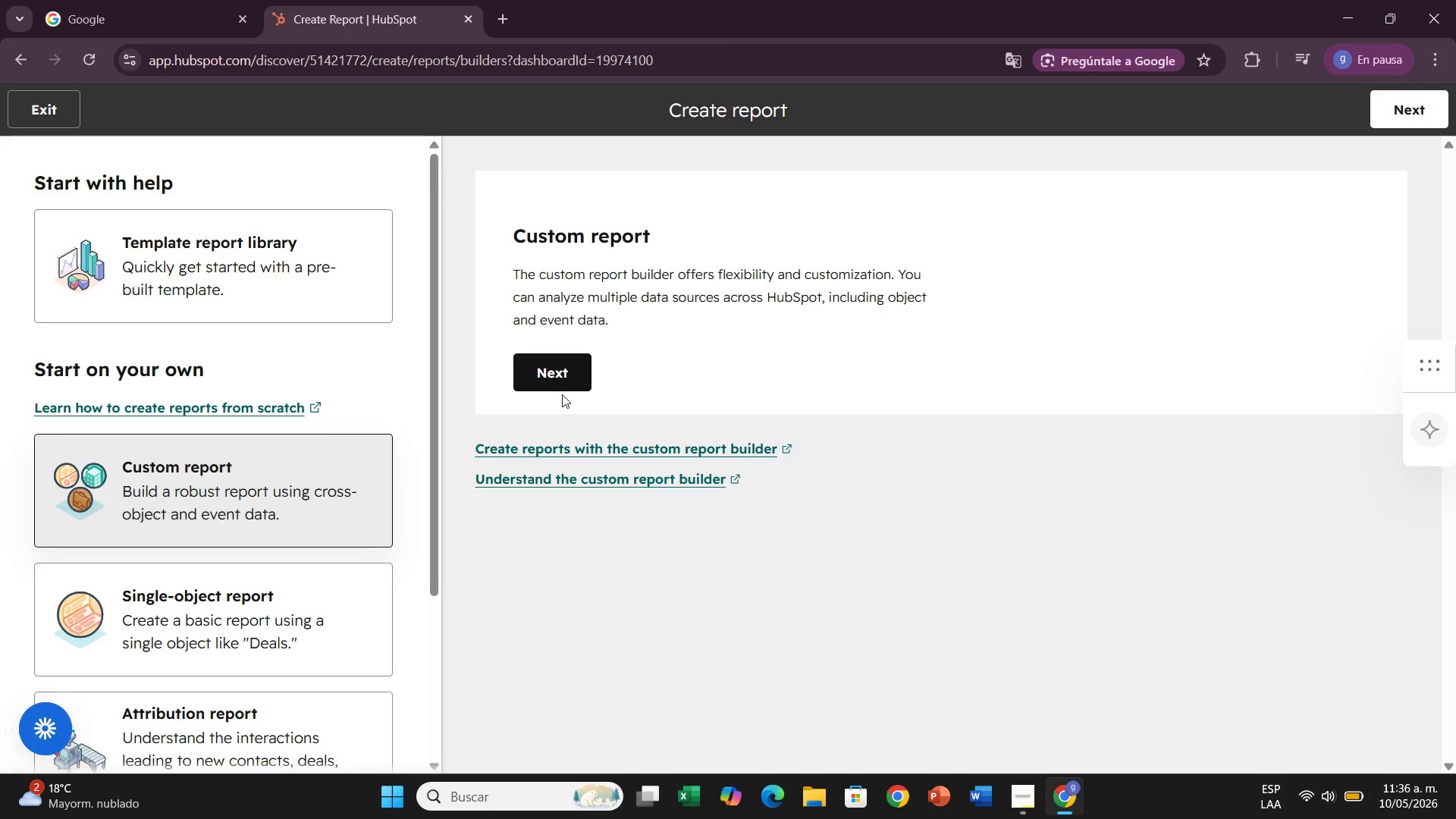 
left_click([561, 381])
 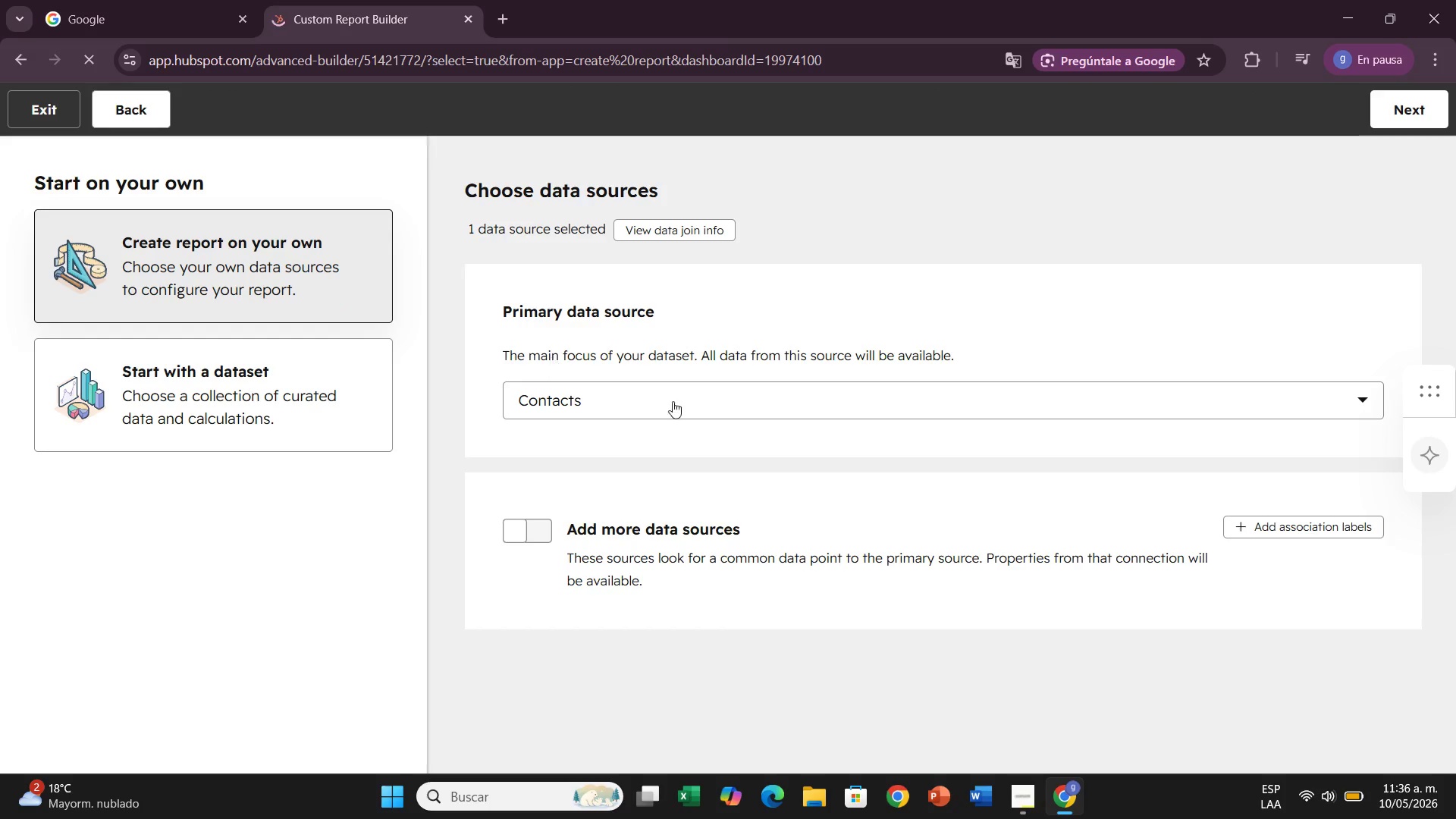 
left_click([1402, 105])
 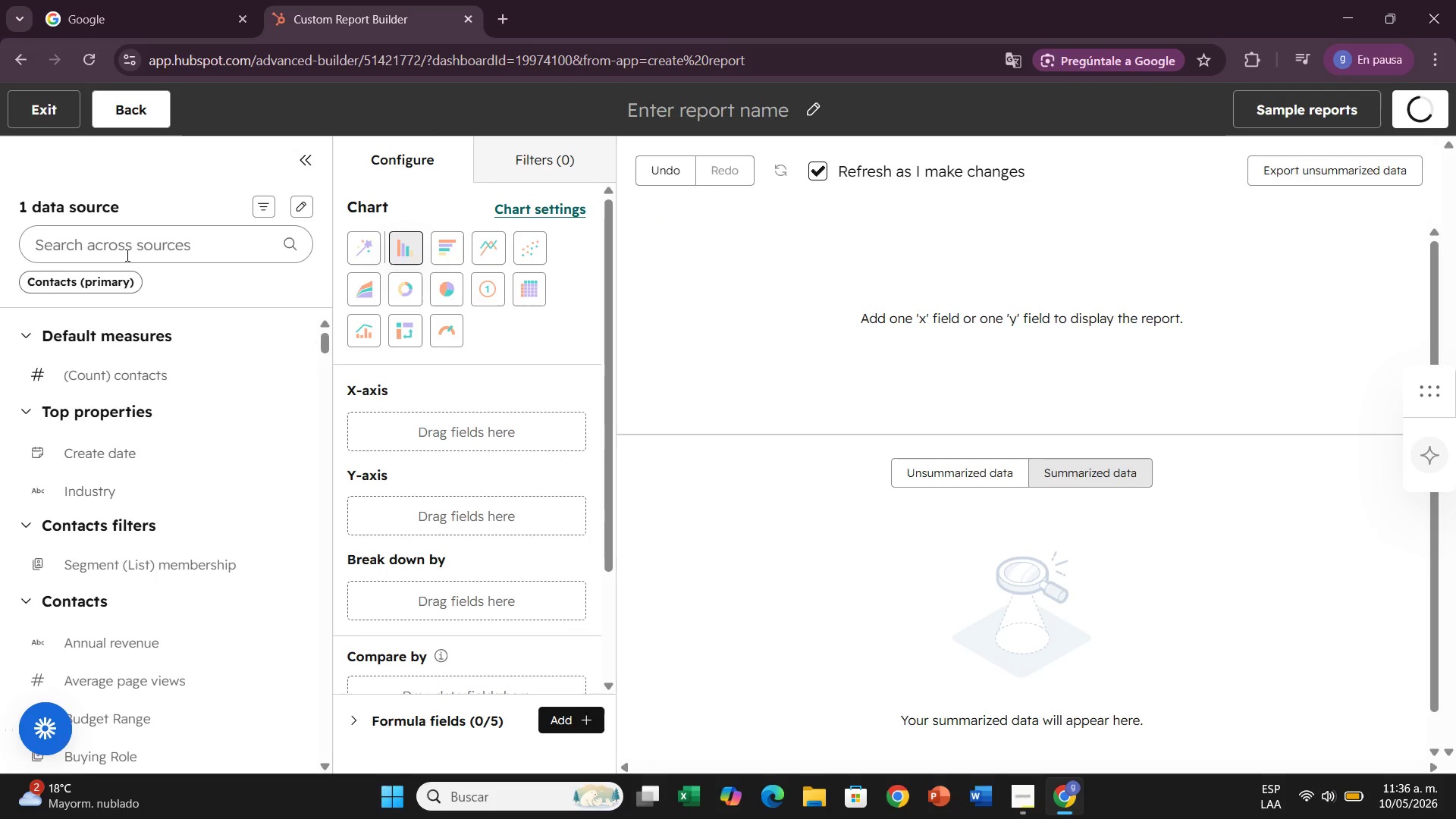 
left_click([195, 247])
 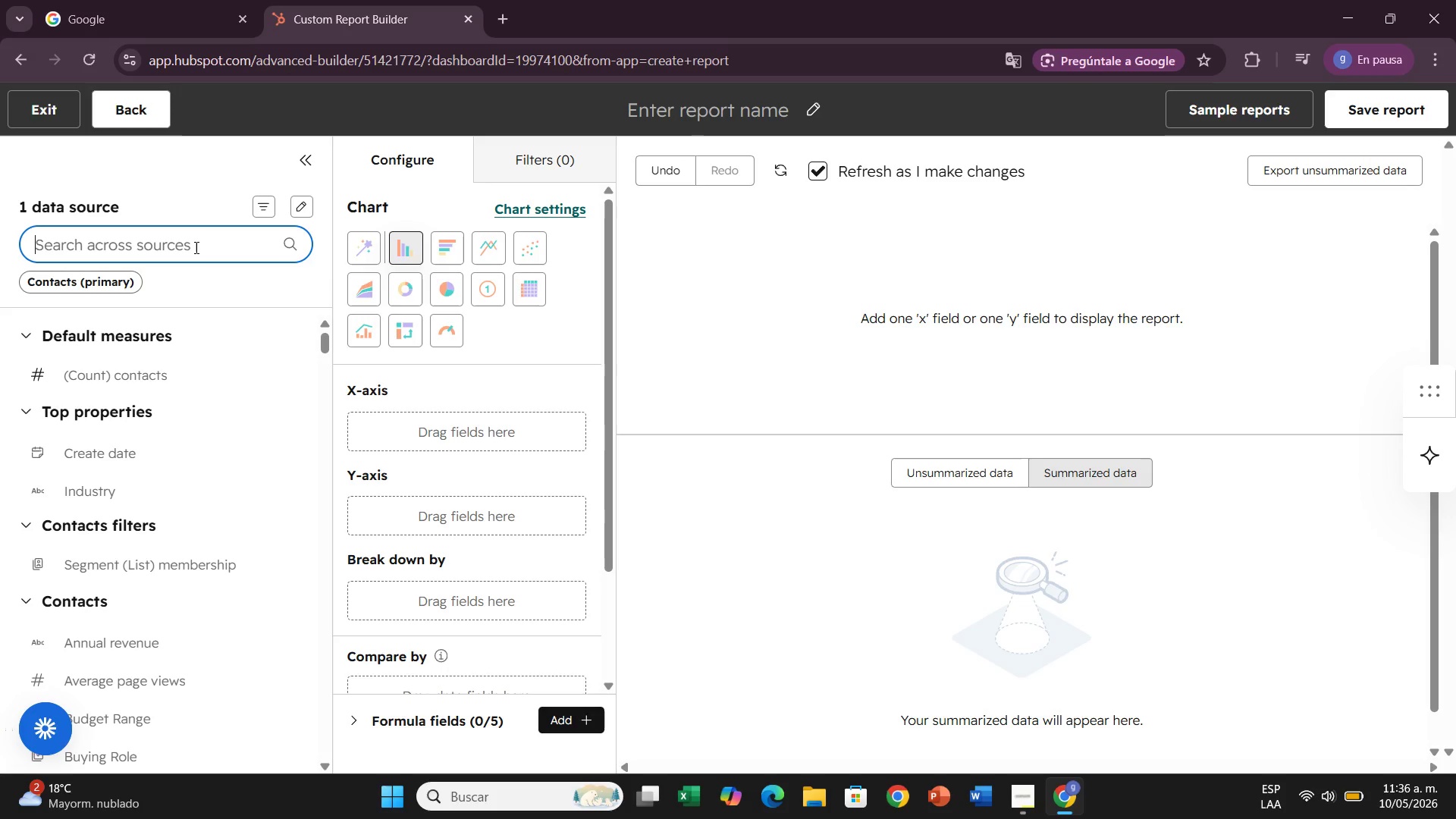 
type(ney)
key(Backspace)
type(igh)
 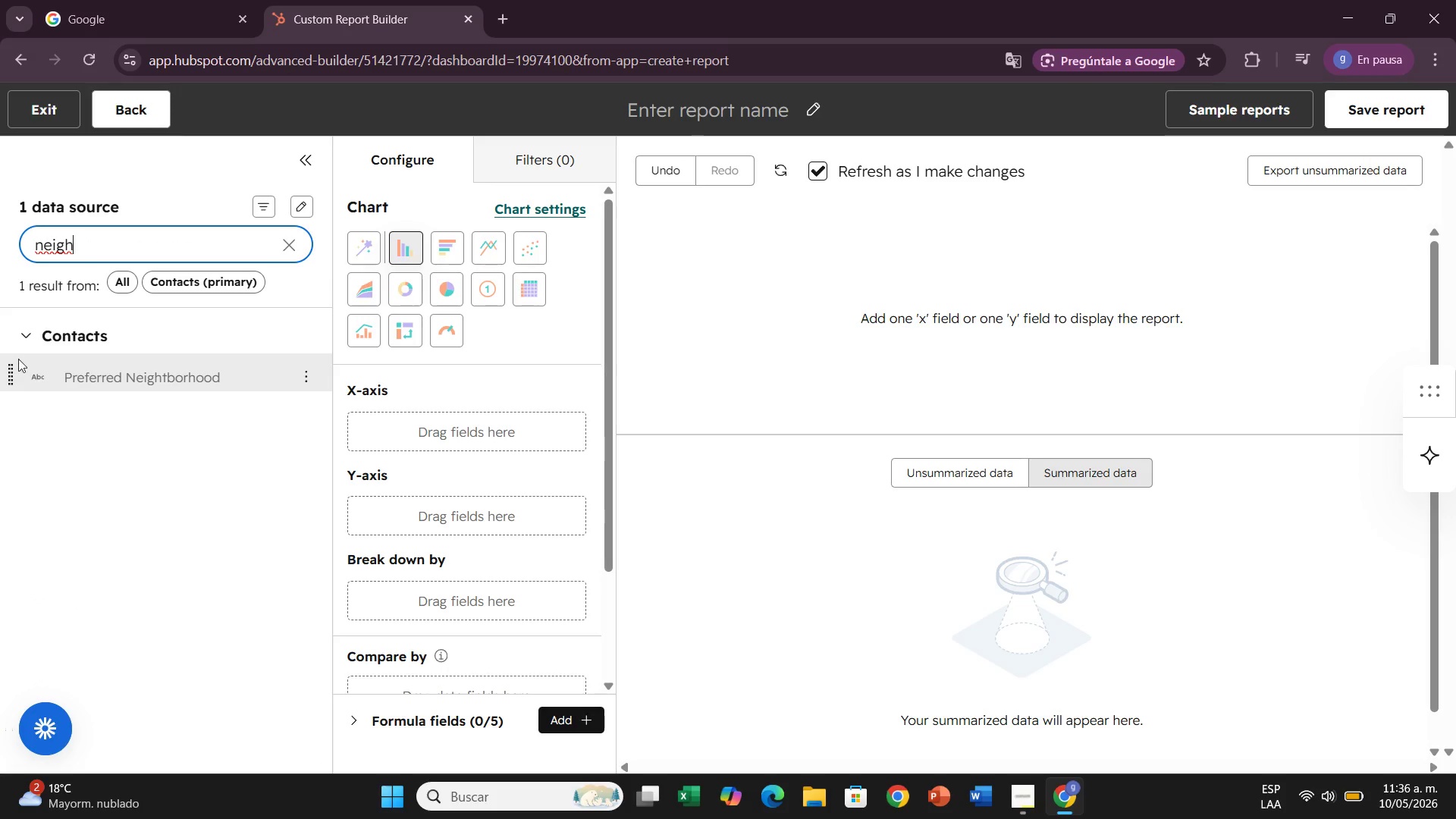 
left_click_drag(start_coordinate=[47, 378], to_coordinate=[373, 418])
 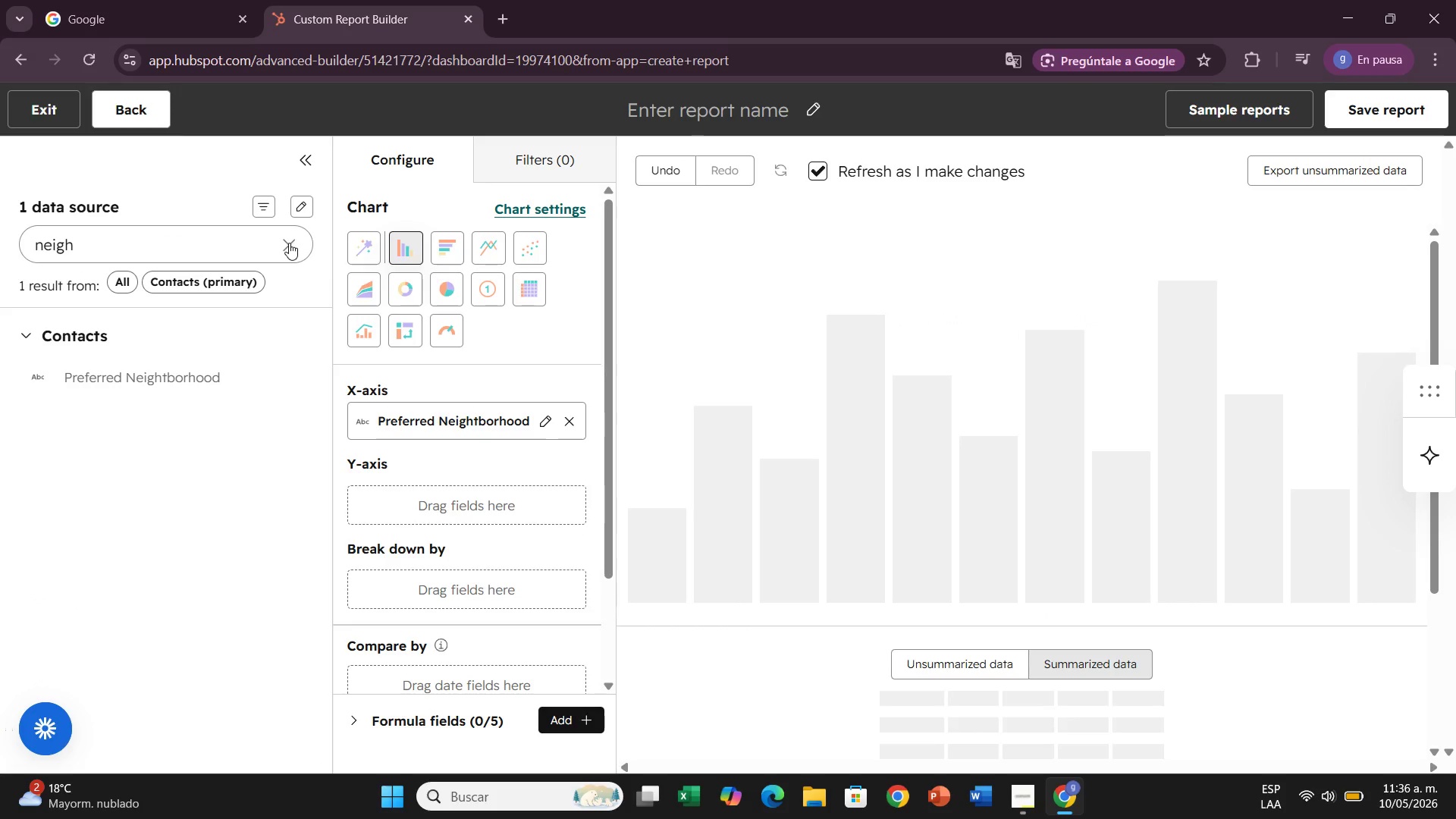 
left_click([289, 243])
 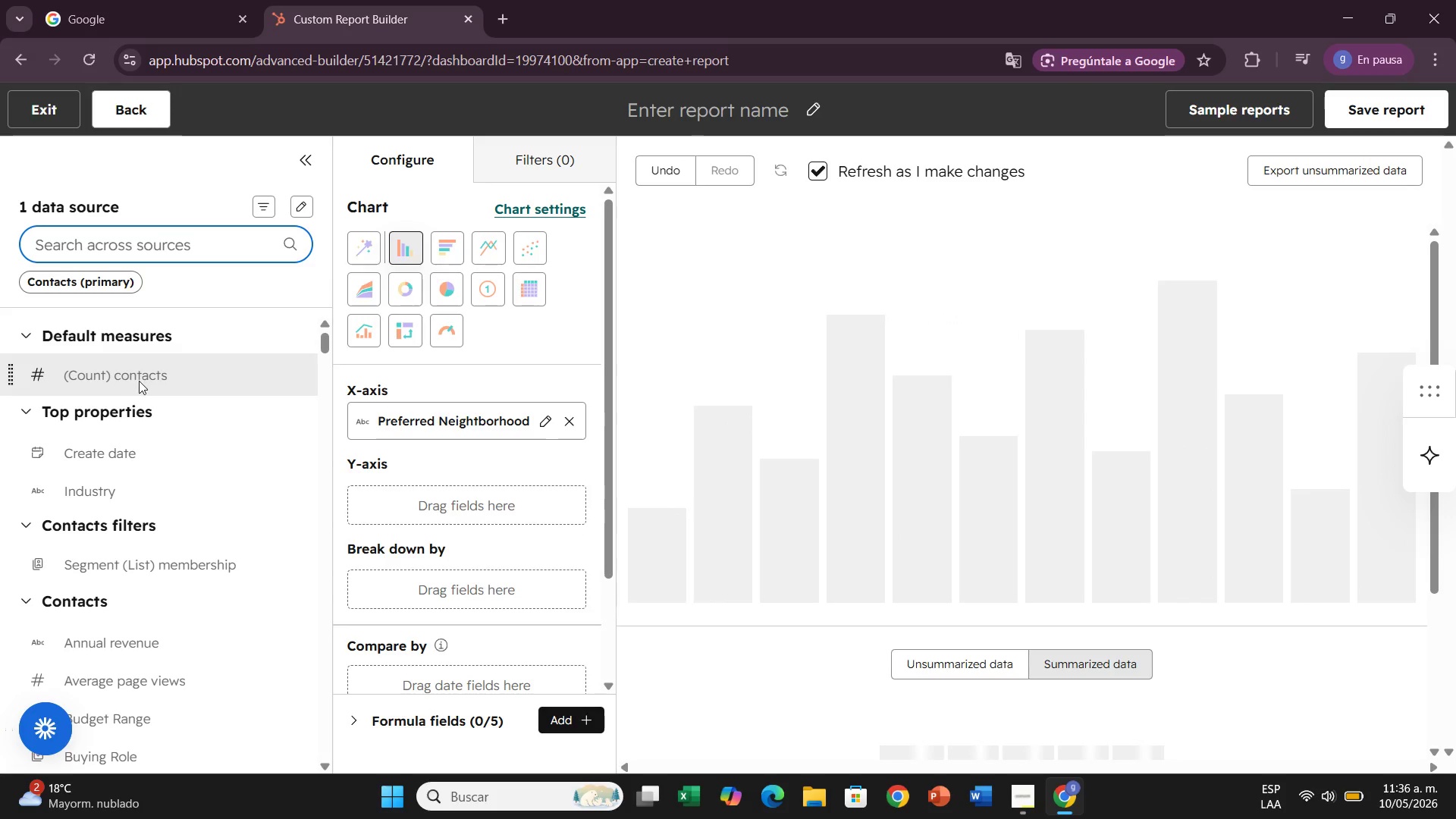 
left_click_drag(start_coordinate=[140, 381], to_coordinate=[370, 485])
 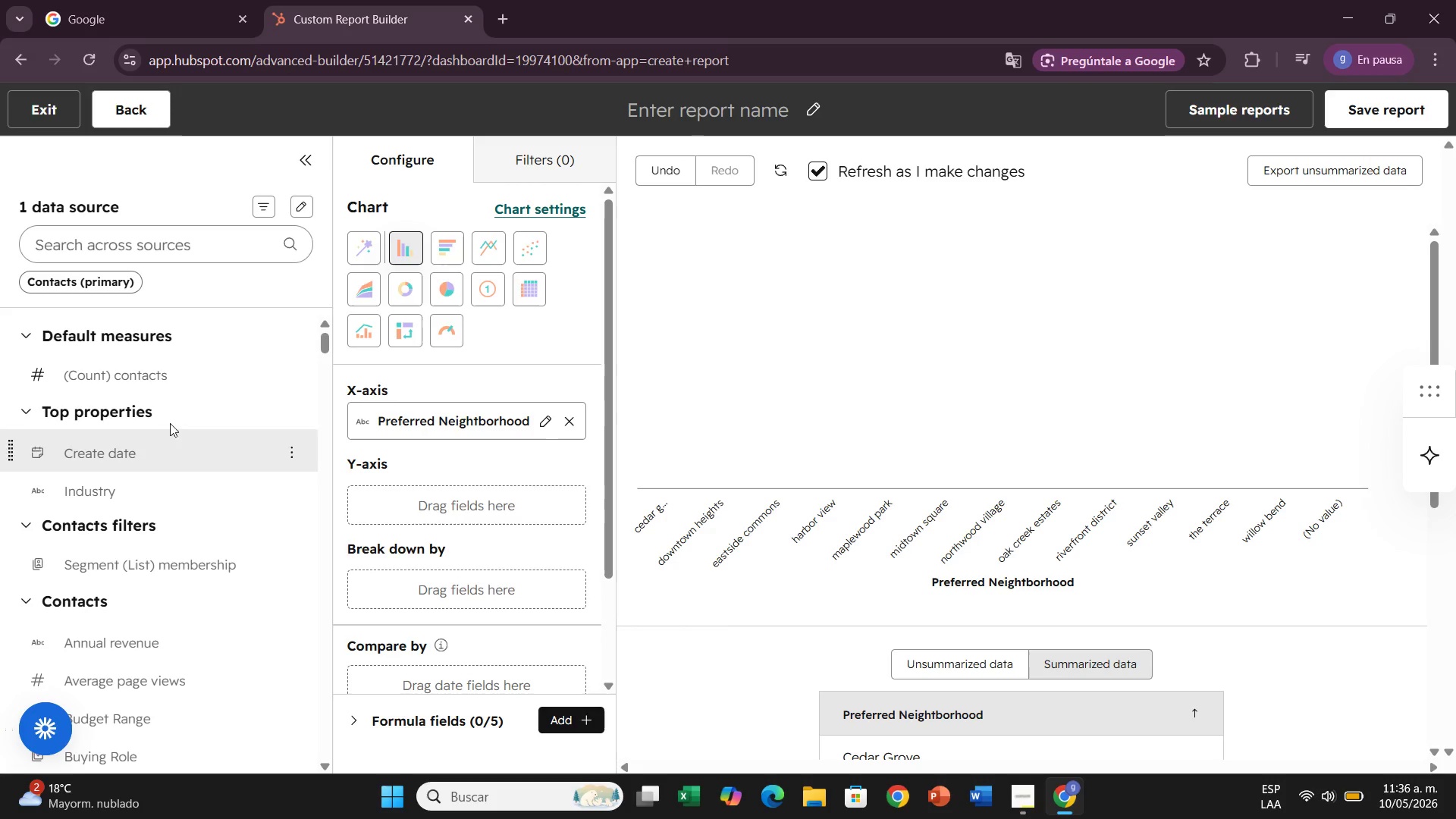 
left_click_drag(start_coordinate=[143, 378], to_coordinate=[319, 494])
 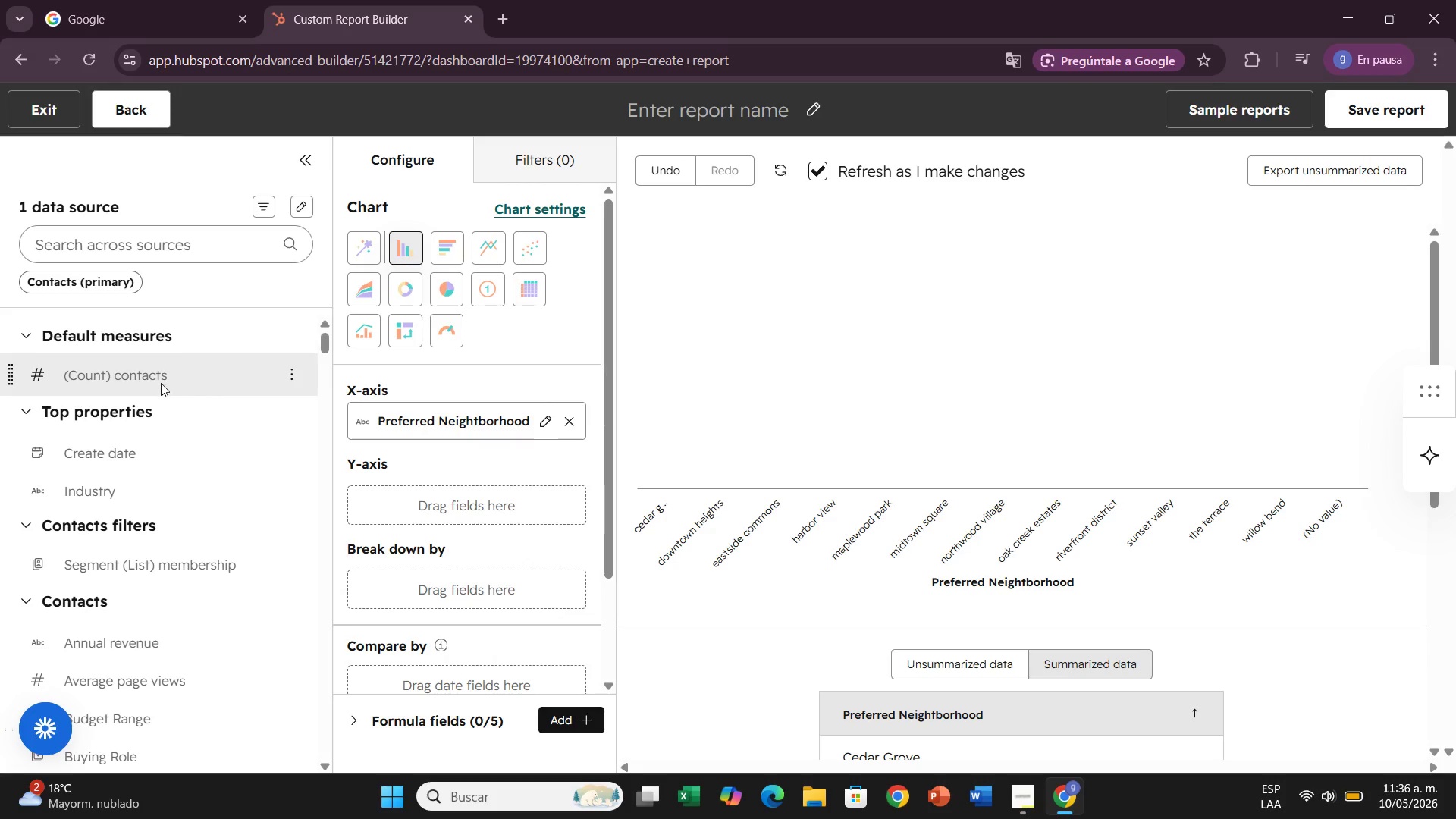 
left_click_drag(start_coordinate=[158, 369], to_coordinate=[353, 494])
 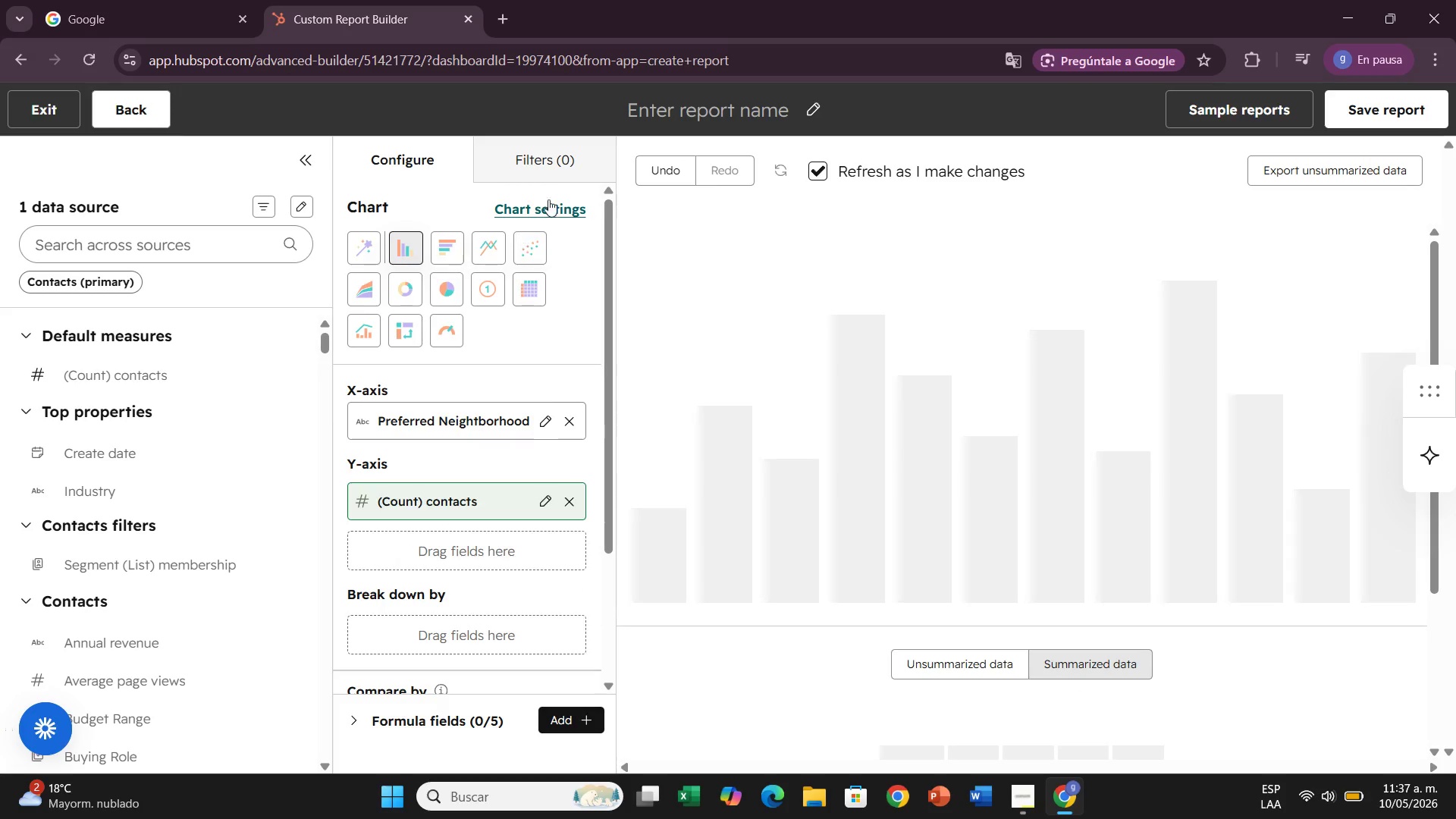 
left_click([549, 166])
 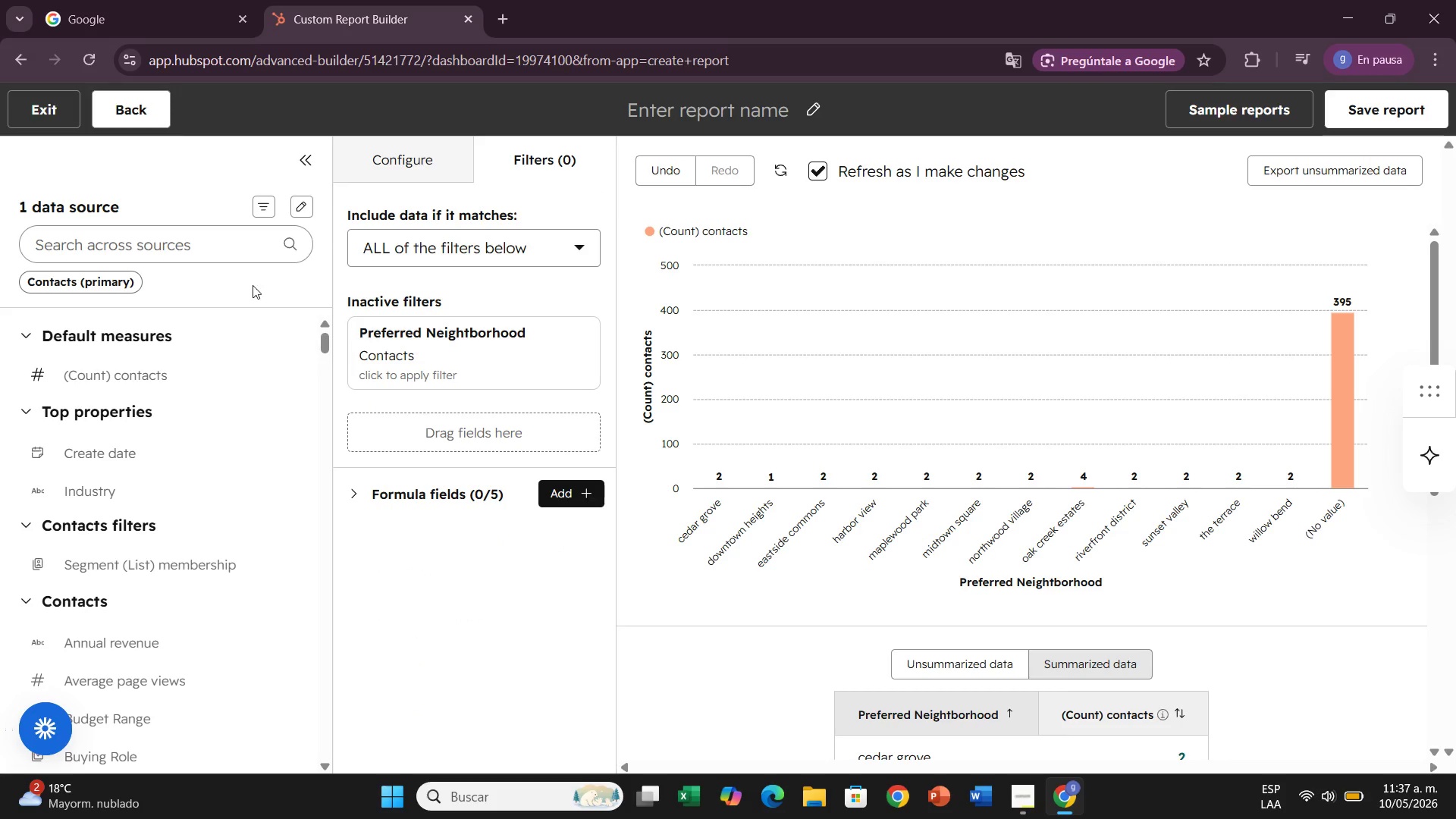 
left_click([202, 239])
 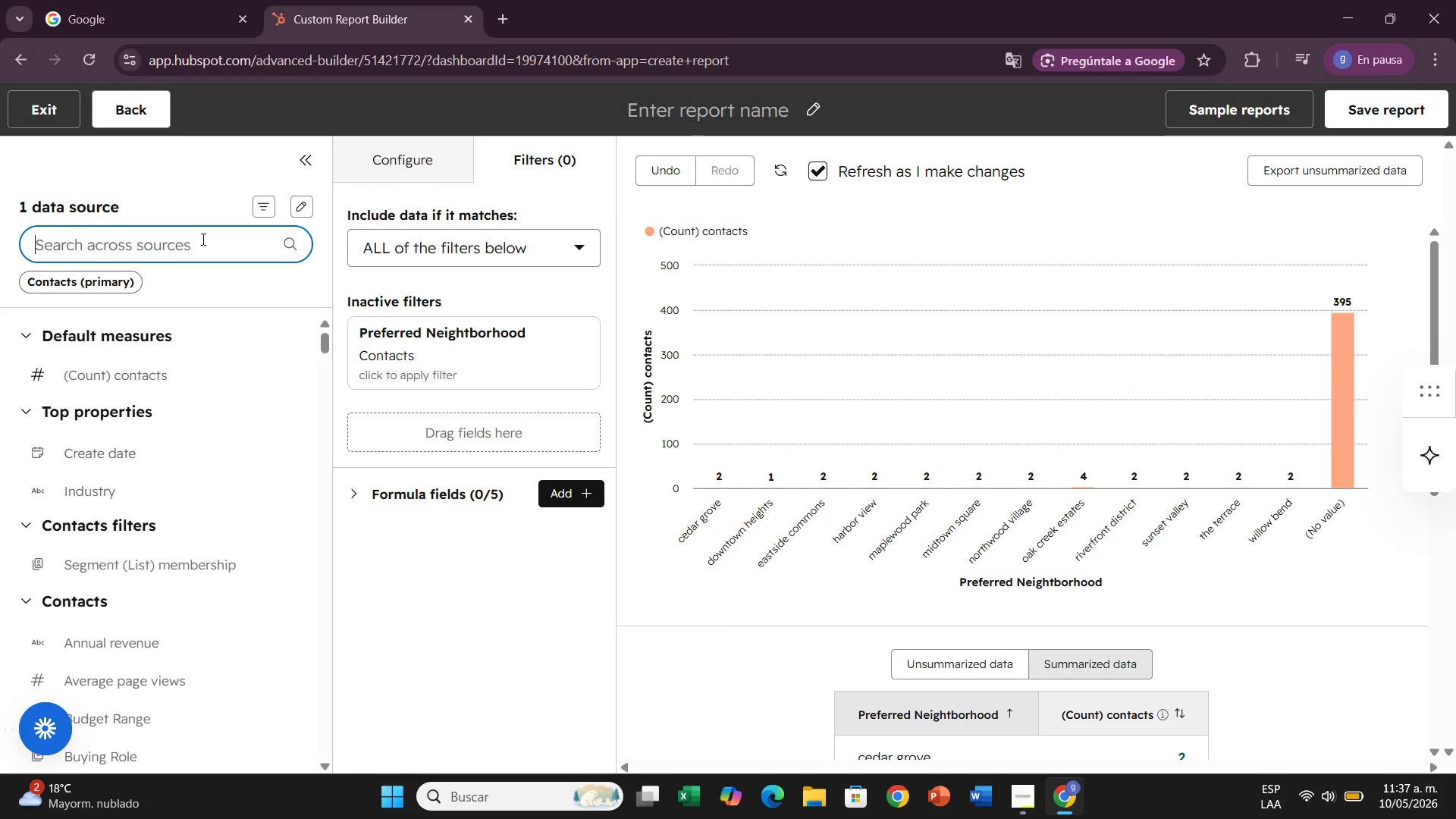 
wait(7.19)
 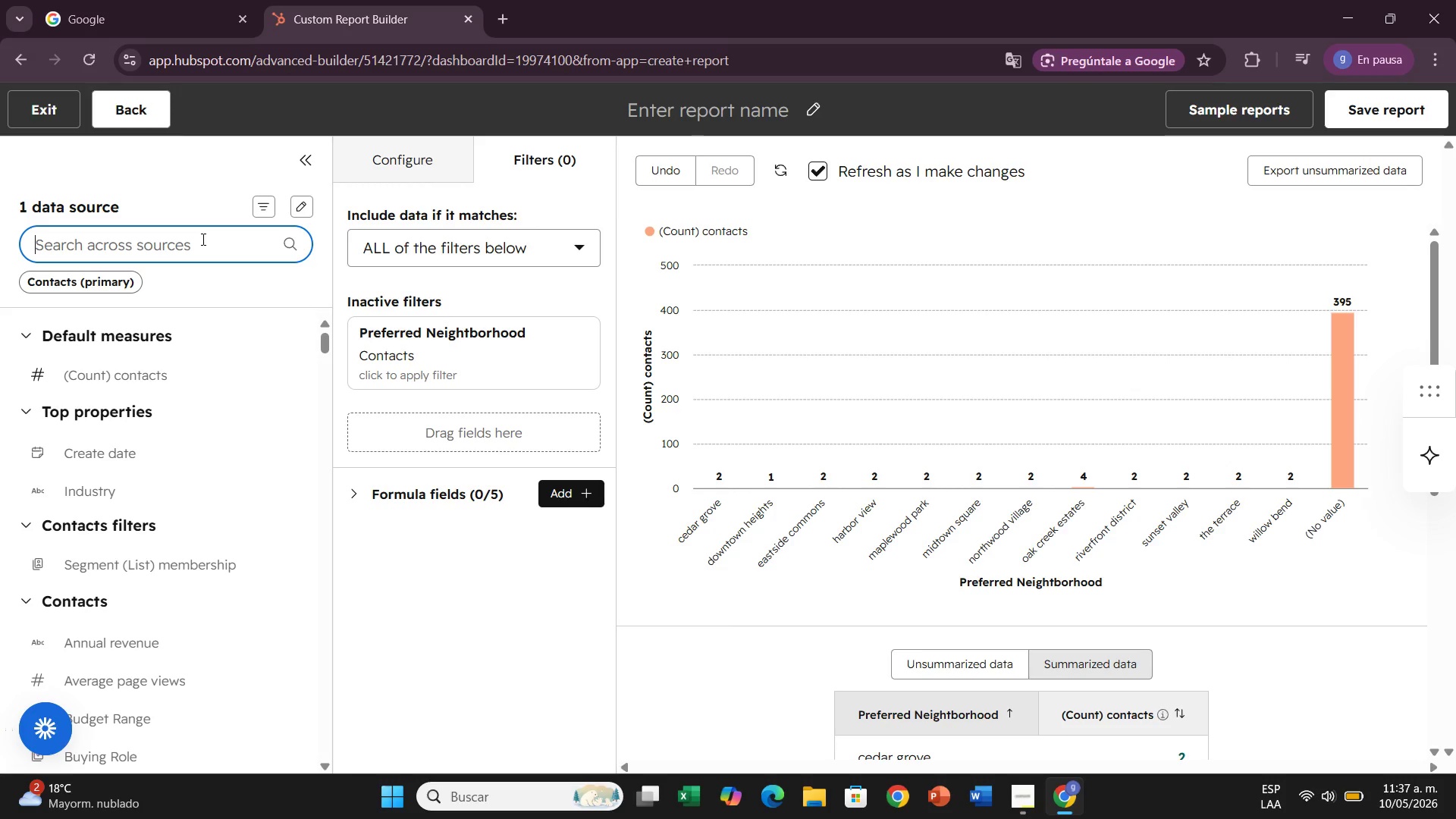 
type(we)
 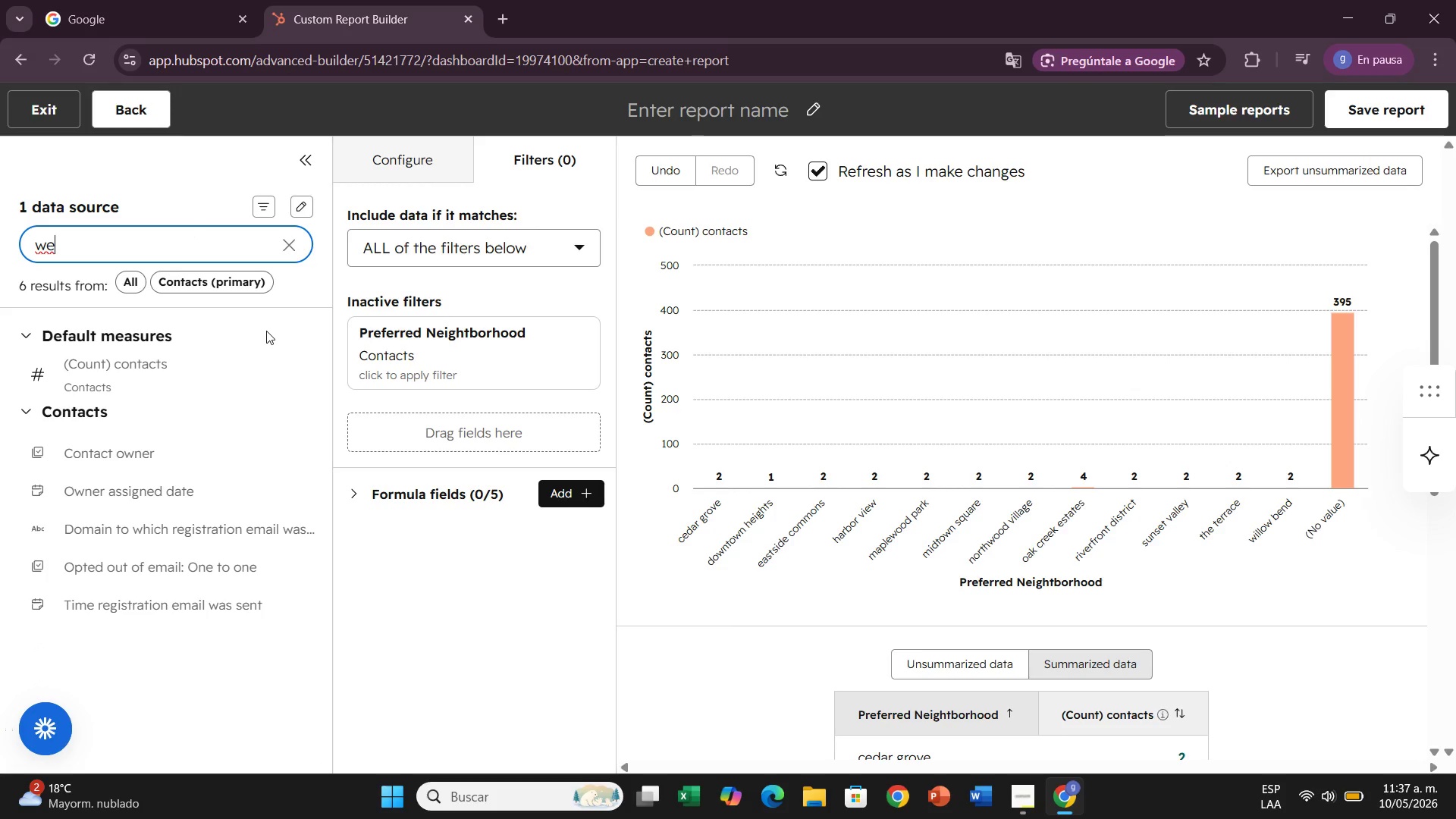 
key(B)
 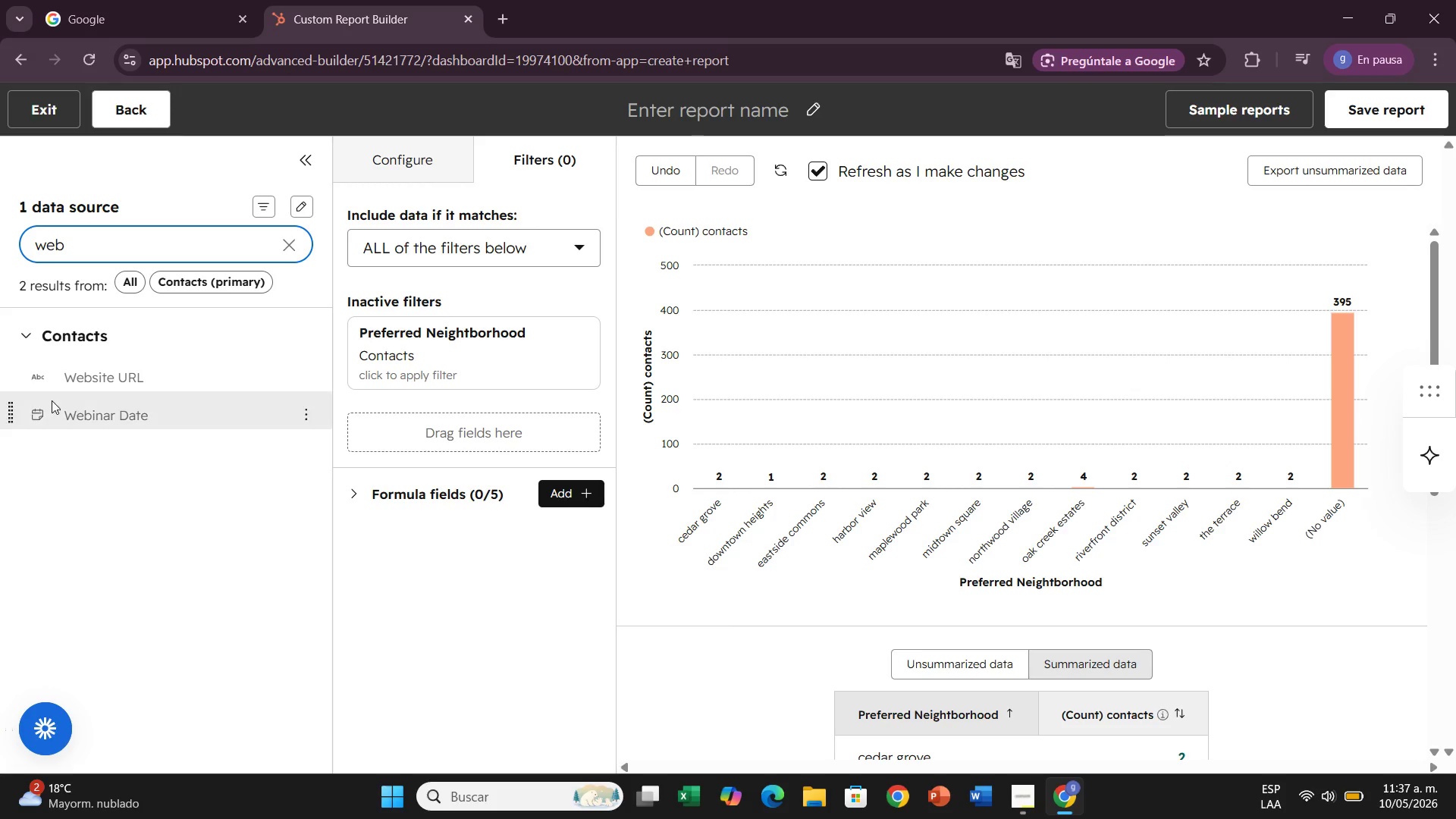 
left_click_drag(start_coordinate=[52, 402], to_coordinate=[366, 410])
 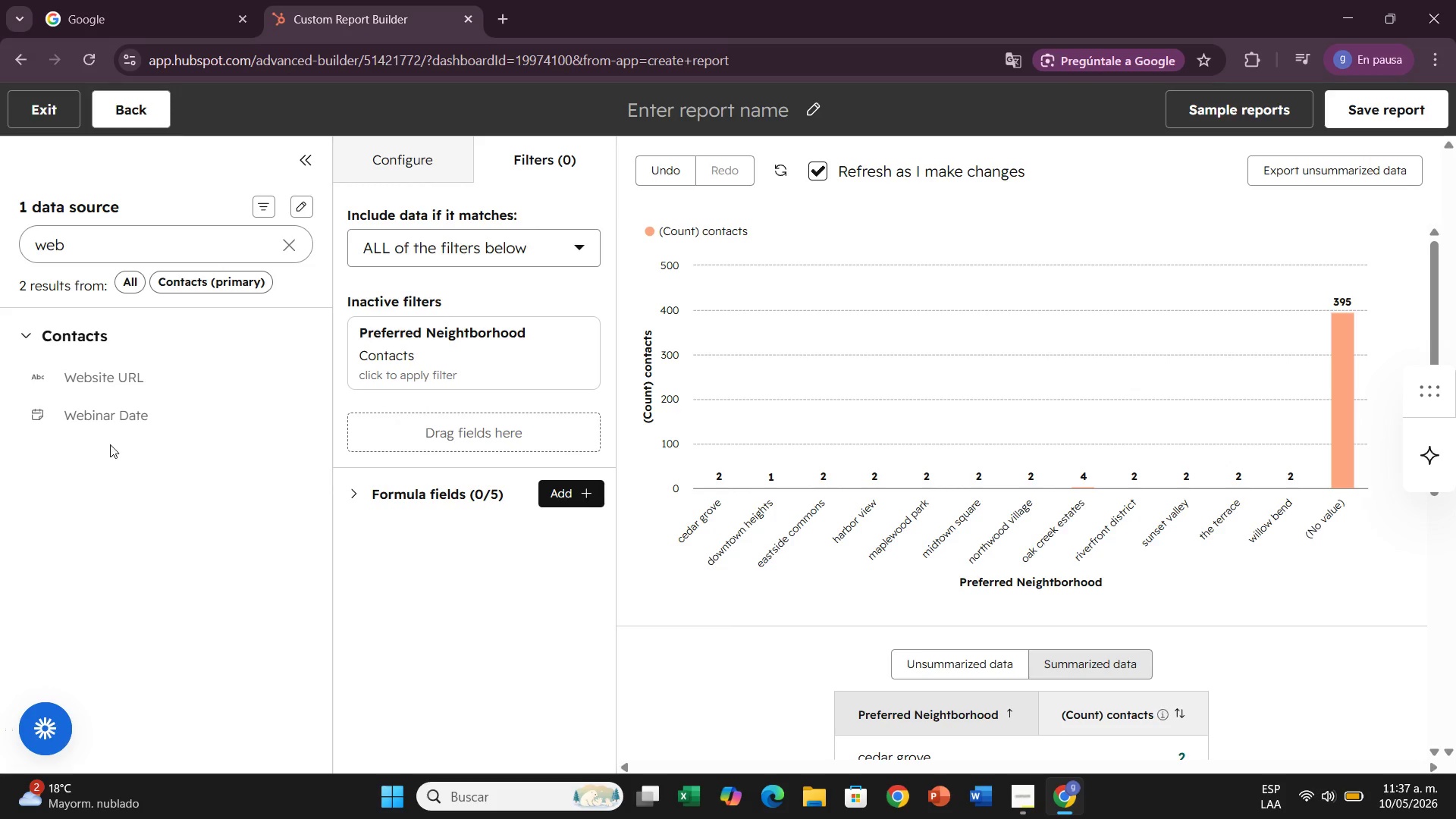 
left_click_drag(start_coordinate=[103, 423], to_coordinate=[372, 413])
 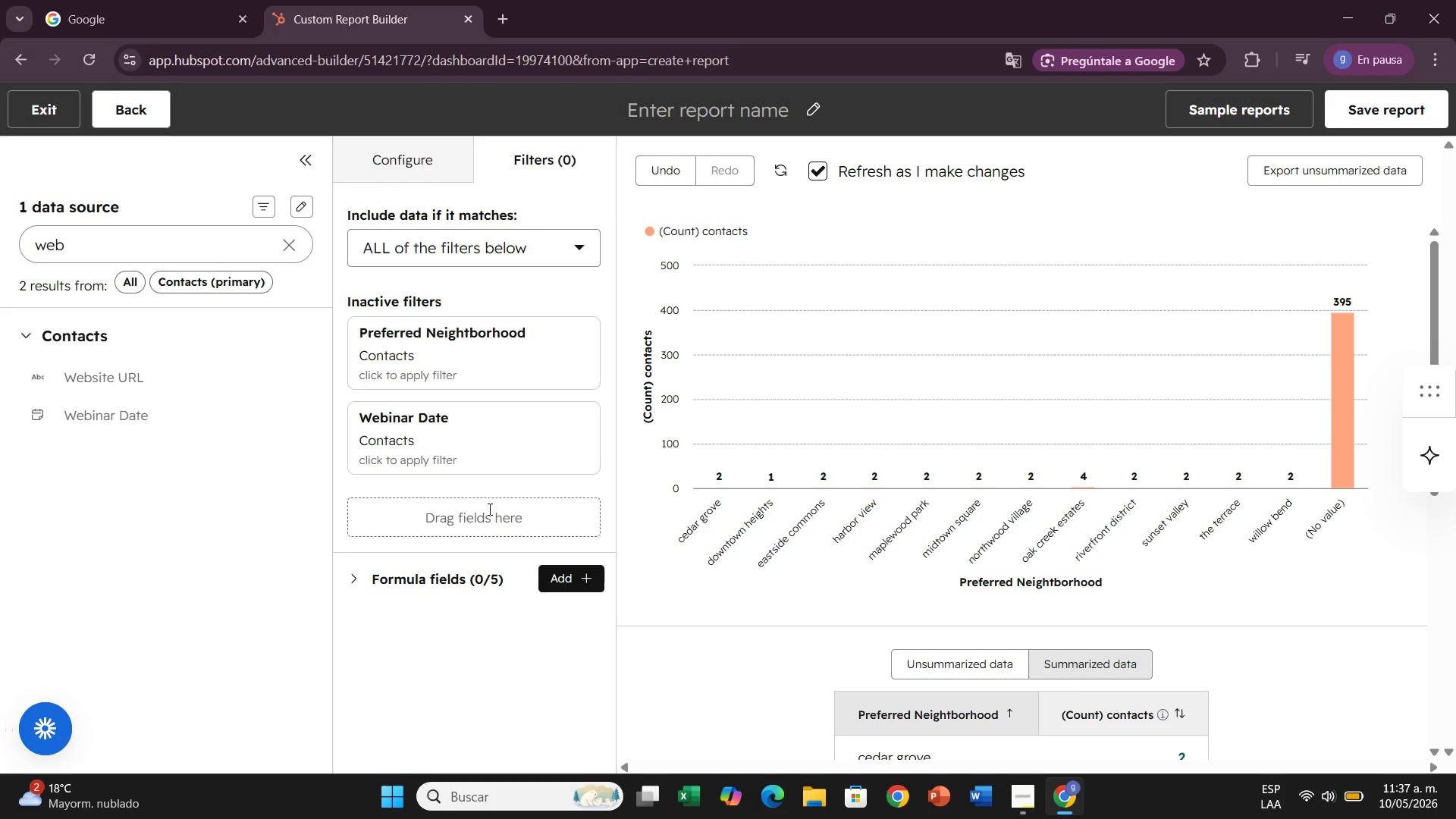 
wait(5.42)
 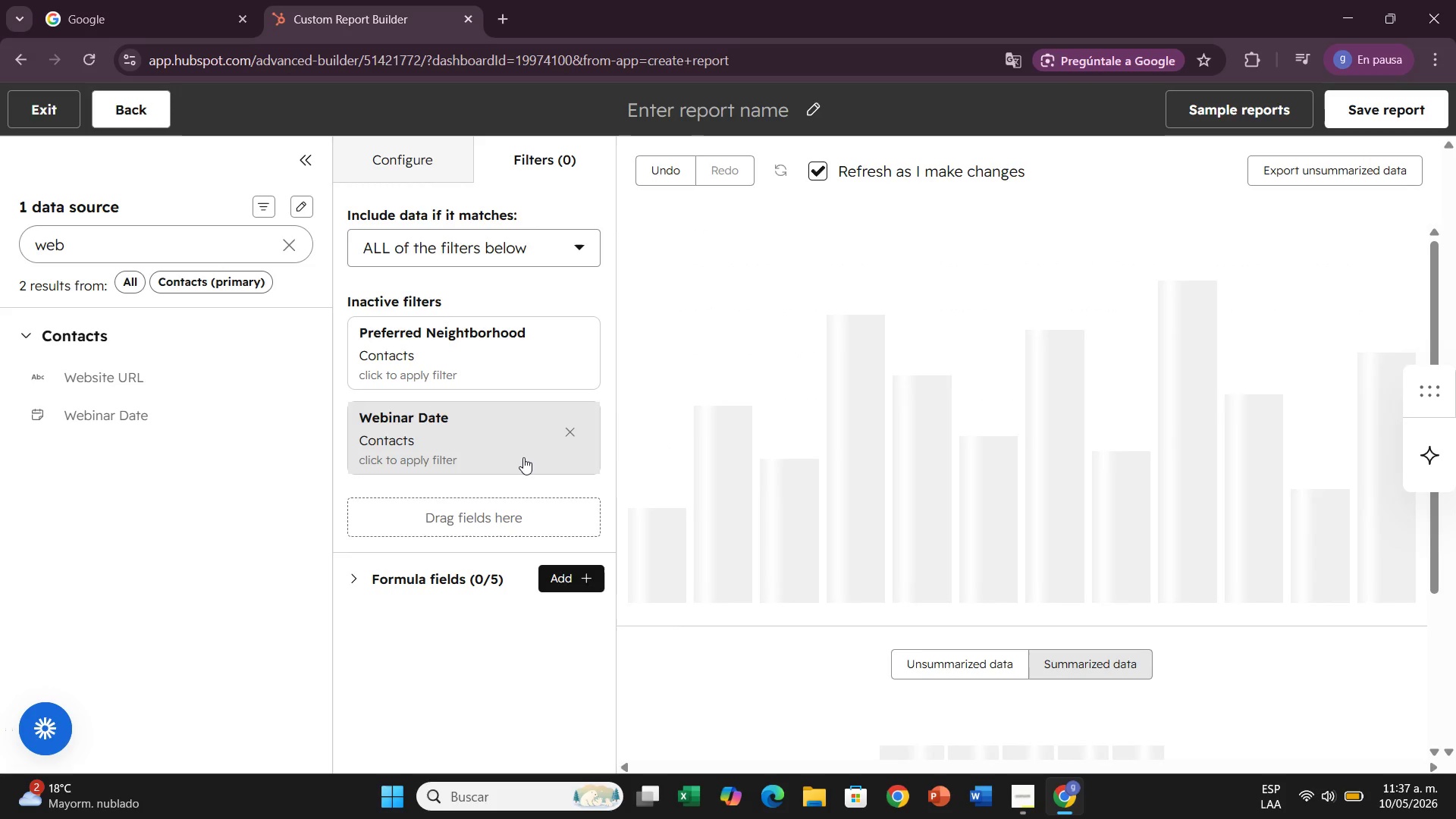 
left_click([515, 440])
 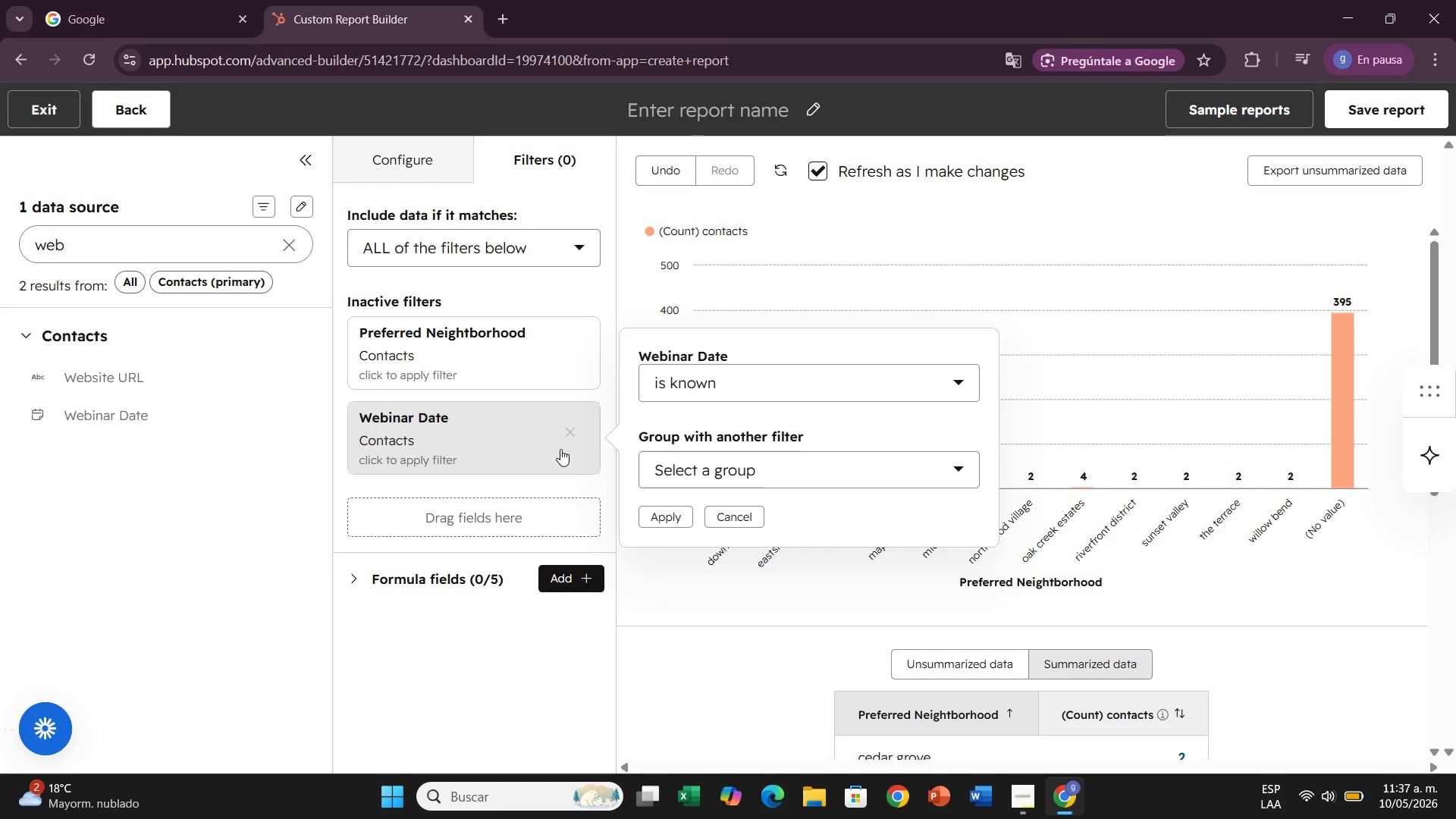 
left_click([575, 431])
 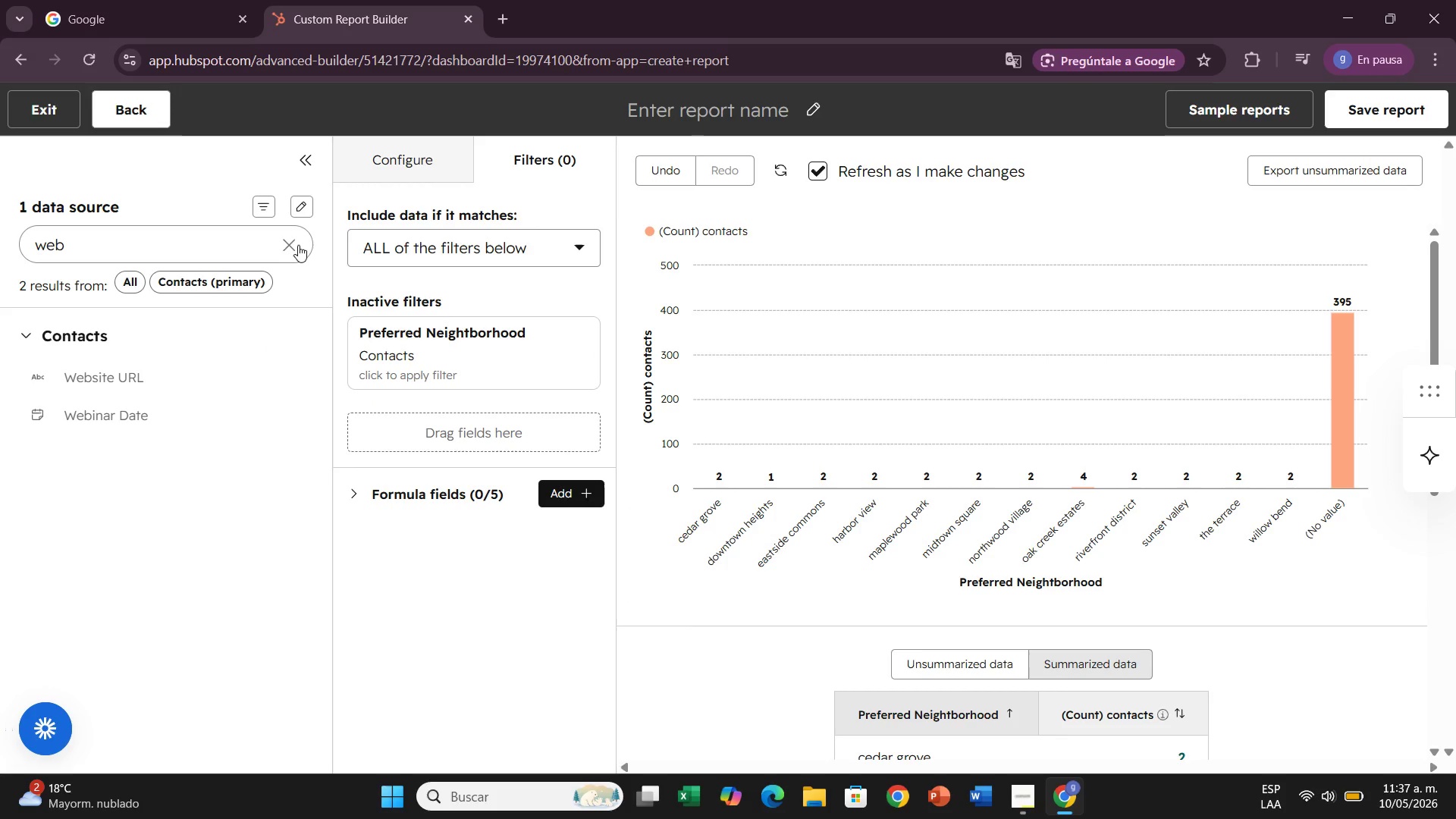 
wait(10.66)
 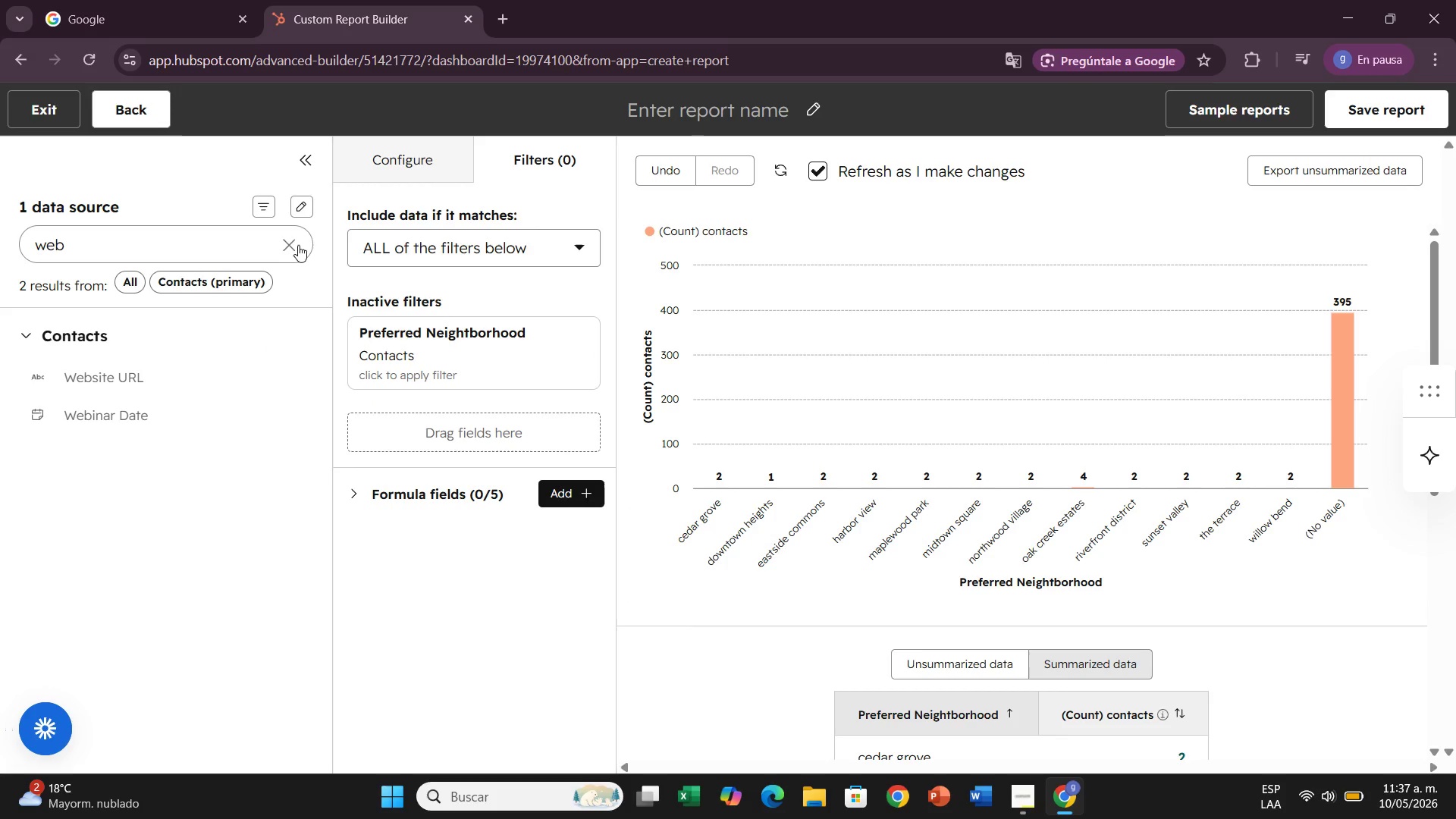 
left_click([298, 245])
 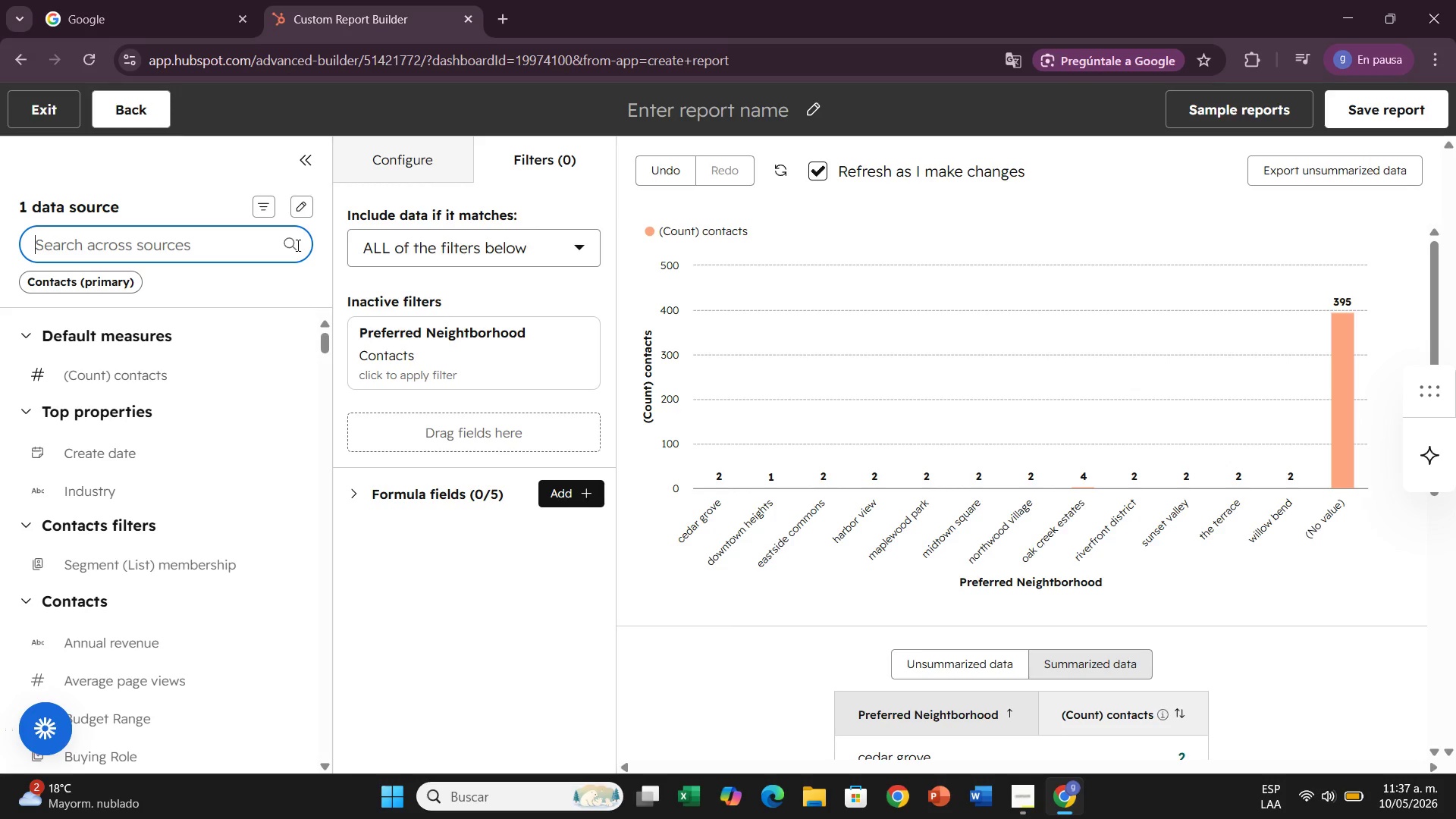 
wait(20.34)
 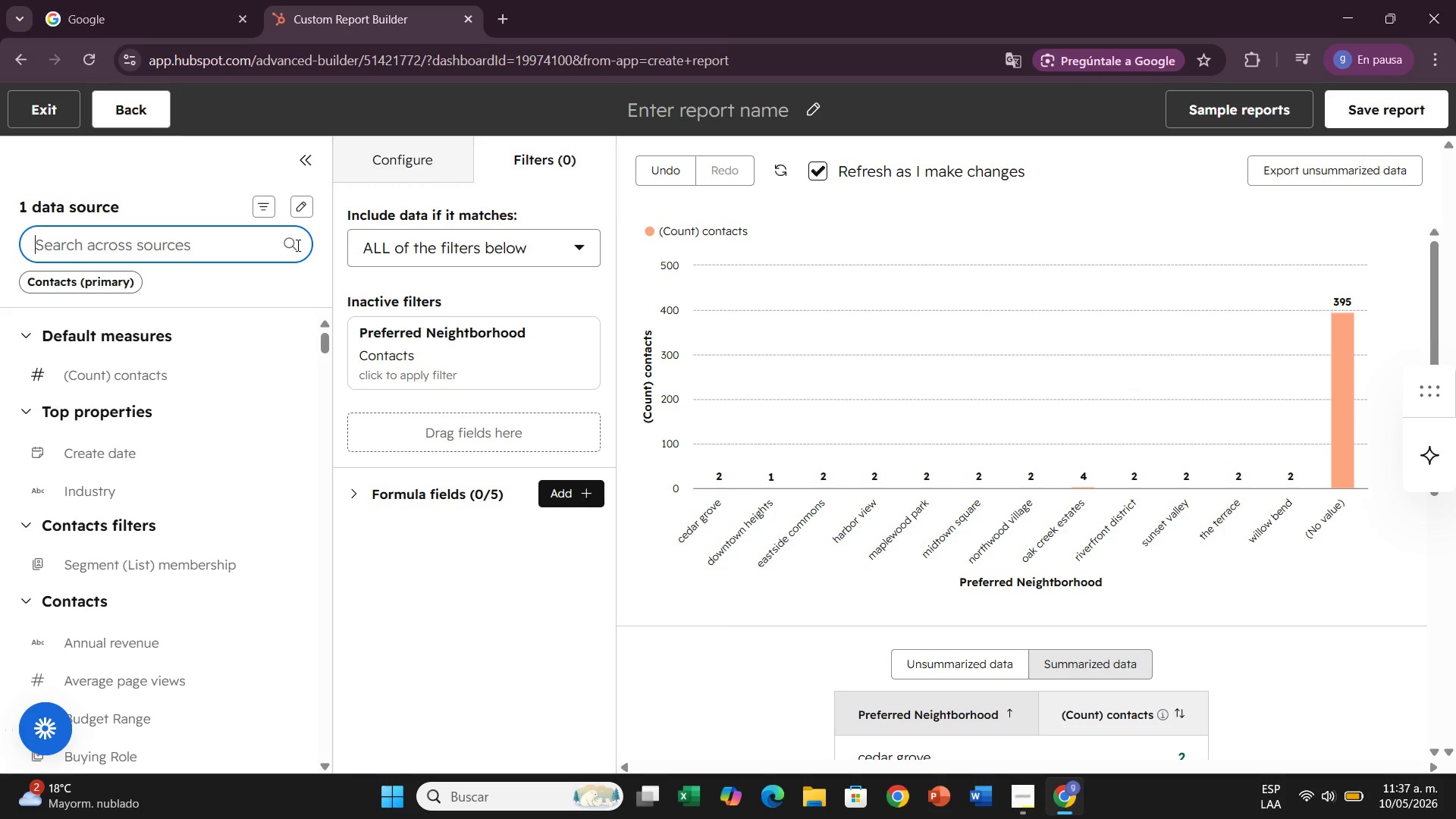 
type(etv)
key(Backspace)
type(b webin)
 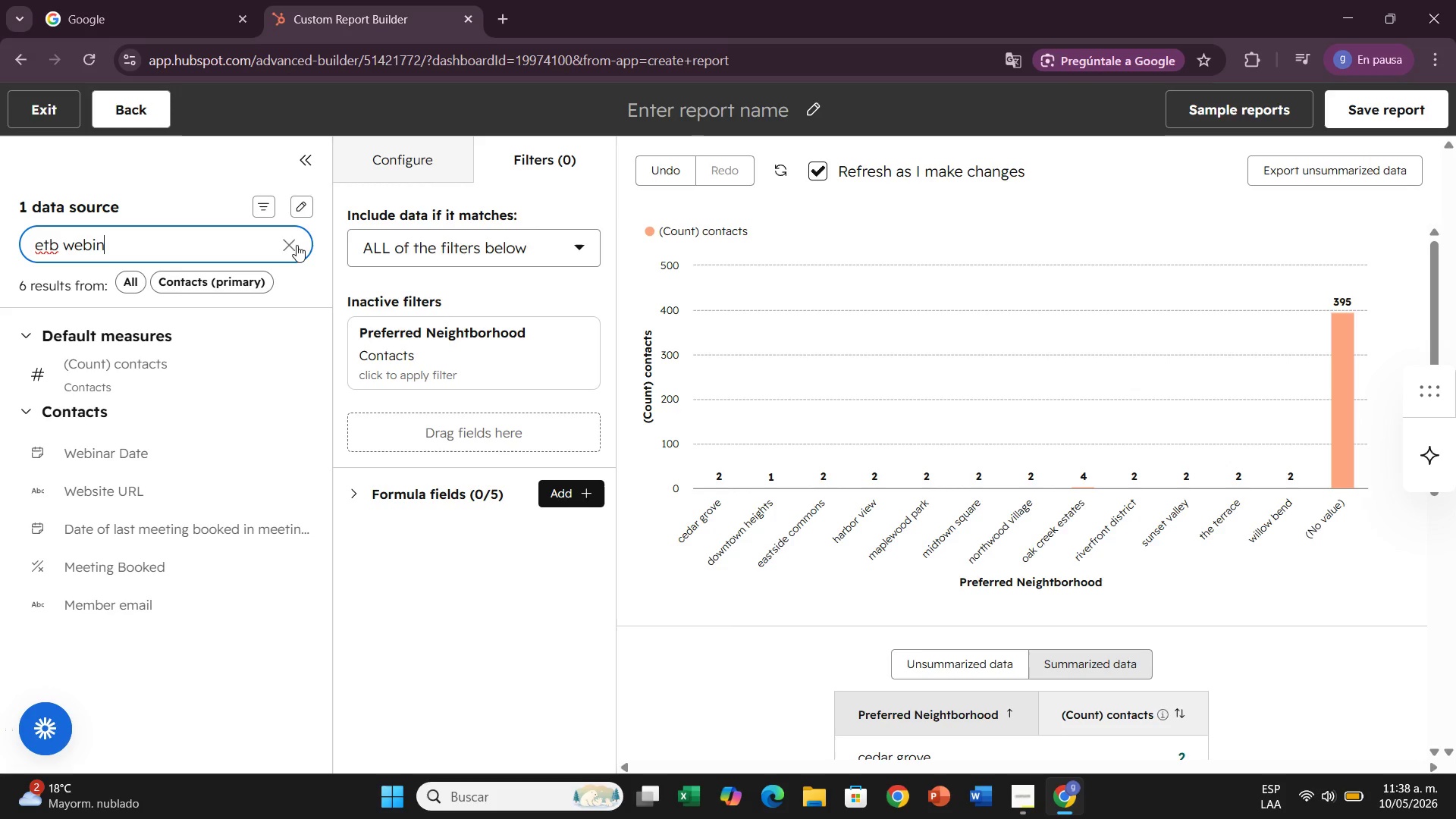 
wait(15.39)
 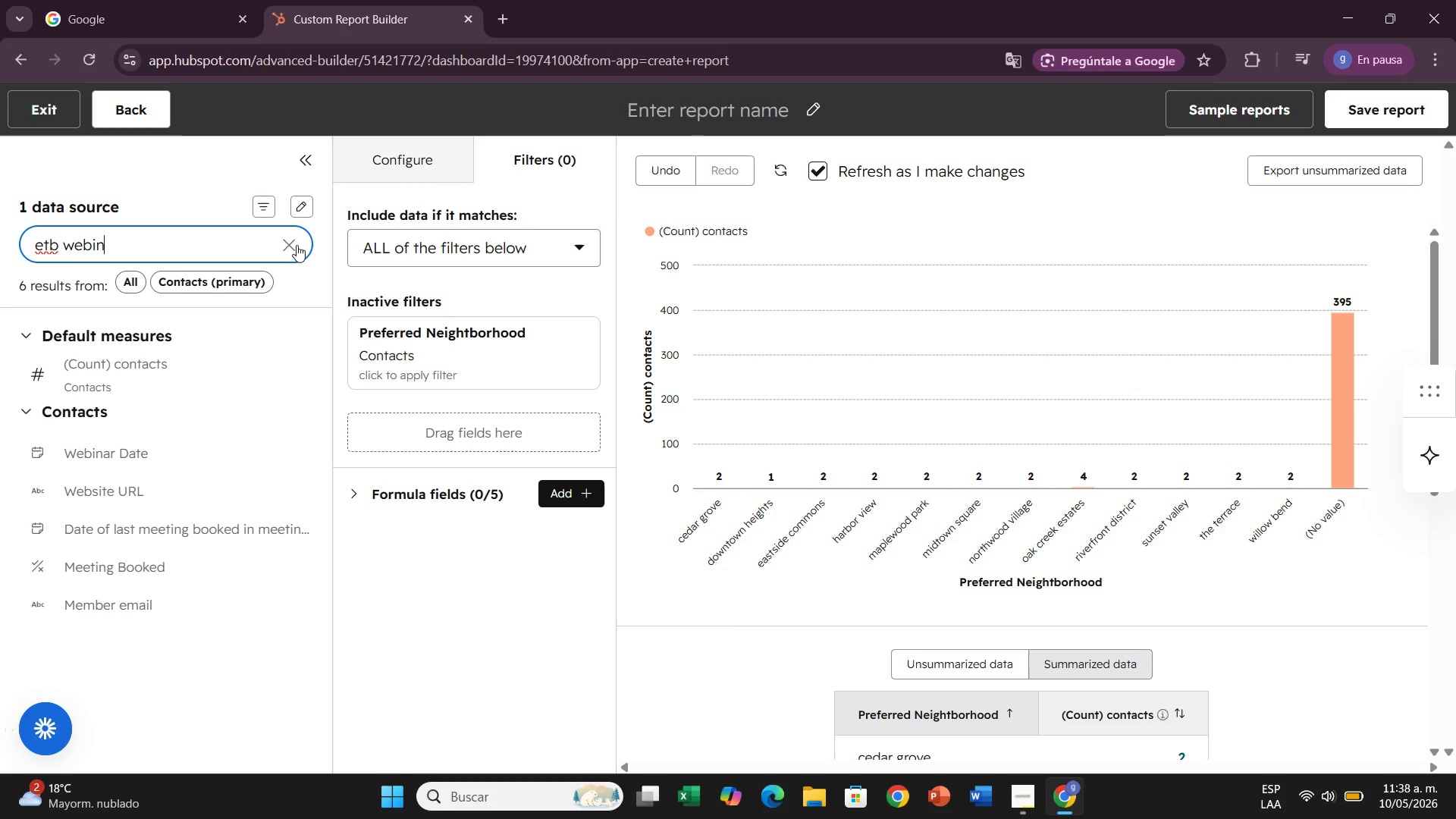 
hold_key(key=Backspace, duration=0.95)
 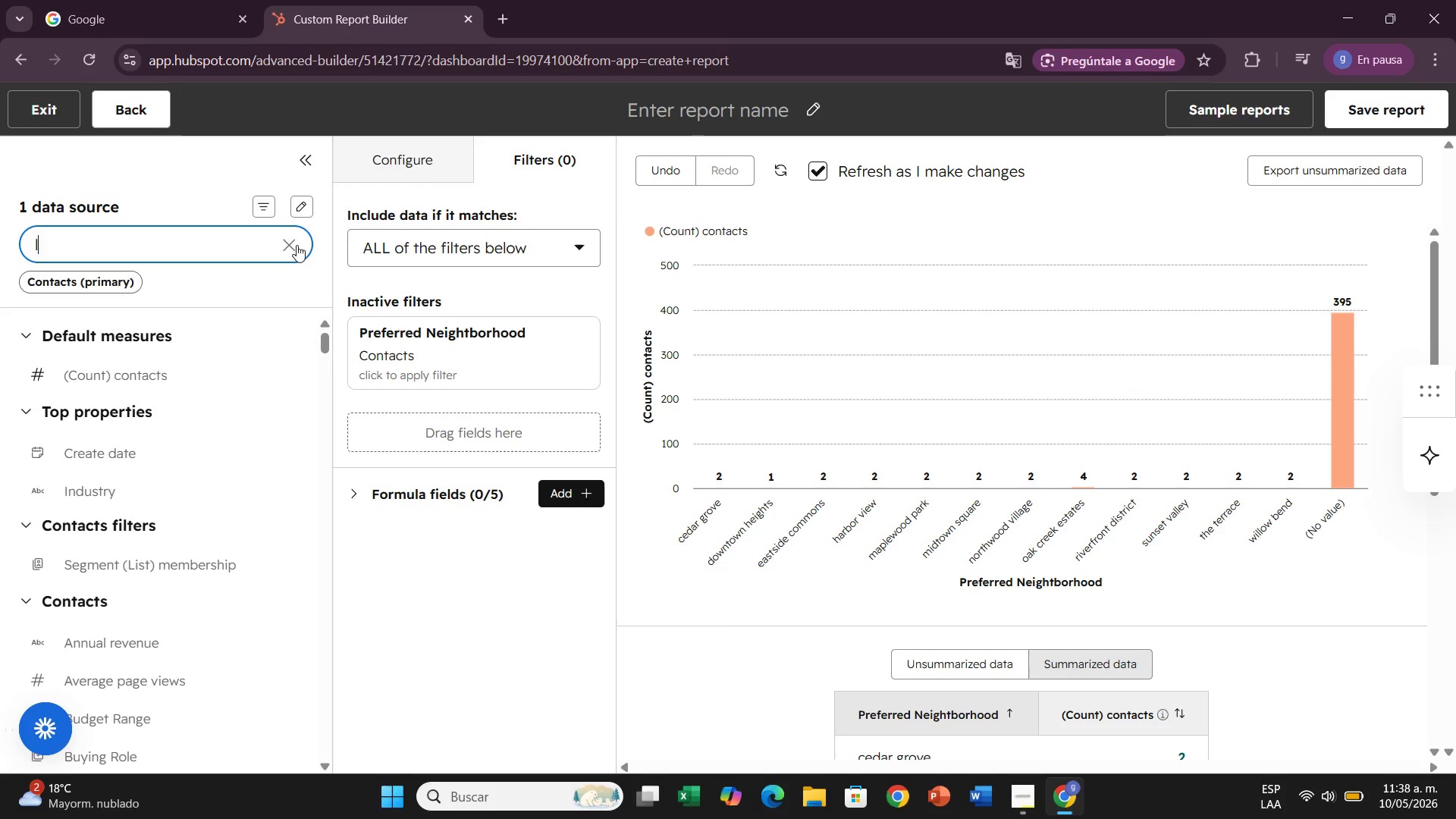 
type(list)
 